 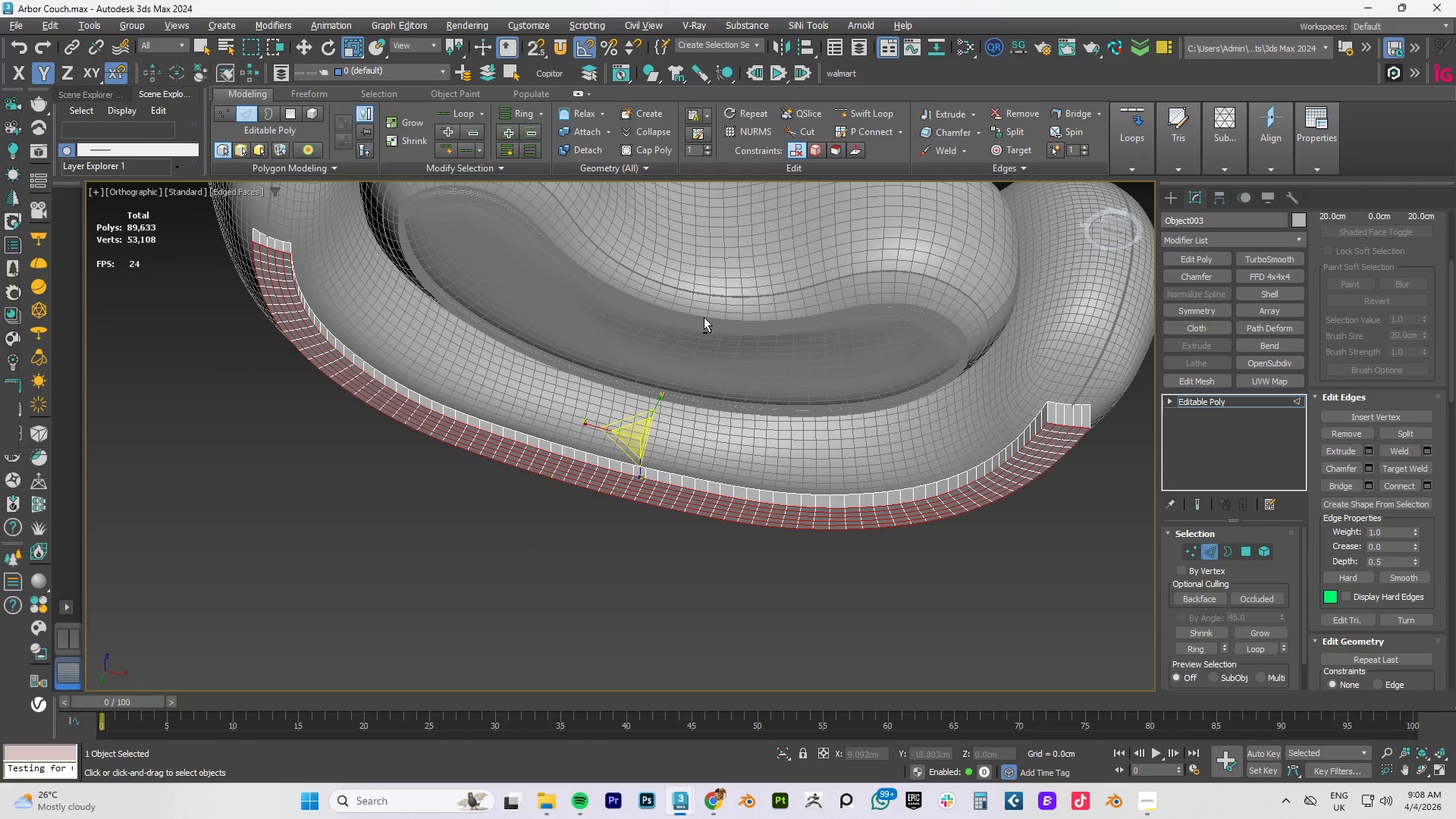 
hold_key(key=AltLeft, duration=0.91)
 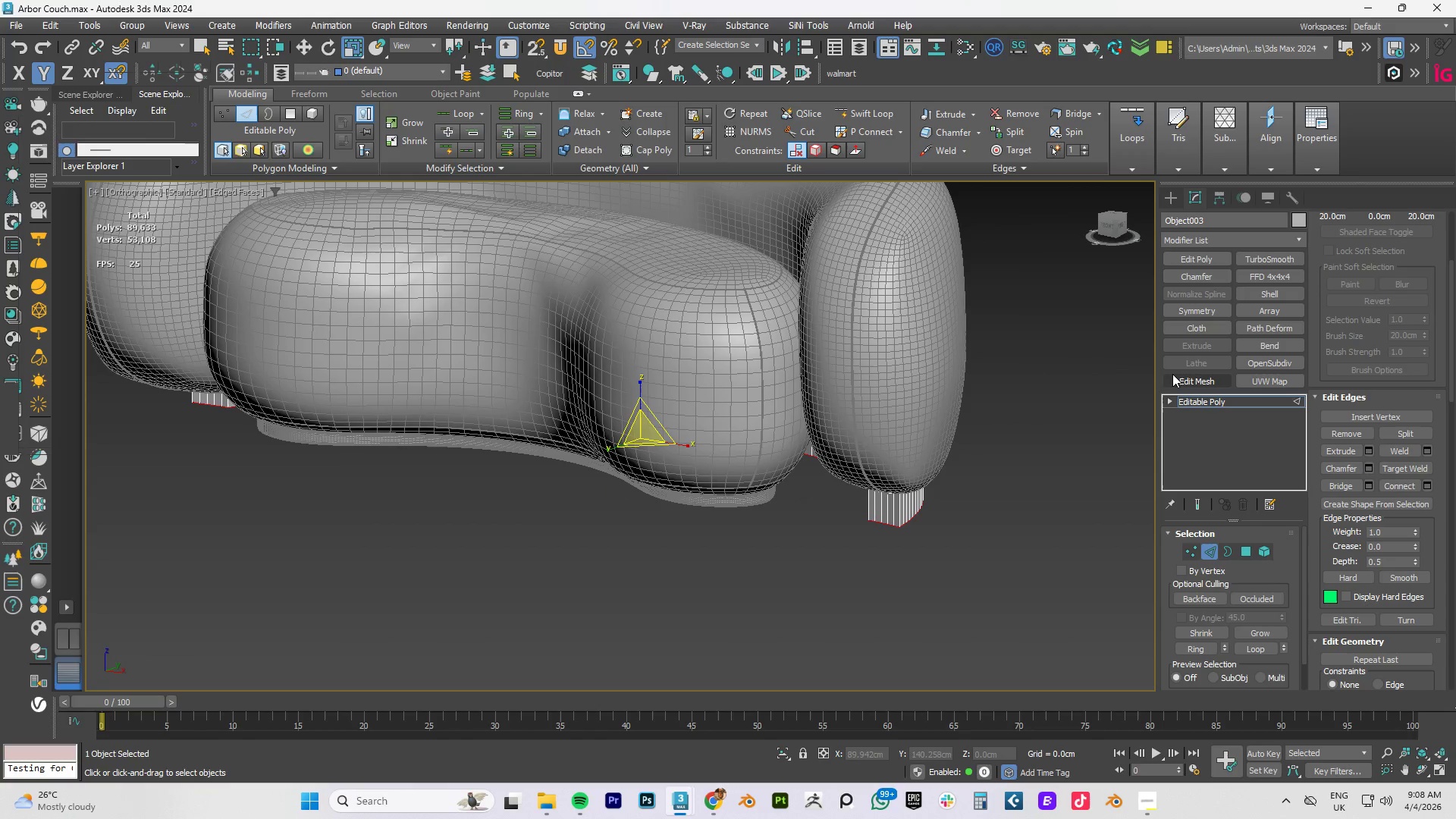 
key(Alt+Q)
 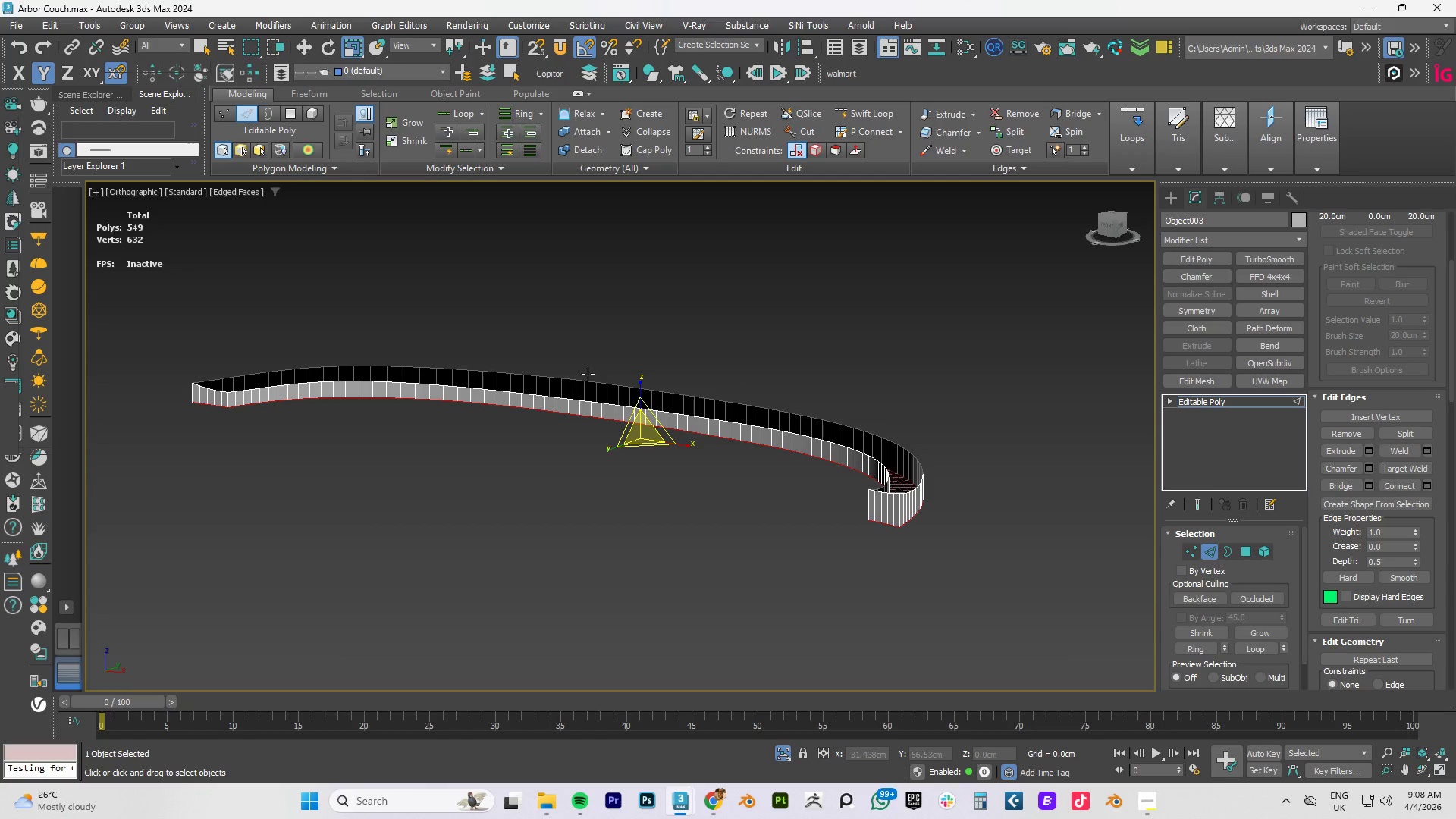 
wait(6.67)
 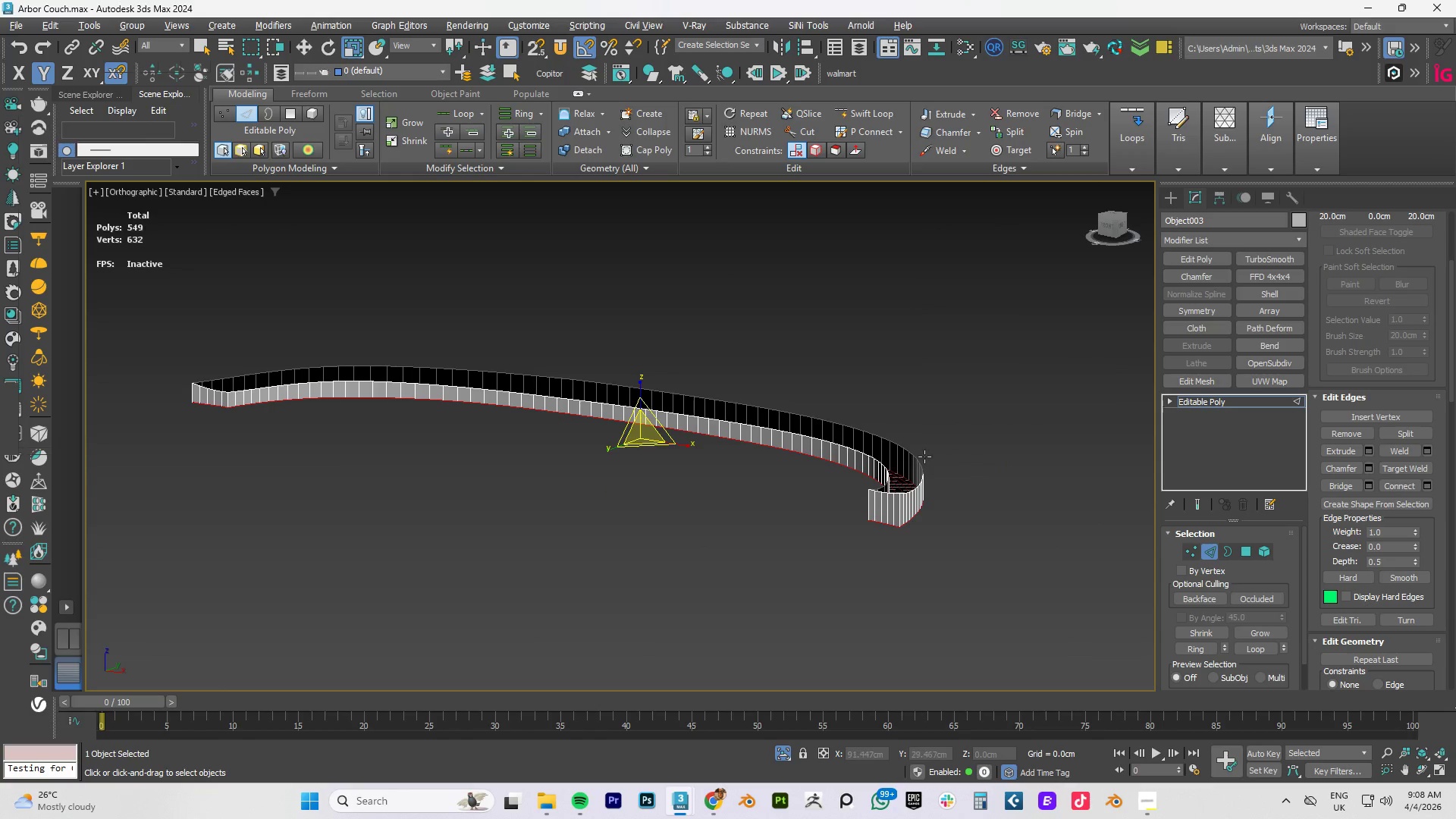 
scroll: coordinate [229, 392], scroll_direction: up, amount: 4.0
 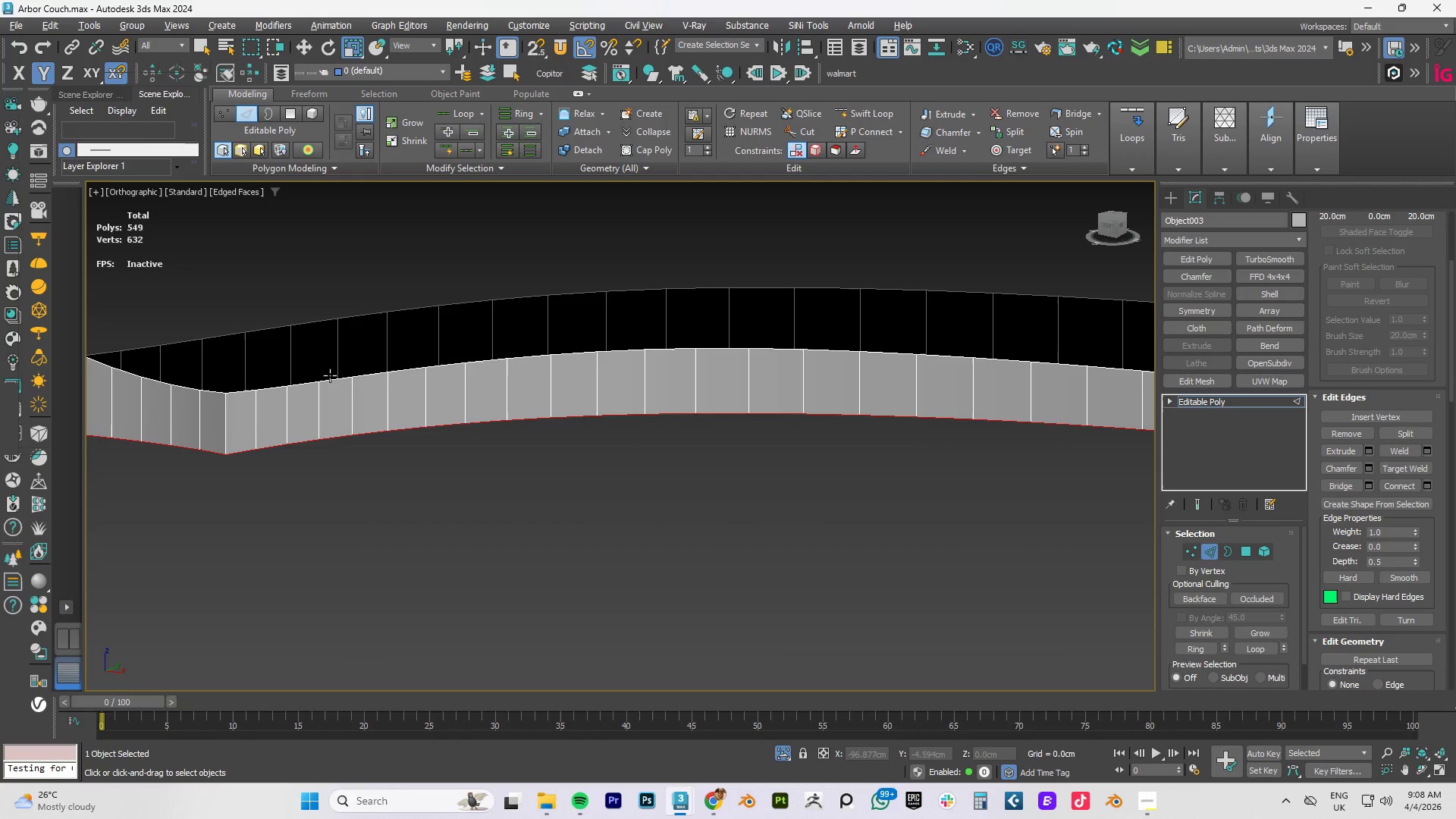 
scroll: coordinate [556, 369], scroll_direction: down, amount: 4.0
 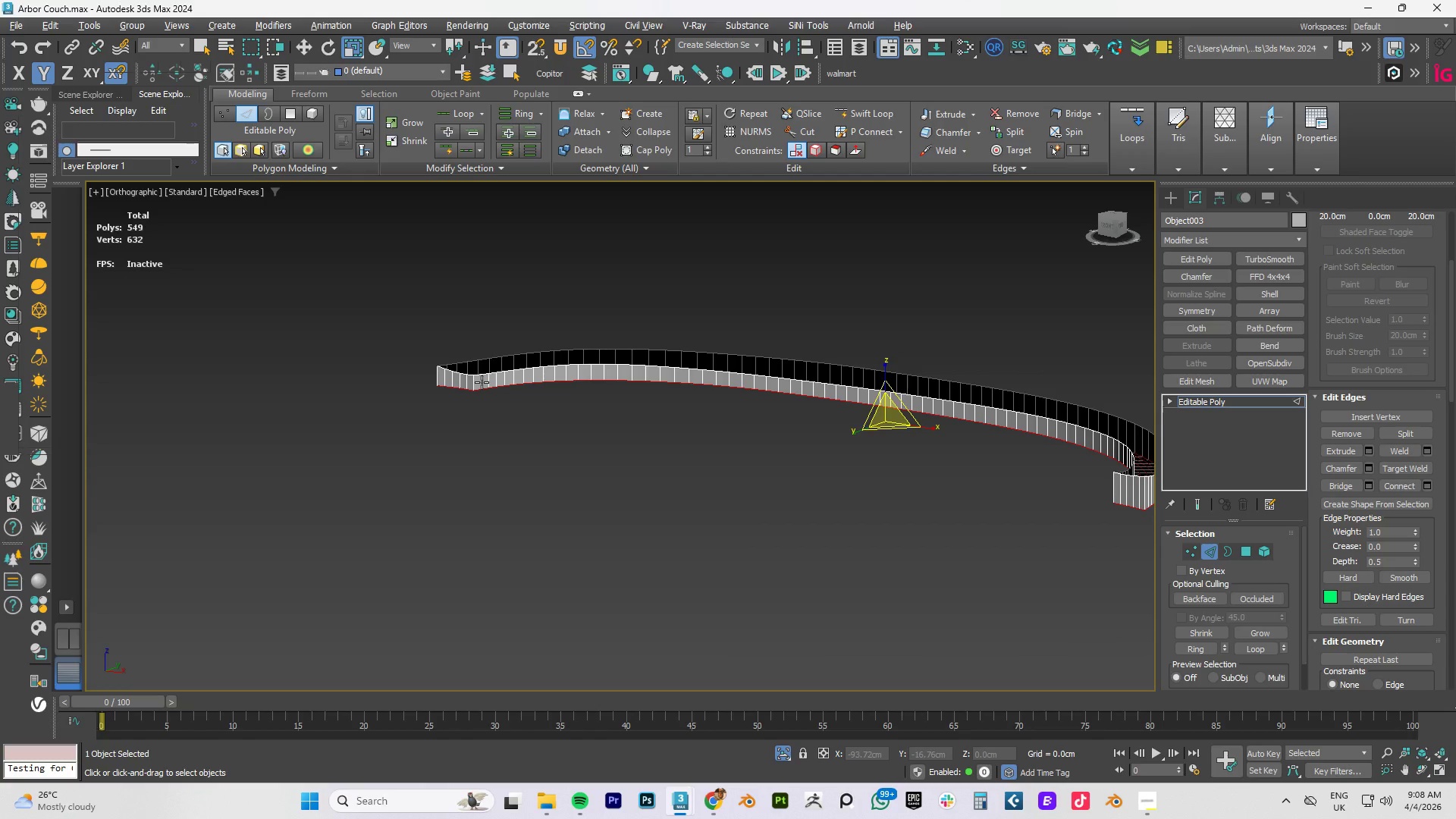 
wait(16.83)
 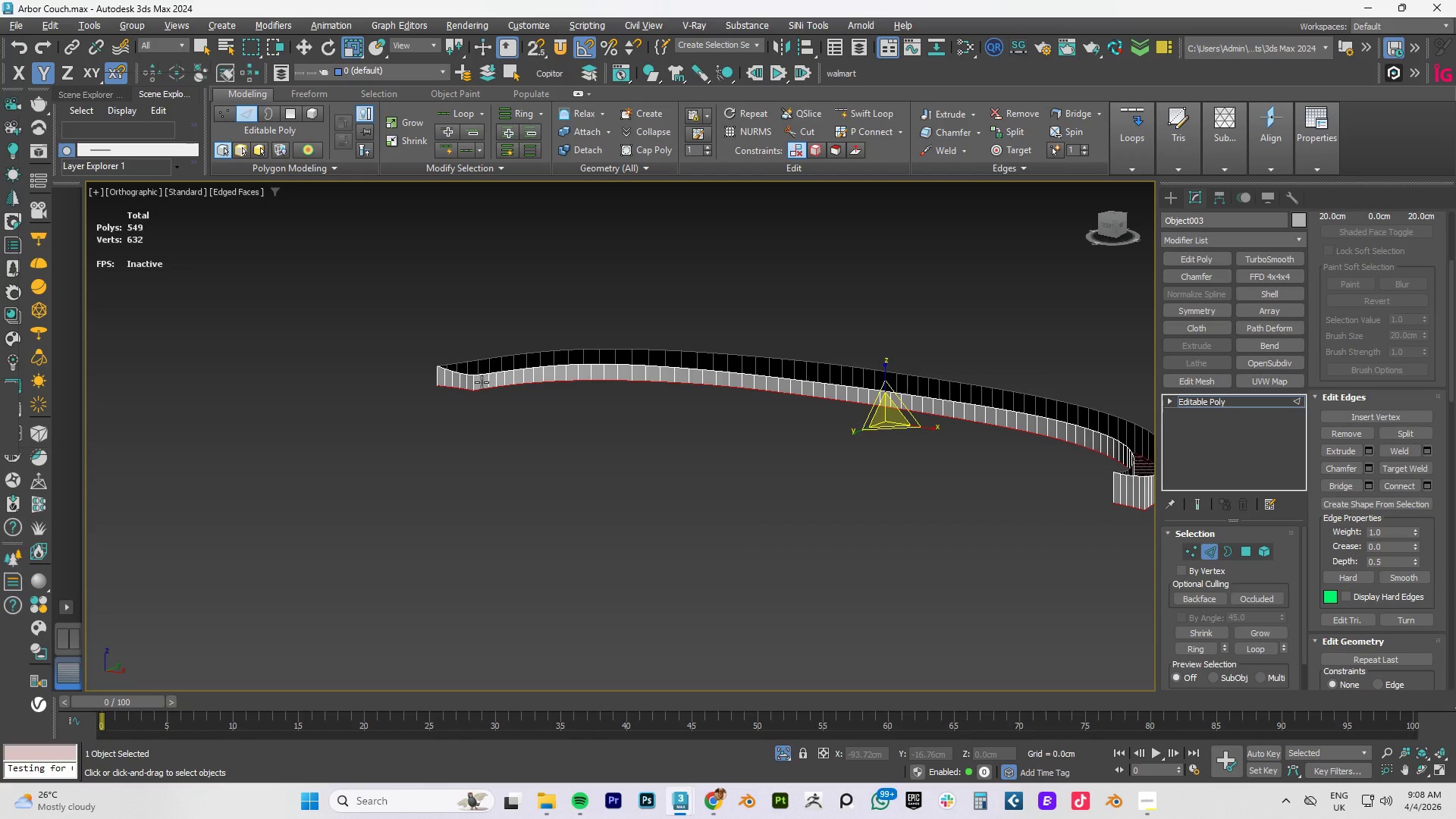 
key(3)
 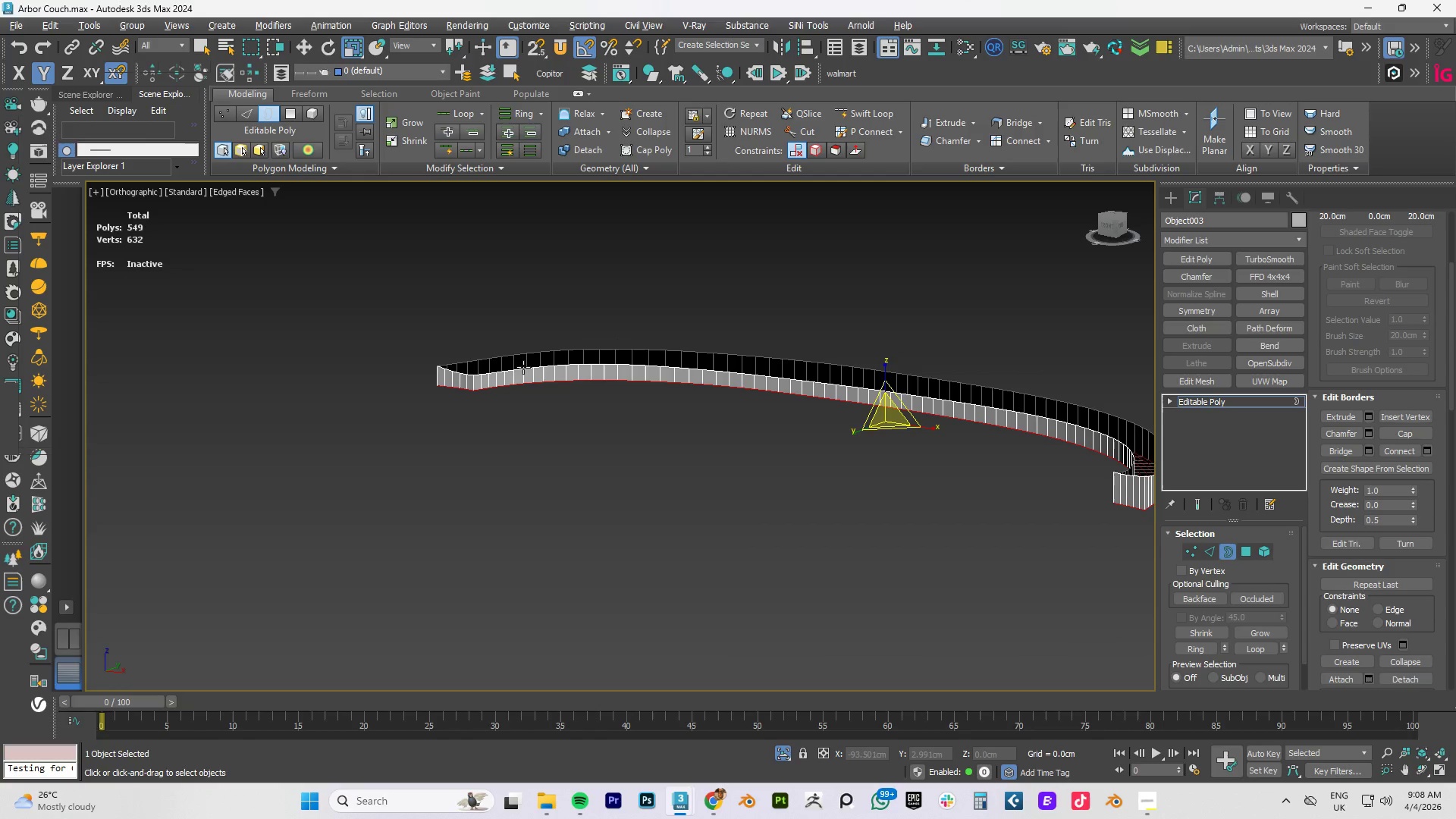 
left_click([520, 369])
 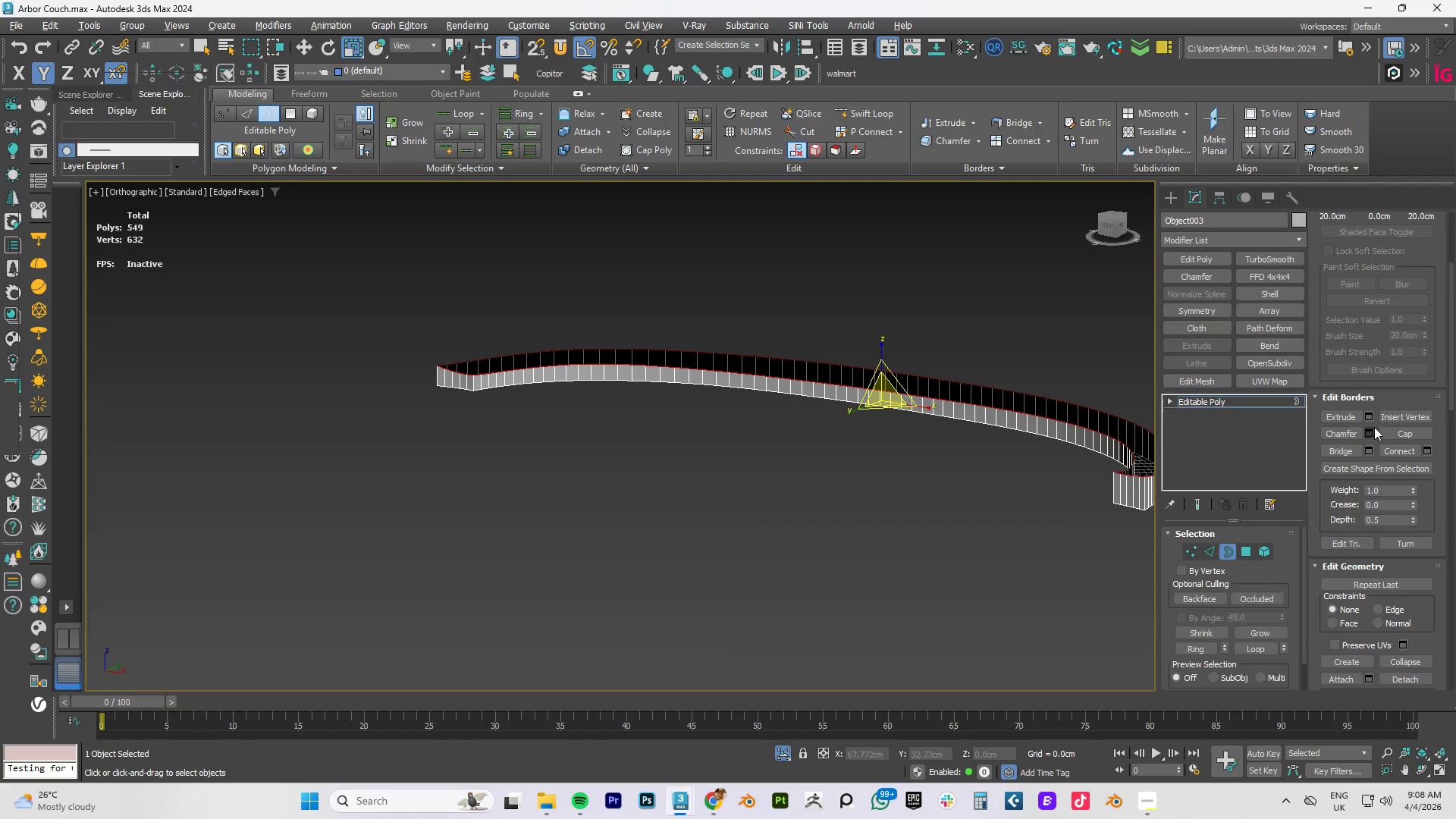 
left_click([1398, 431])
 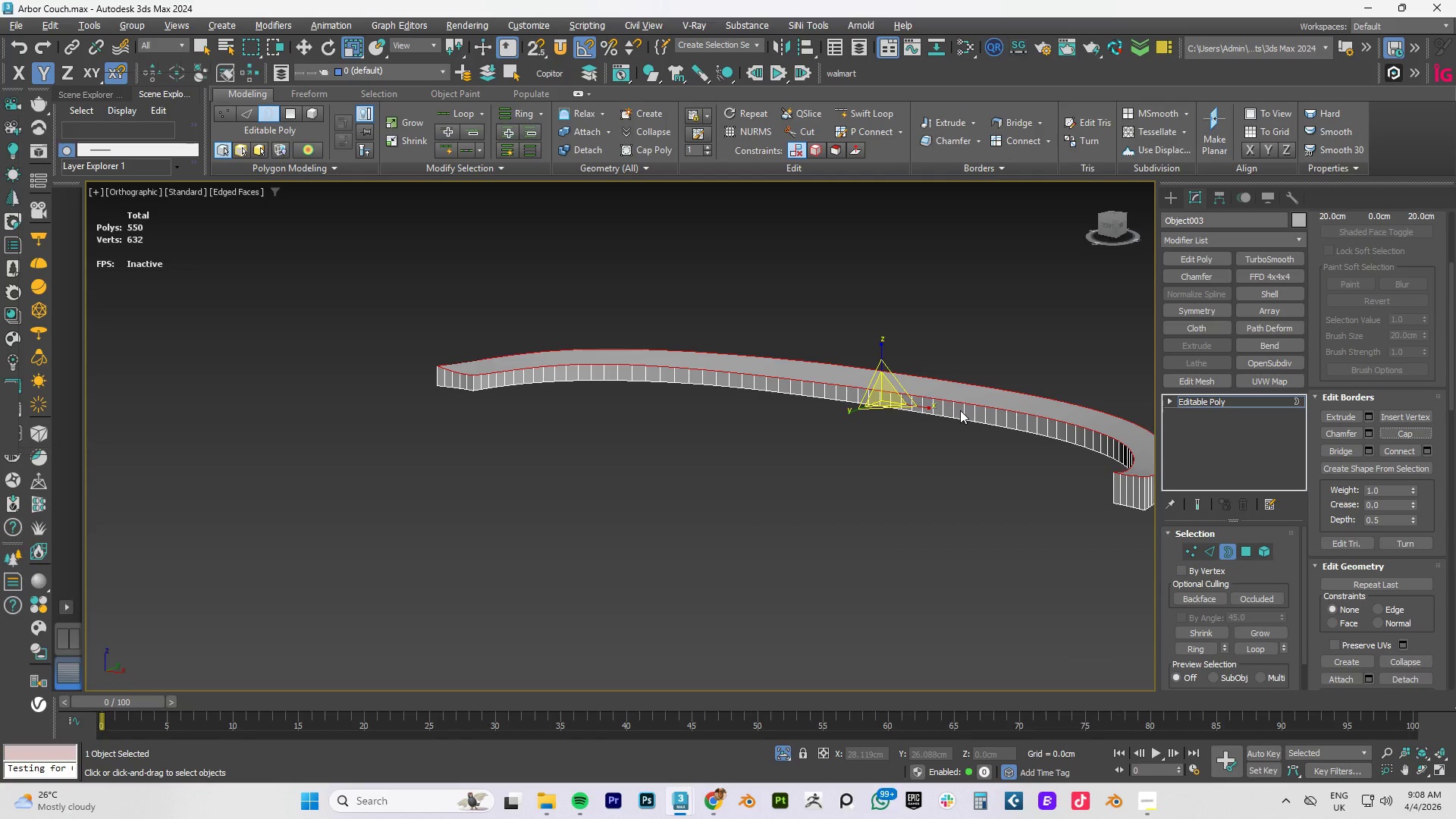 
wait(15.62)
 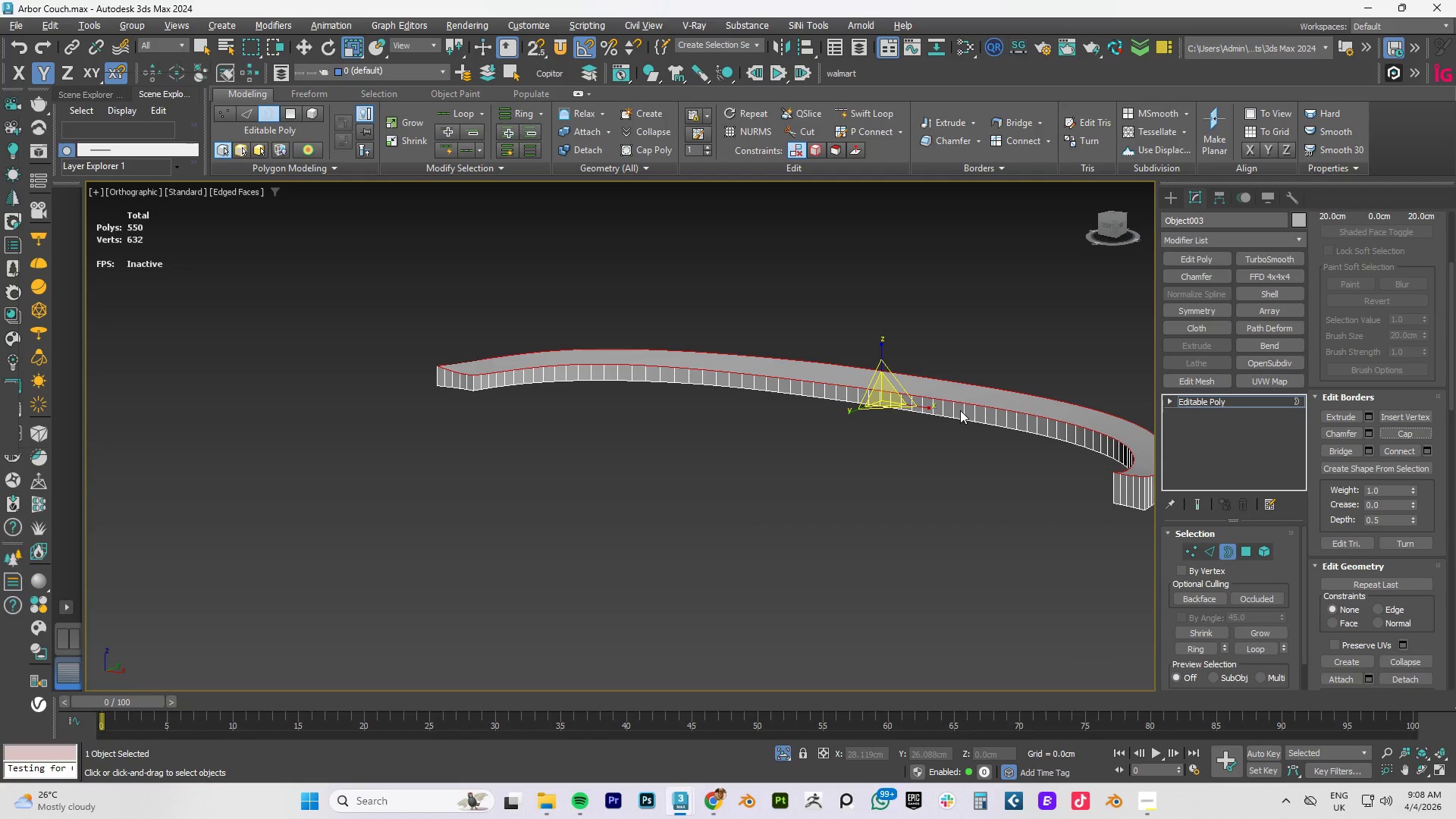 
key(Alt+AltLeft)
 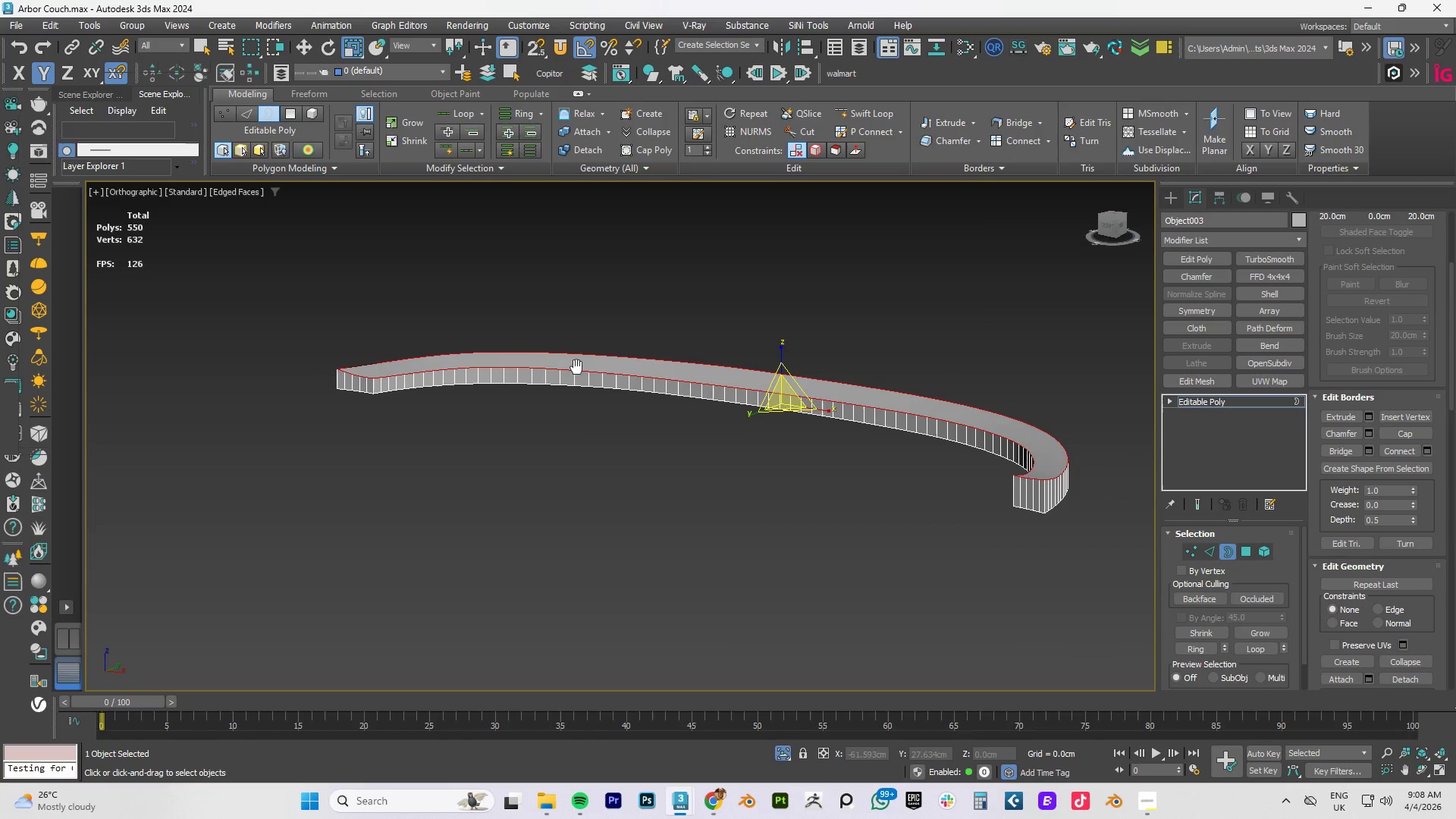 
type(fz)
 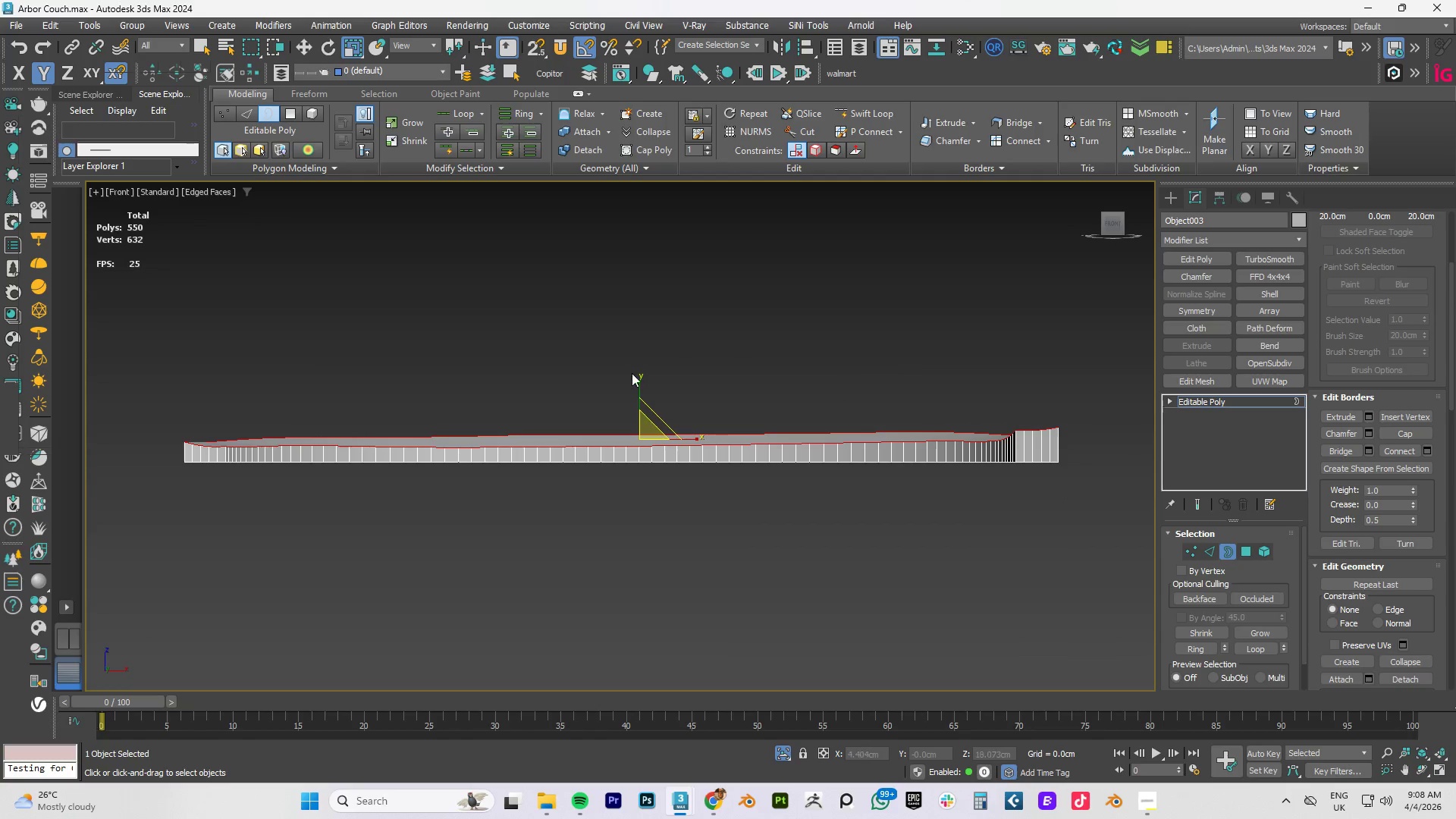 
hold_key(key=AltLeft, duration=1.5)
 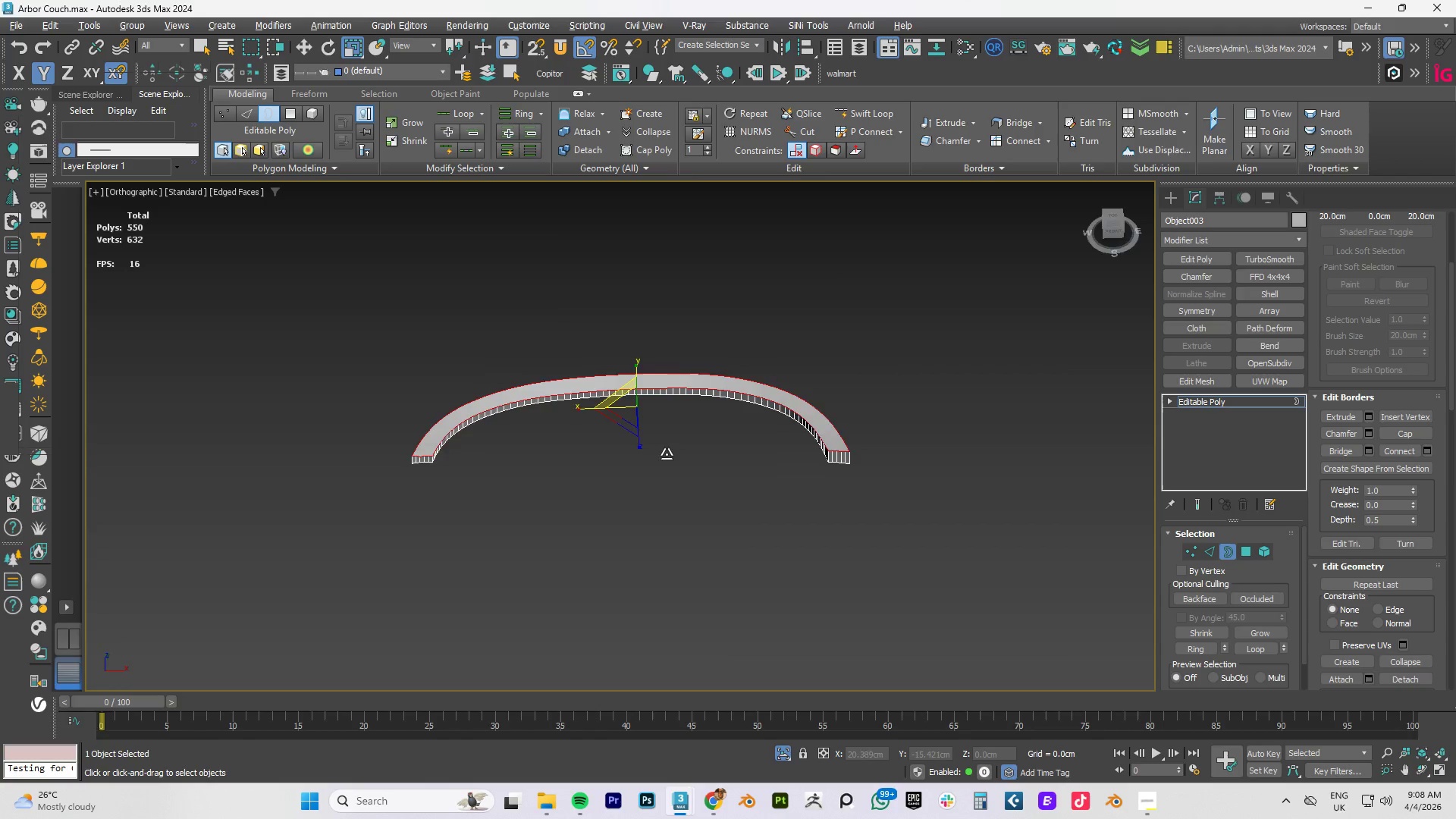 
scroll: coordinate [633, 374], scroll_direction: down, amount: 2.0
 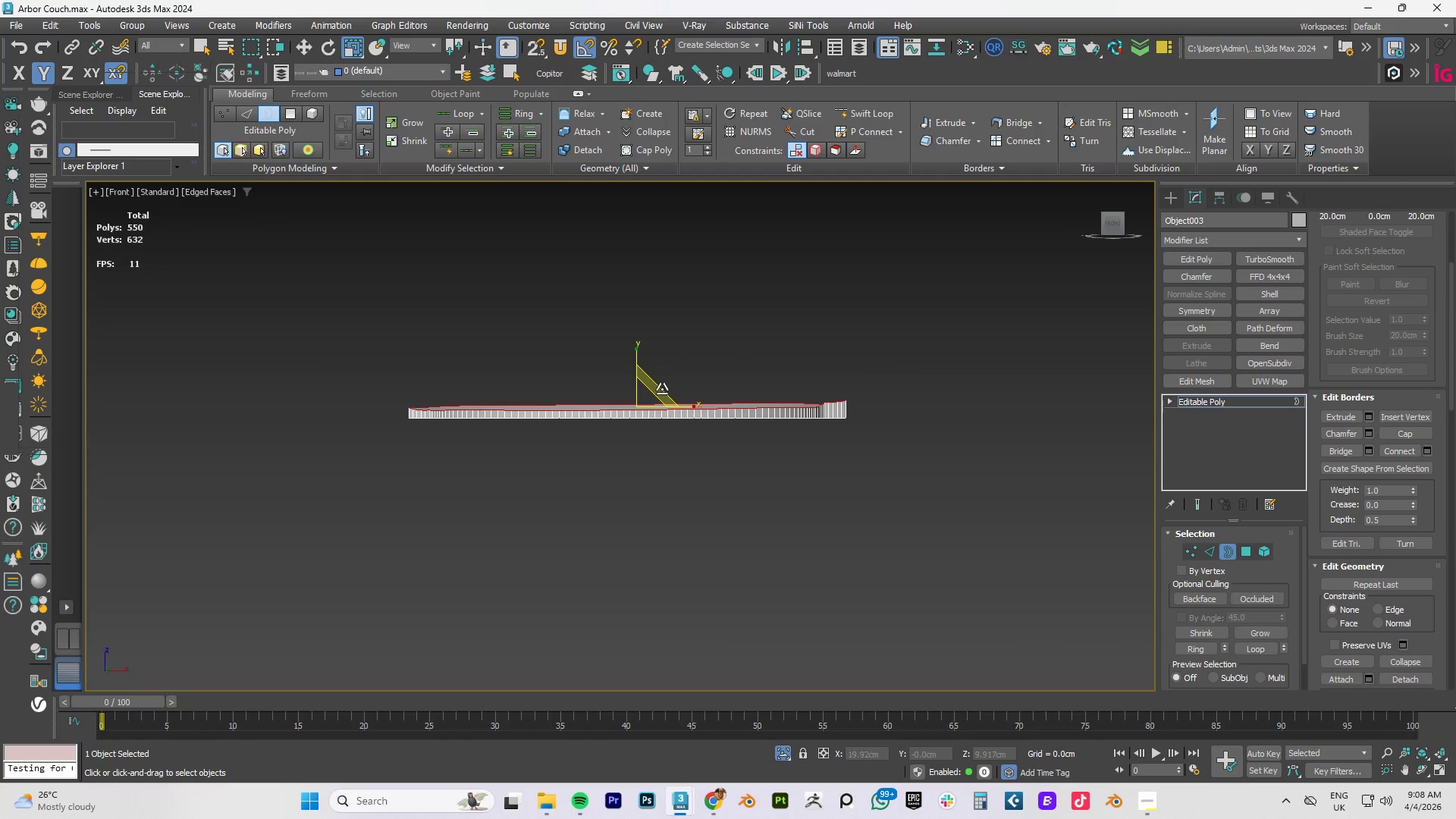 
hold_key(key=AltLeft, duration=1.08)
 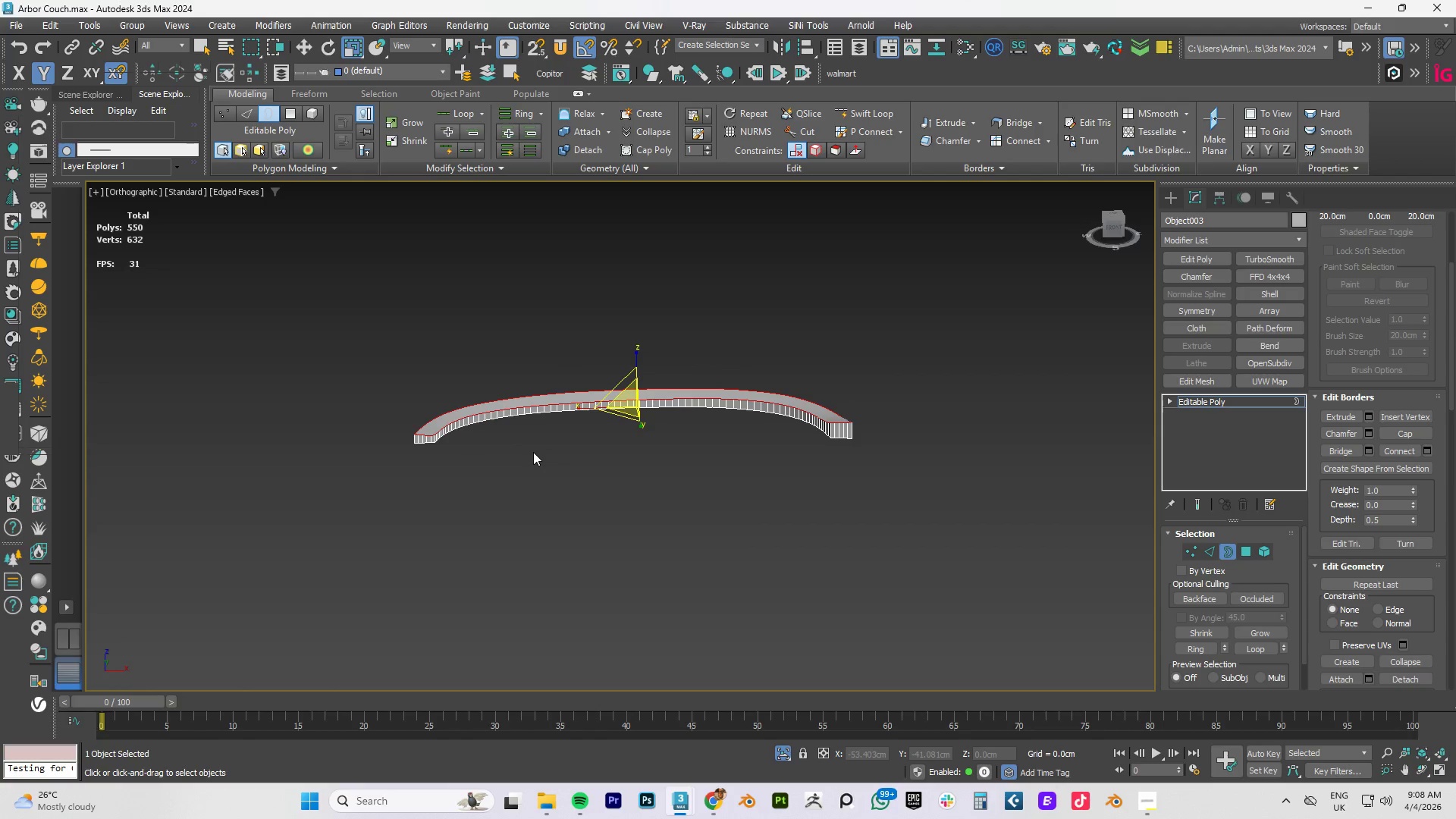 
left_click([533, 452])
 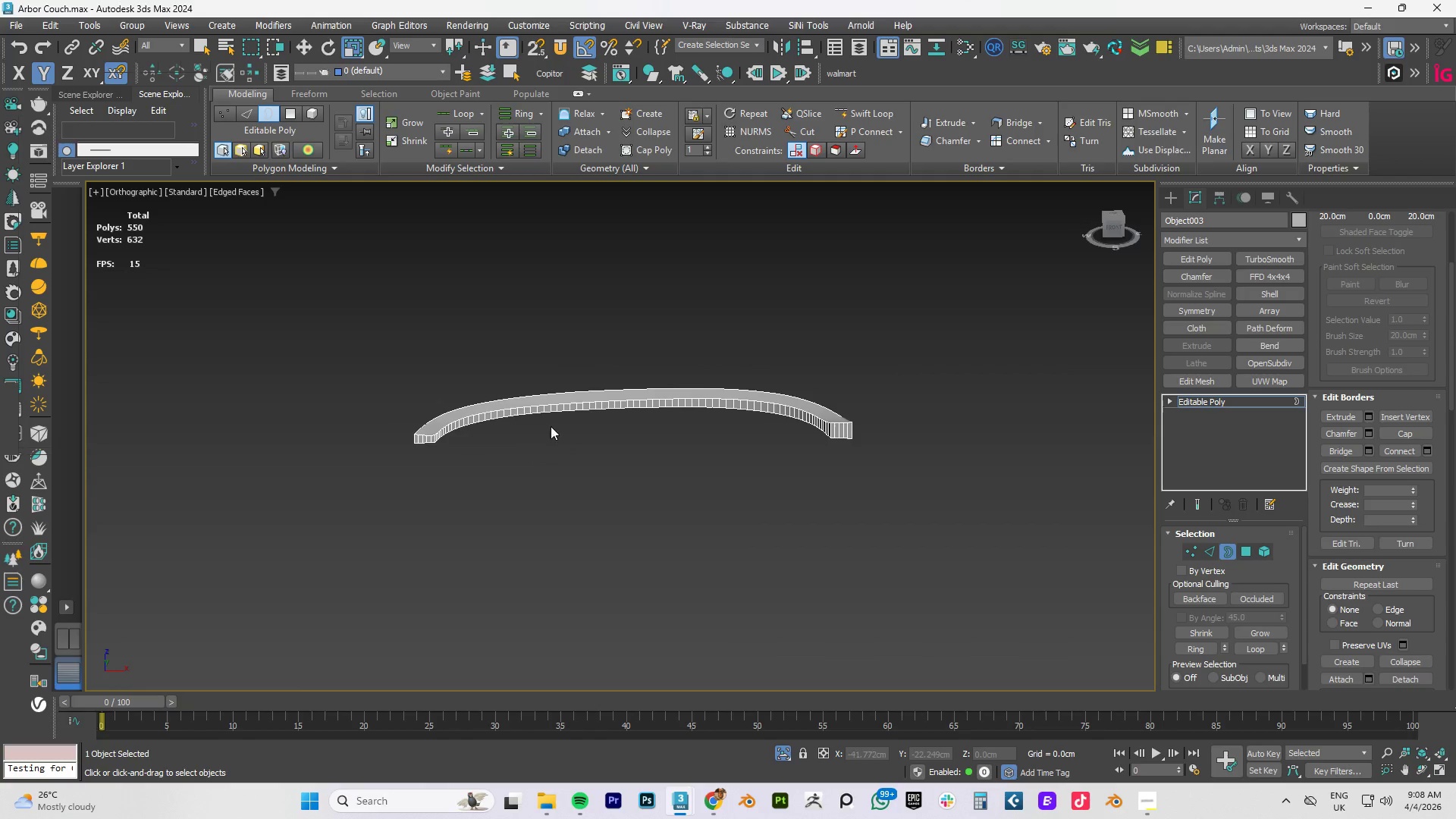 
scroll: coordinate [538, 418], scroll_direction: up, amount: 3.0
 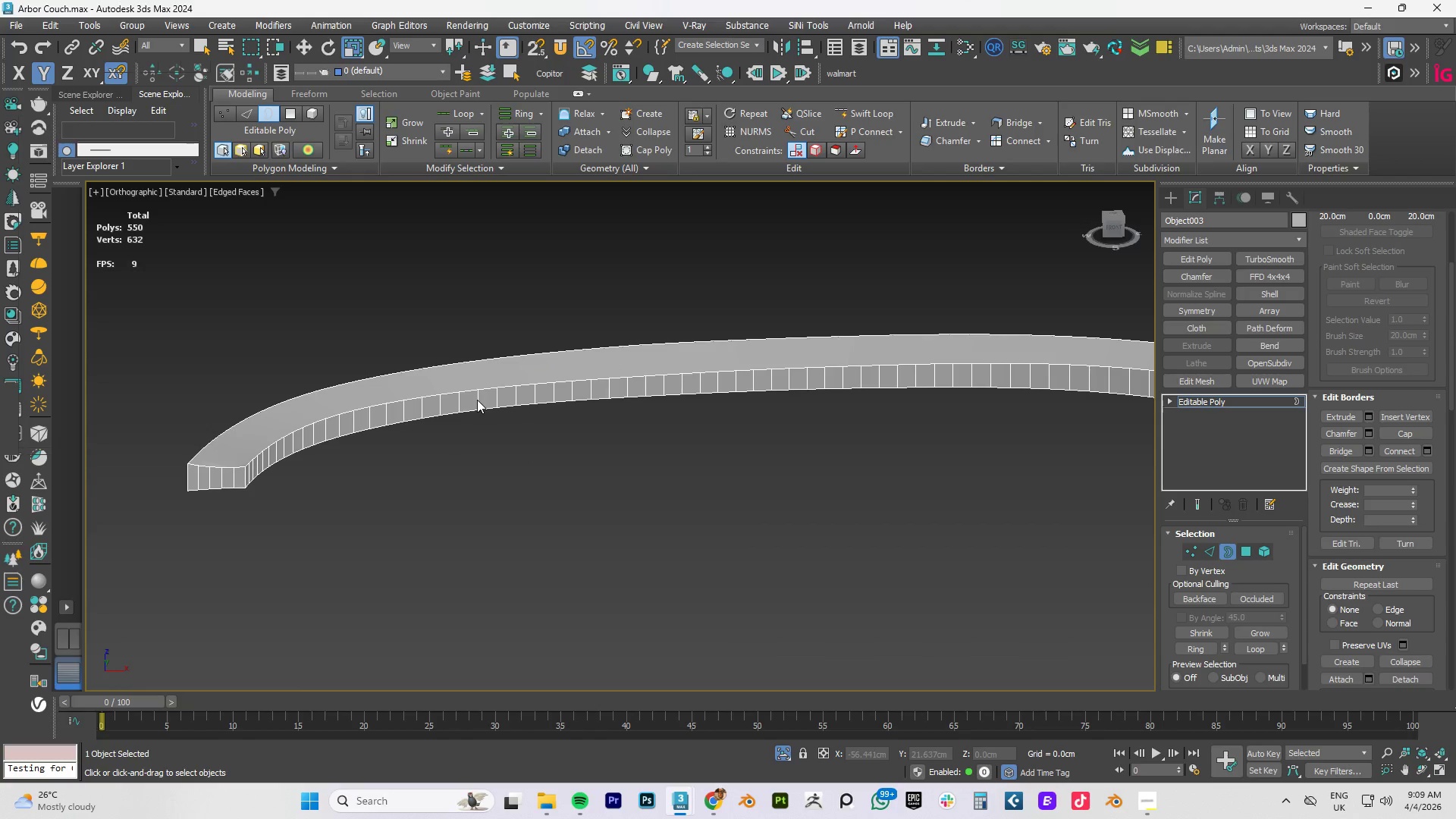 
key(2)
 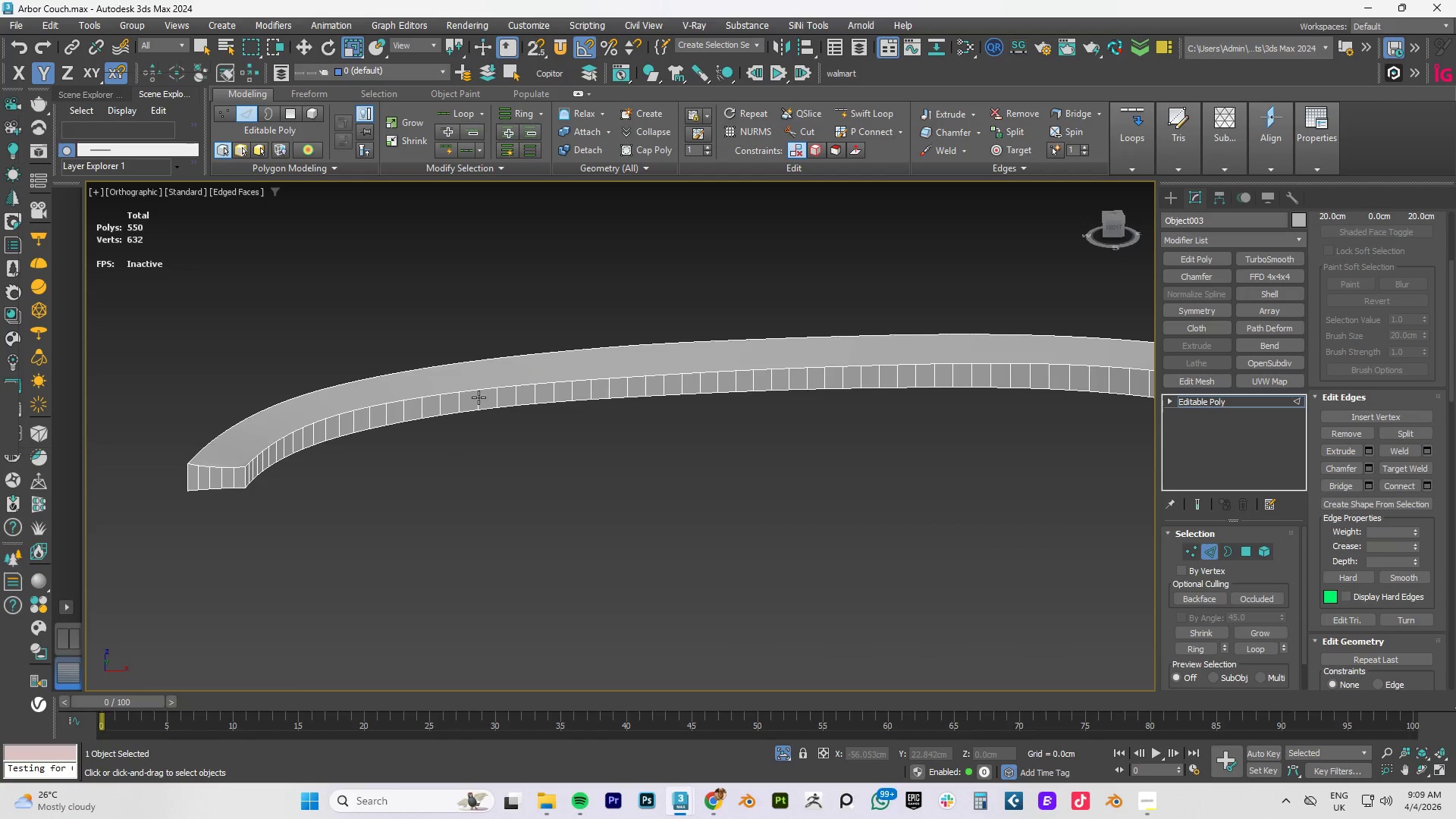 
double_click([479, 397])
 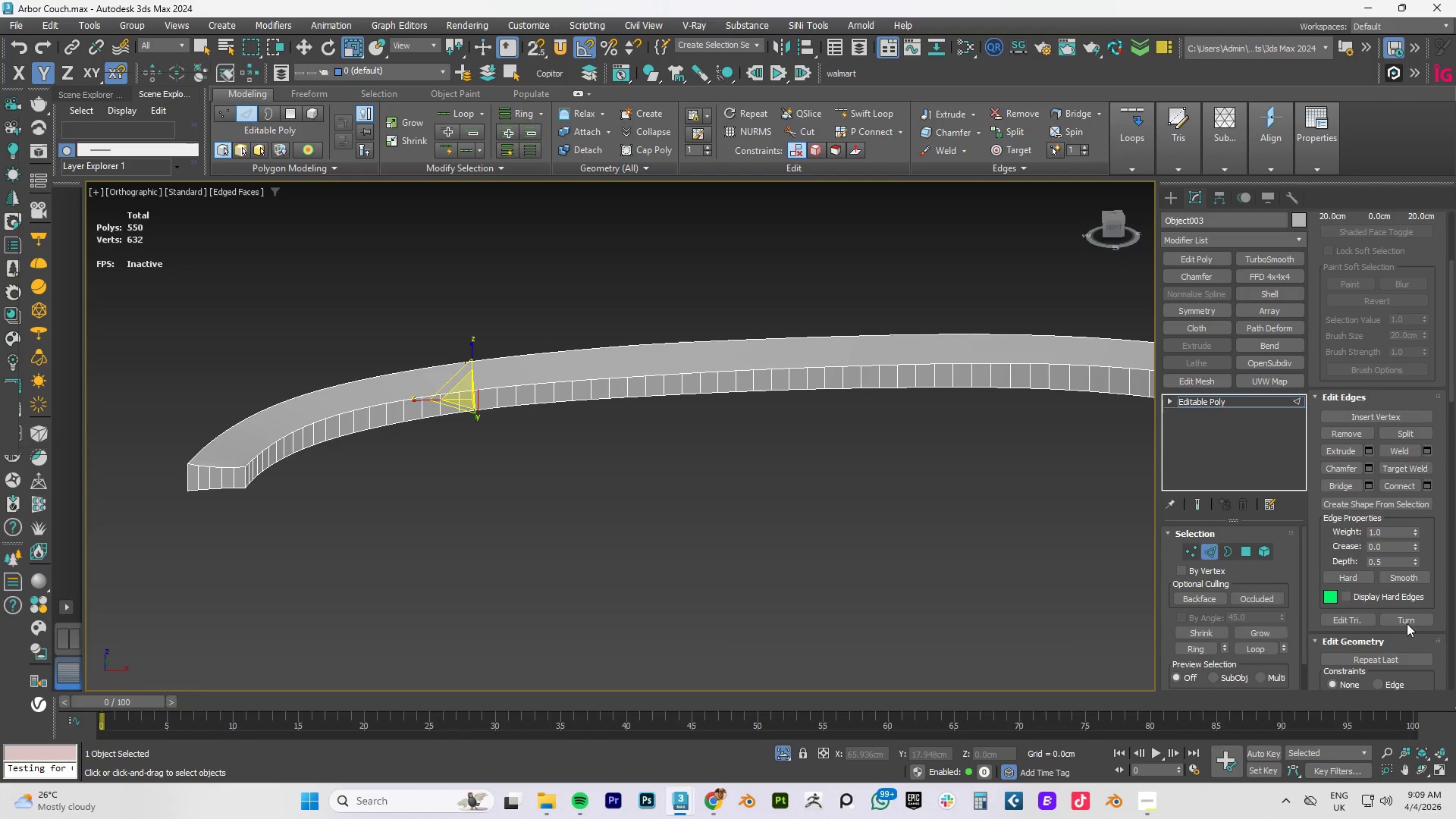 
left_click([1202, 646])
 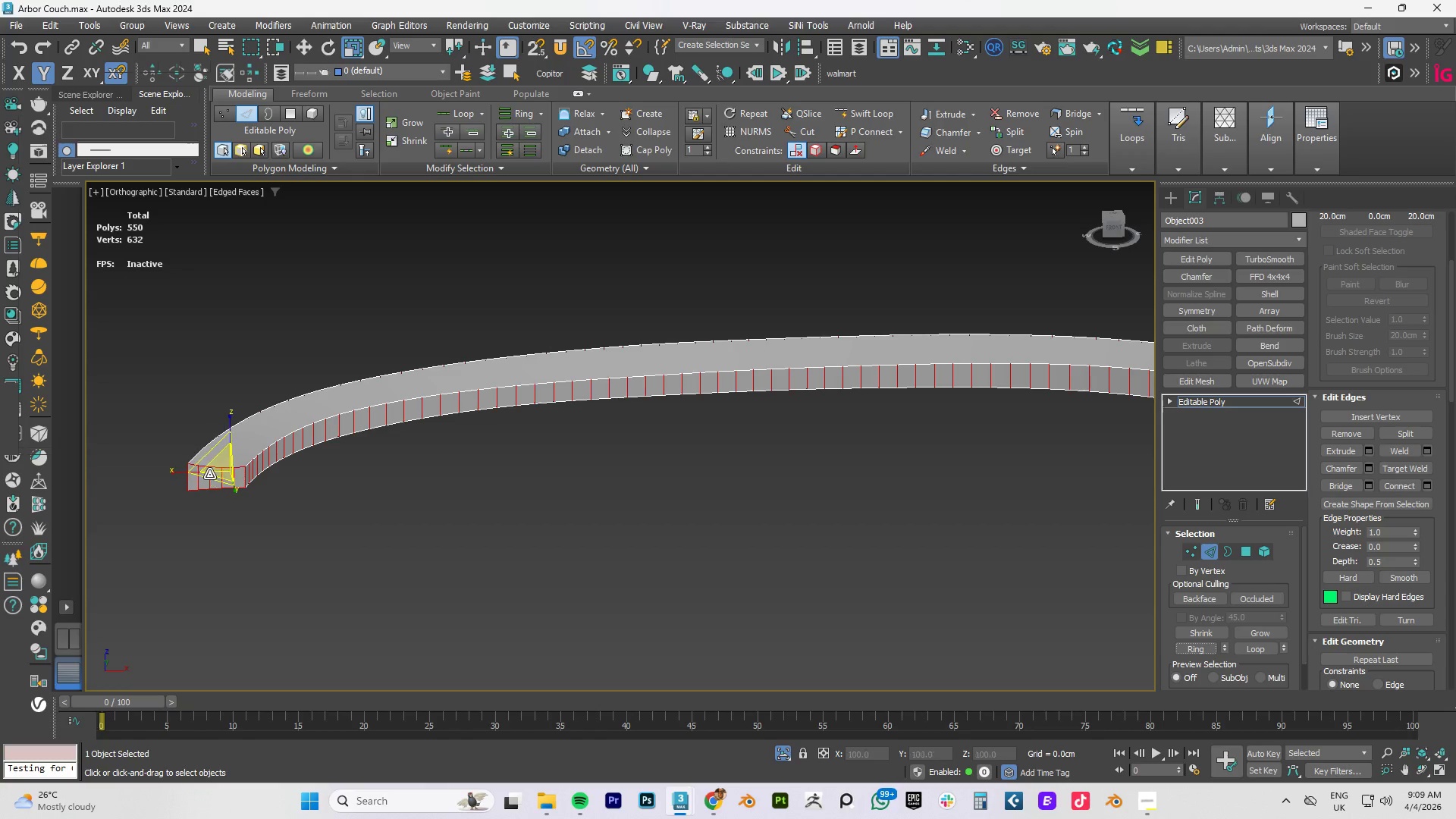 
scroll: coordinate [214, 473], scroll_direction: up, amount: 5.0
 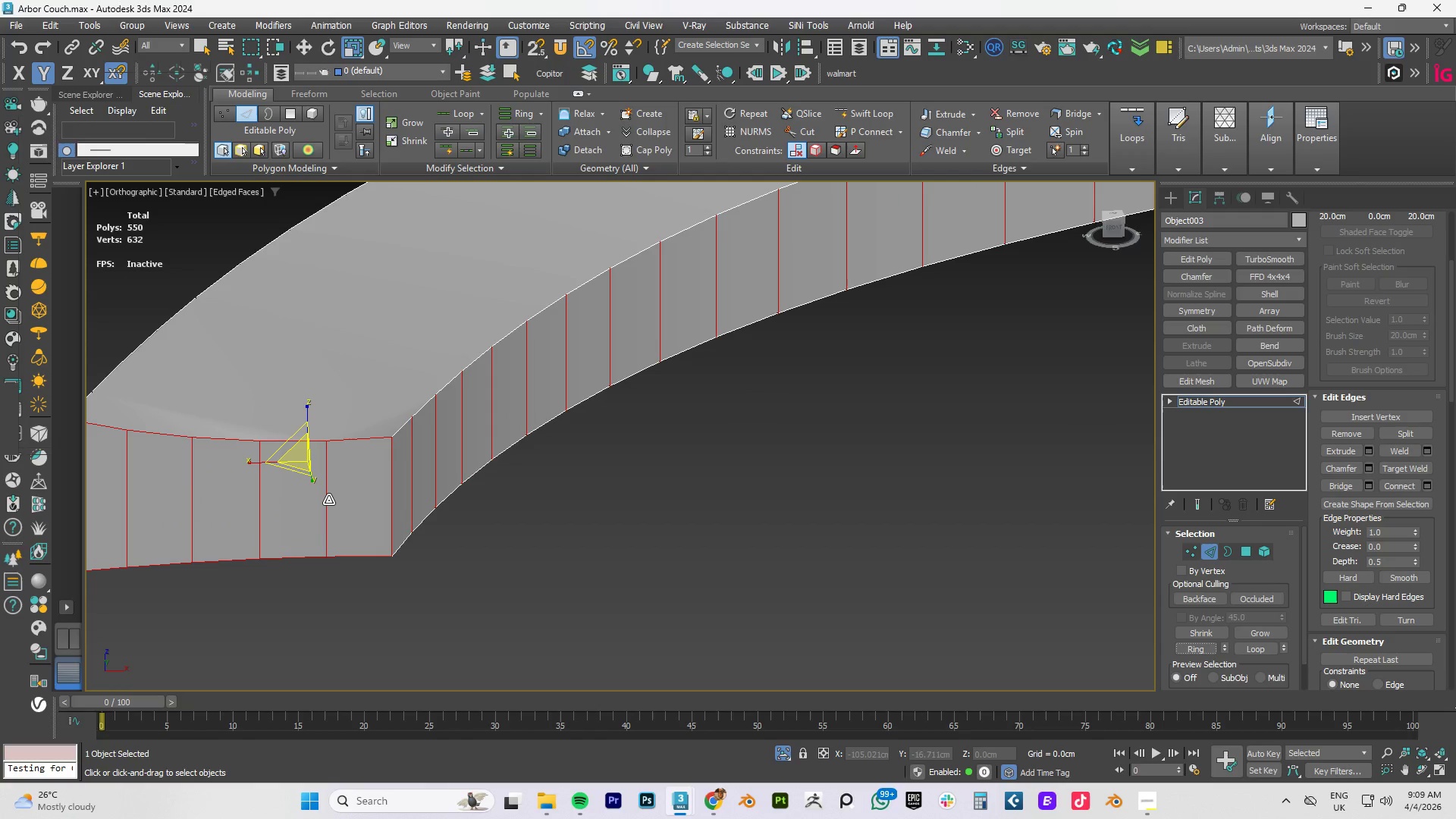 
key(Control+ControlLeft)
 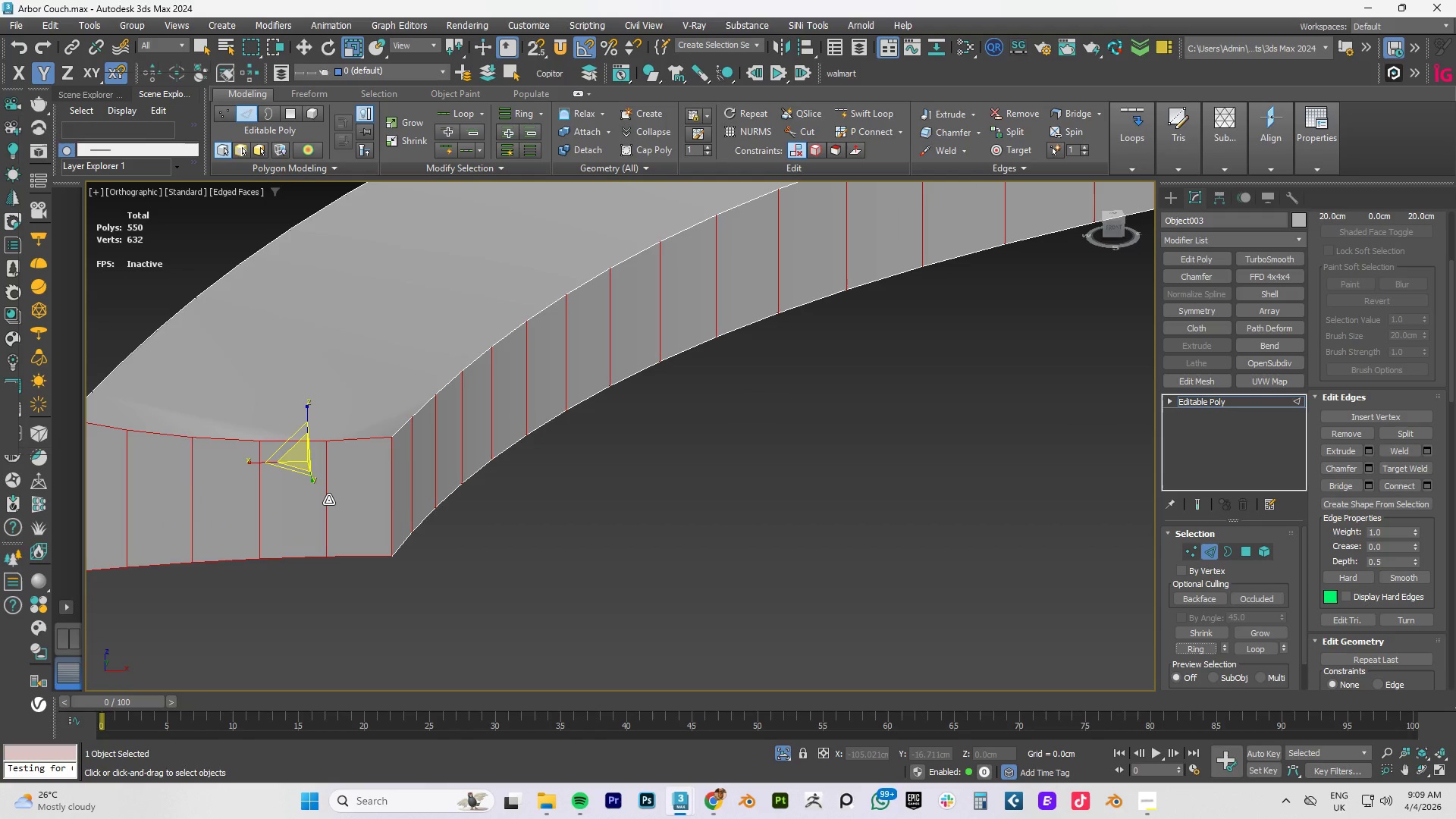 
hold_key(key=AltLeft, duration=1.52)
left_click([328, 500])
 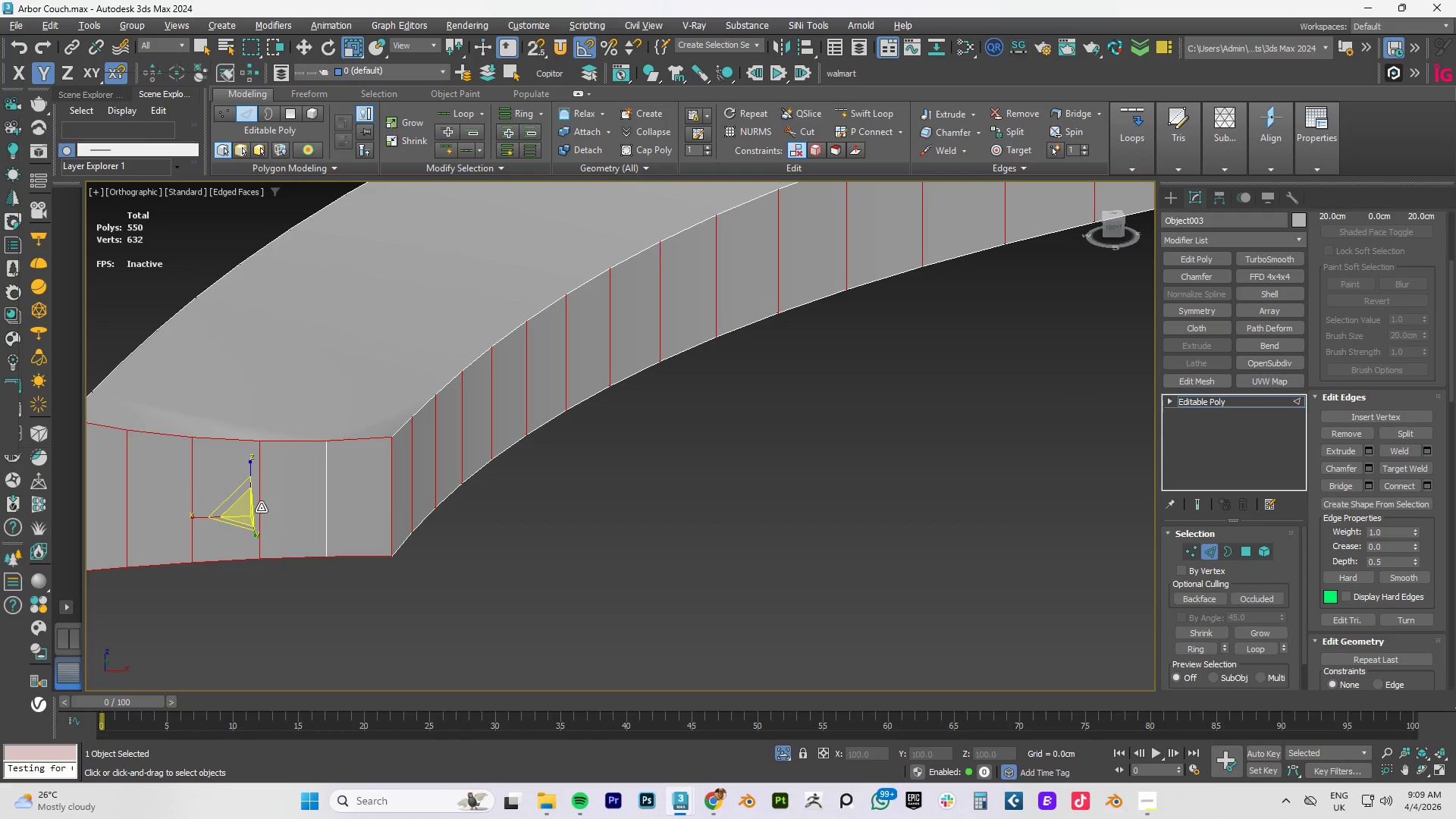 
key(Alt+AltLeft)
 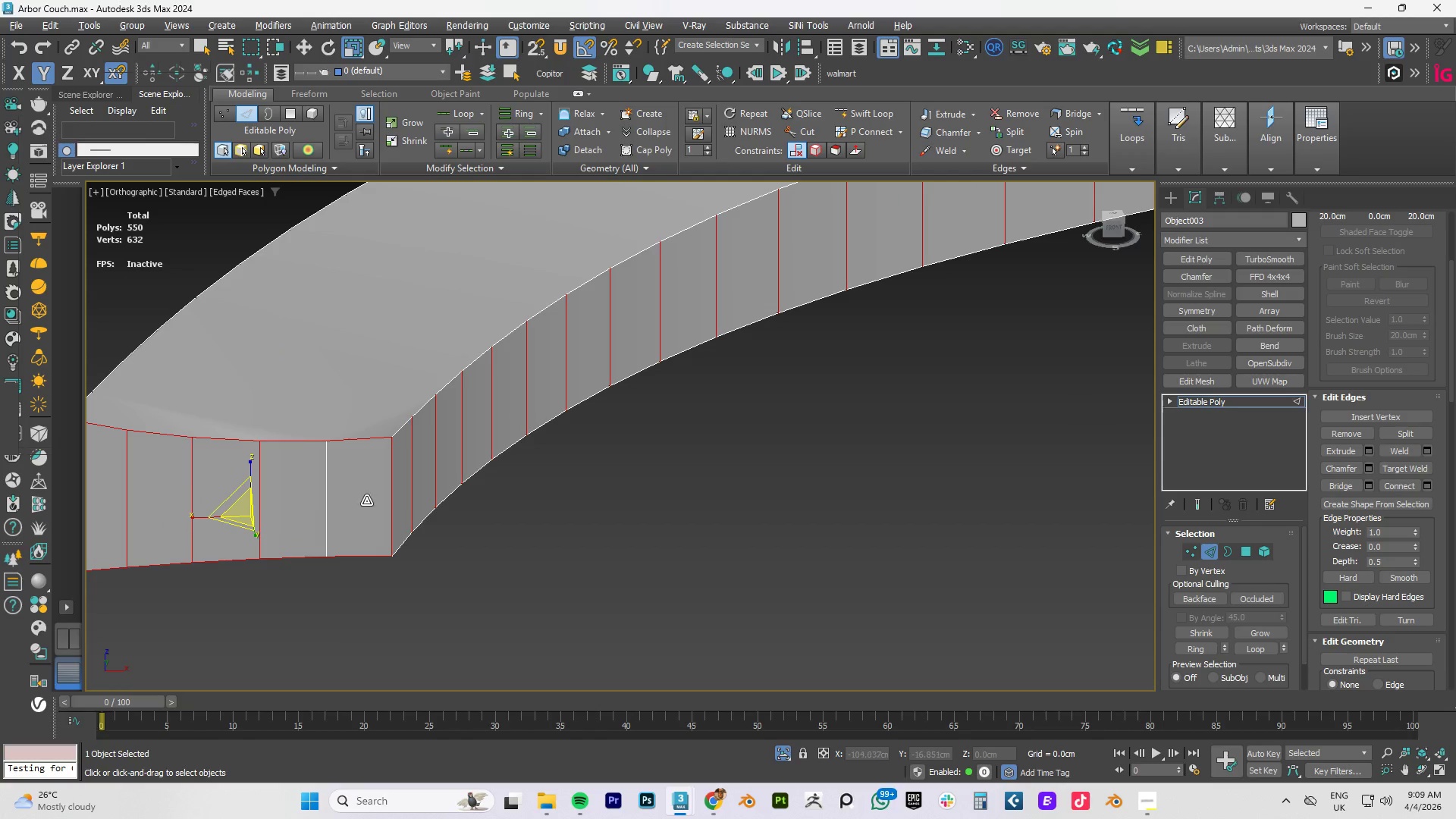 
key(Alt+AltLeft)
 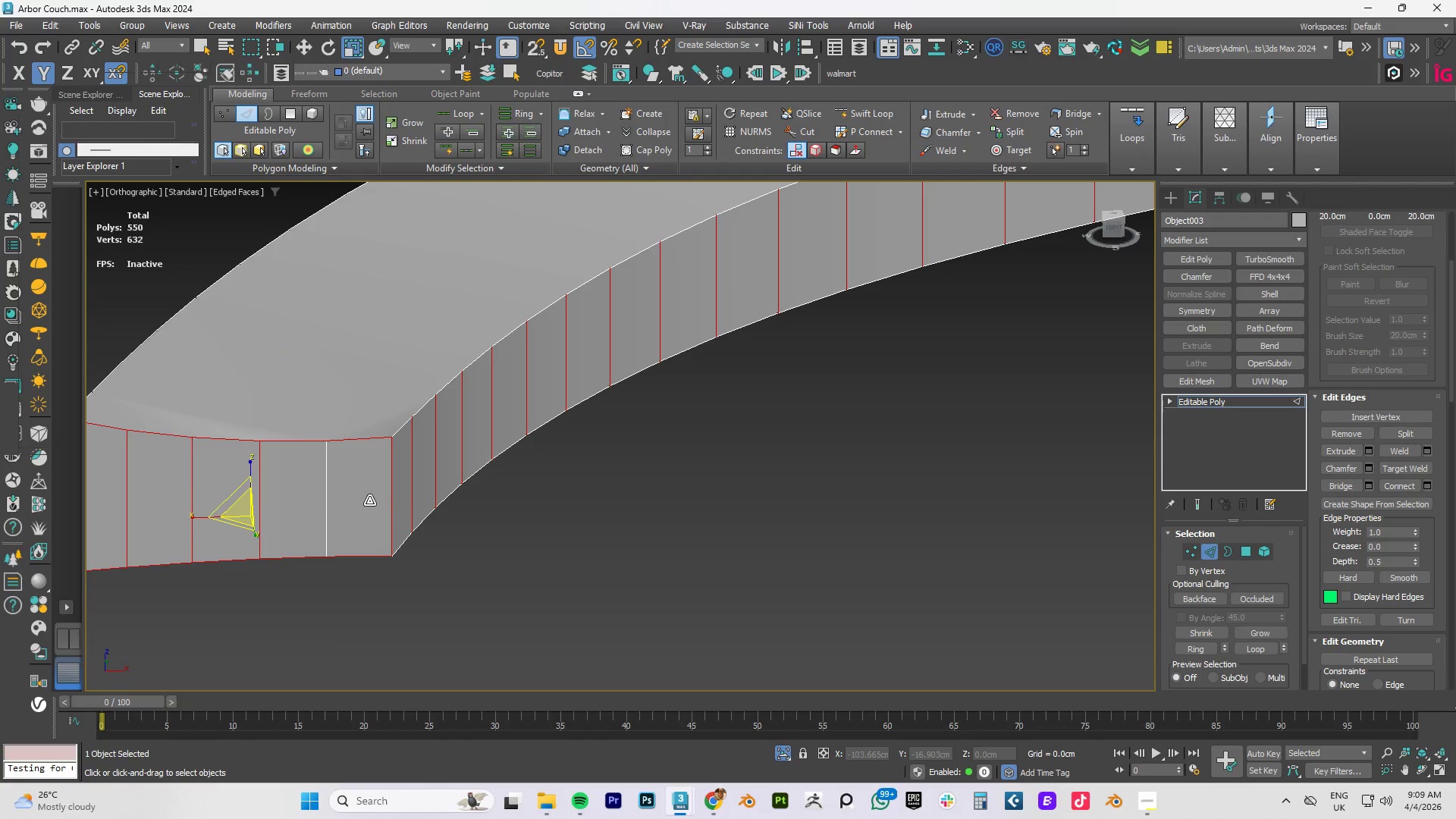 
hold_key(key=AltLeft, duration=0.59)
 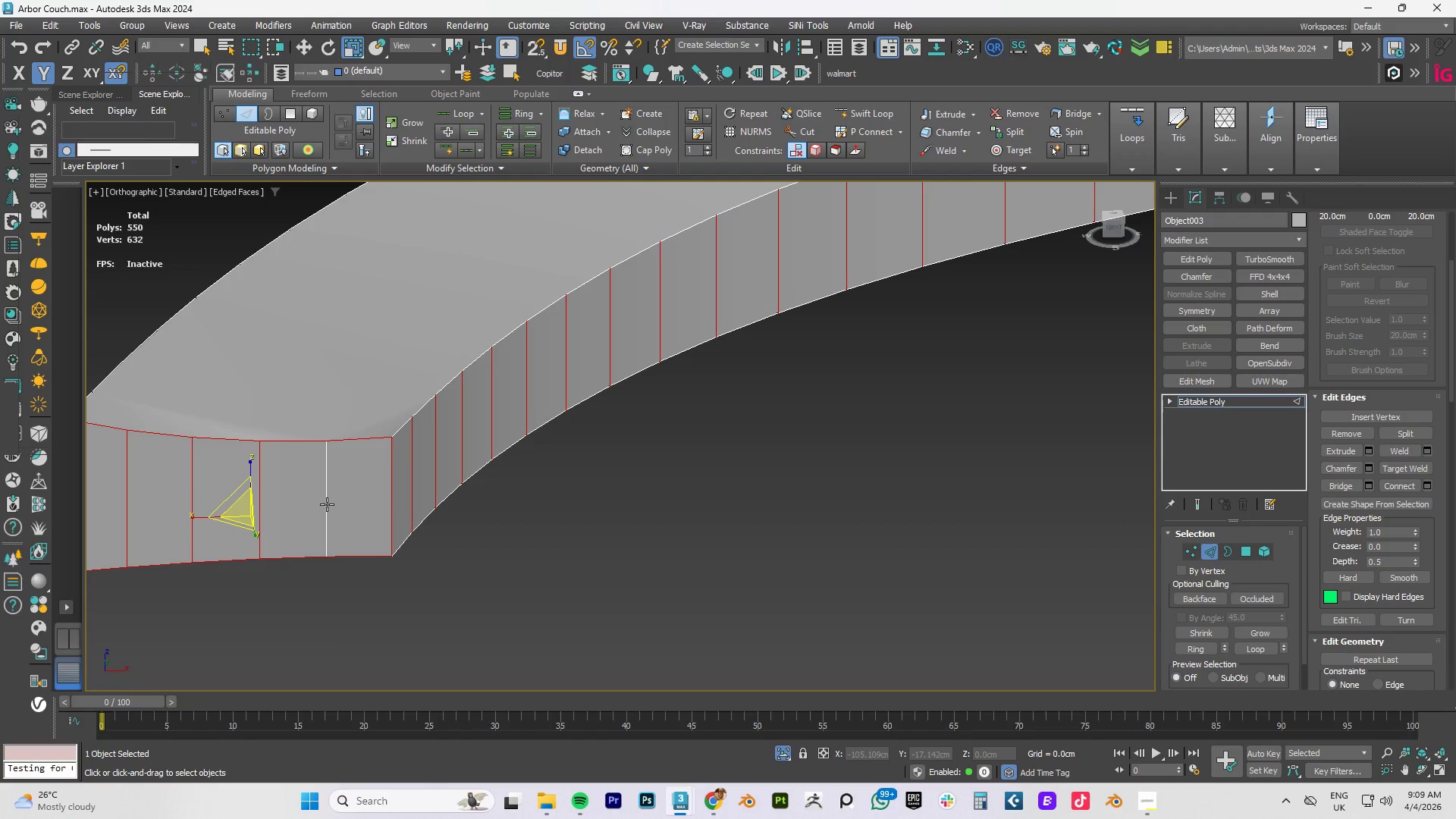 
hold_key(key=ControlLeft, duration=1.5)
left_click([327, 504])
 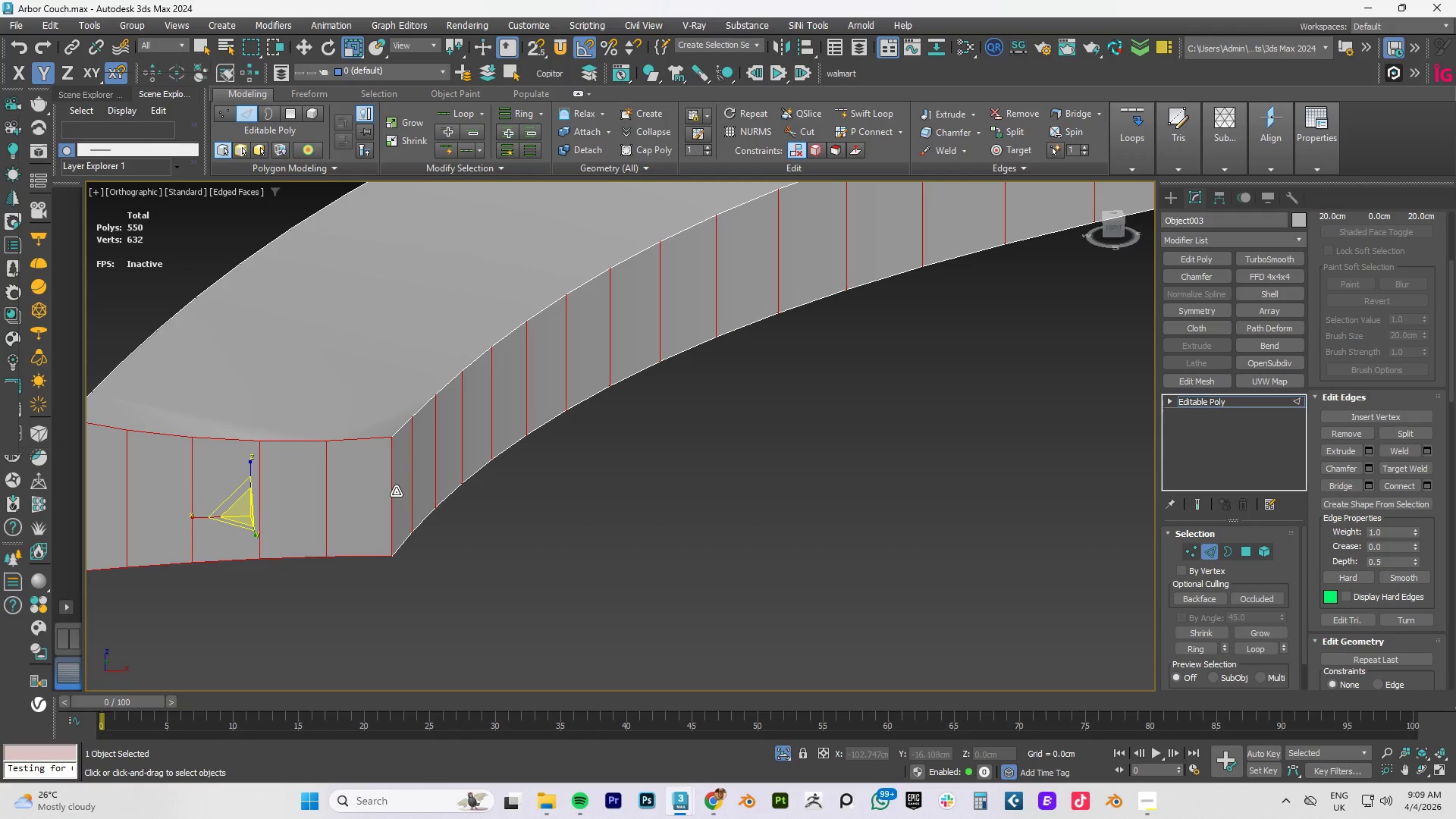 
left_click([392, 491])
 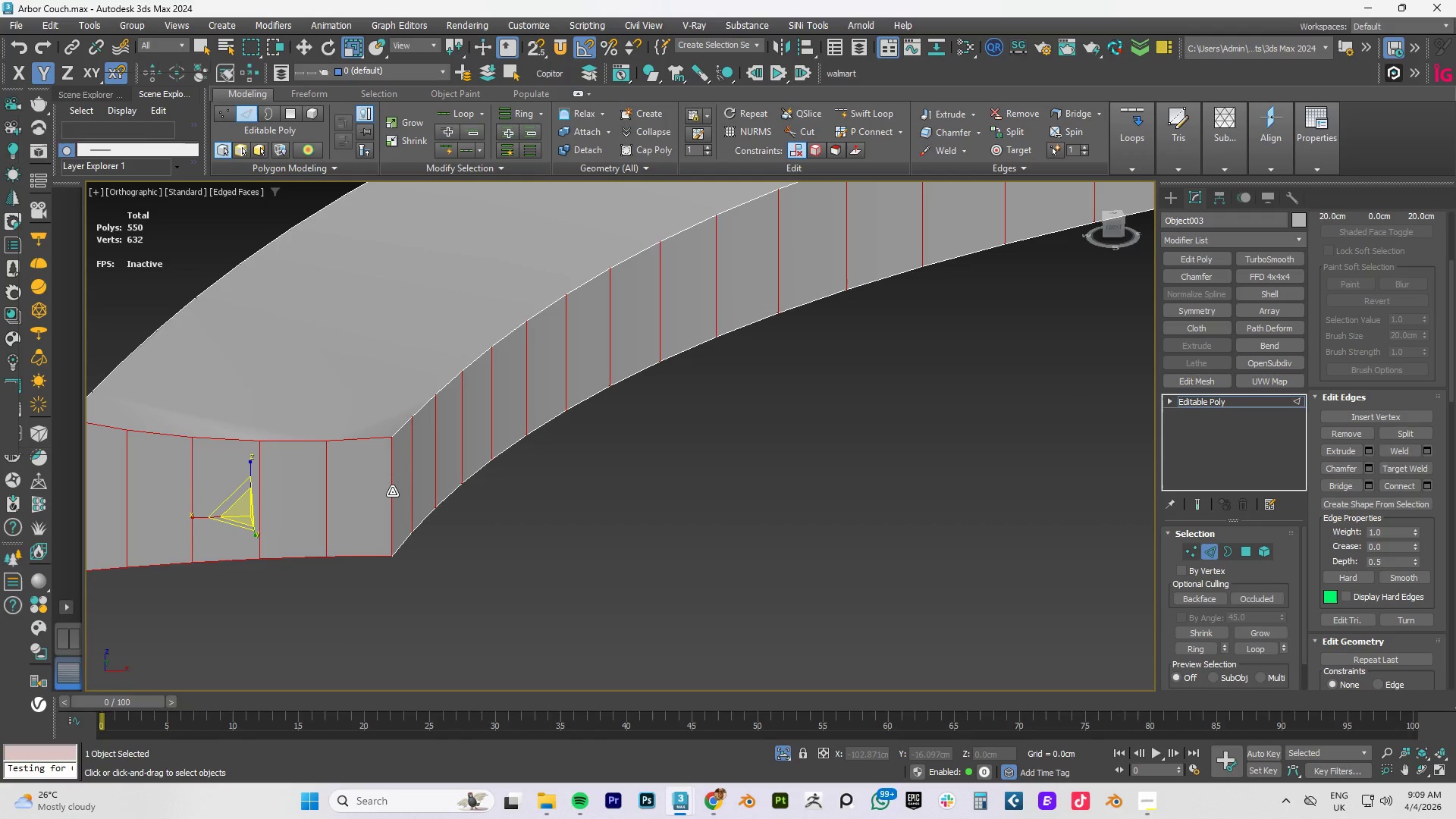 
hold_key(key=ControlLeft, duration=0.41)
 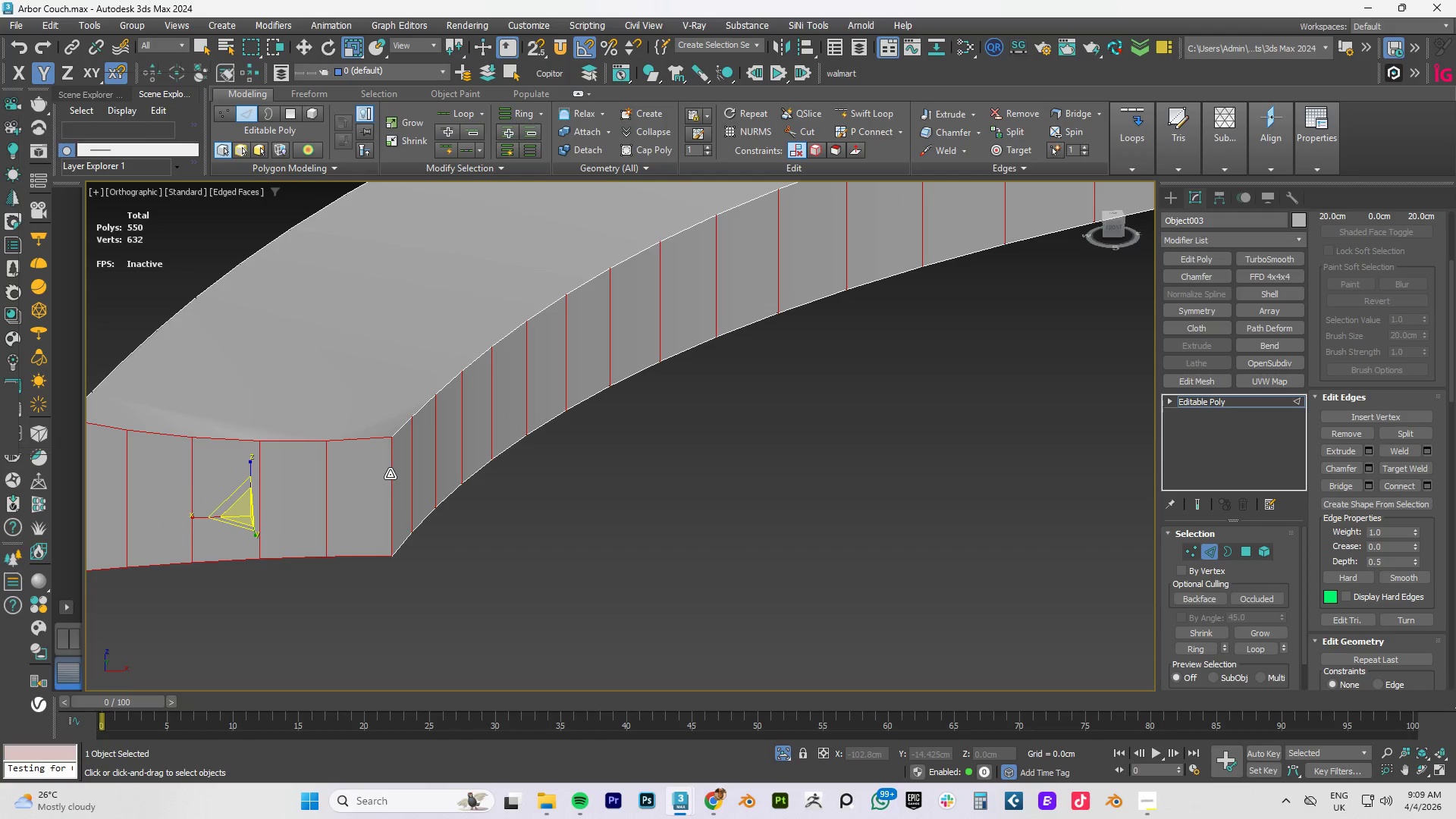 
hold_key(key=AltLeft, duration=0.72)
left_click([390, 474])
 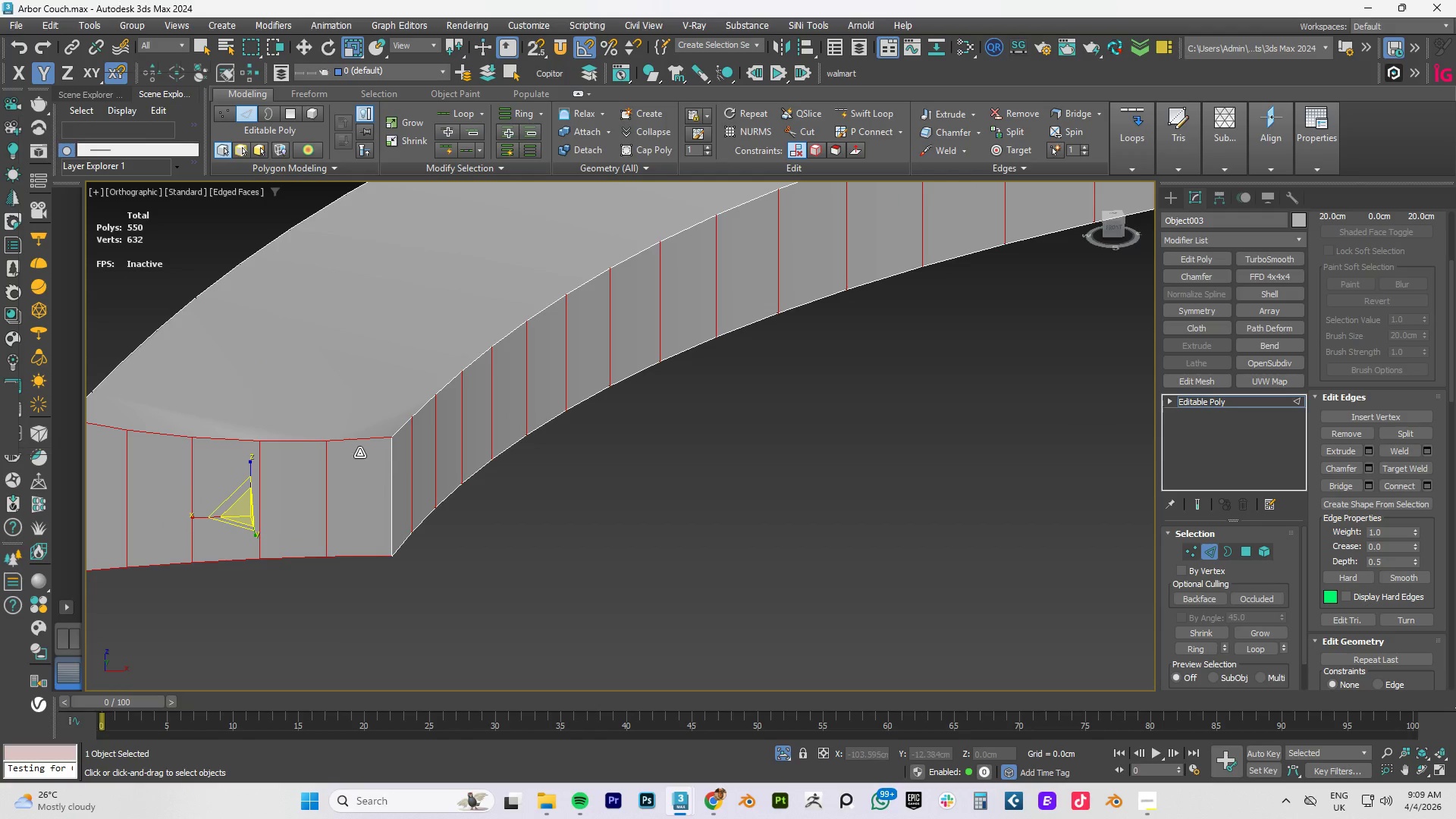 
hold_key(key=AltLeft, duration=1.5)
left_click([357, 441])
 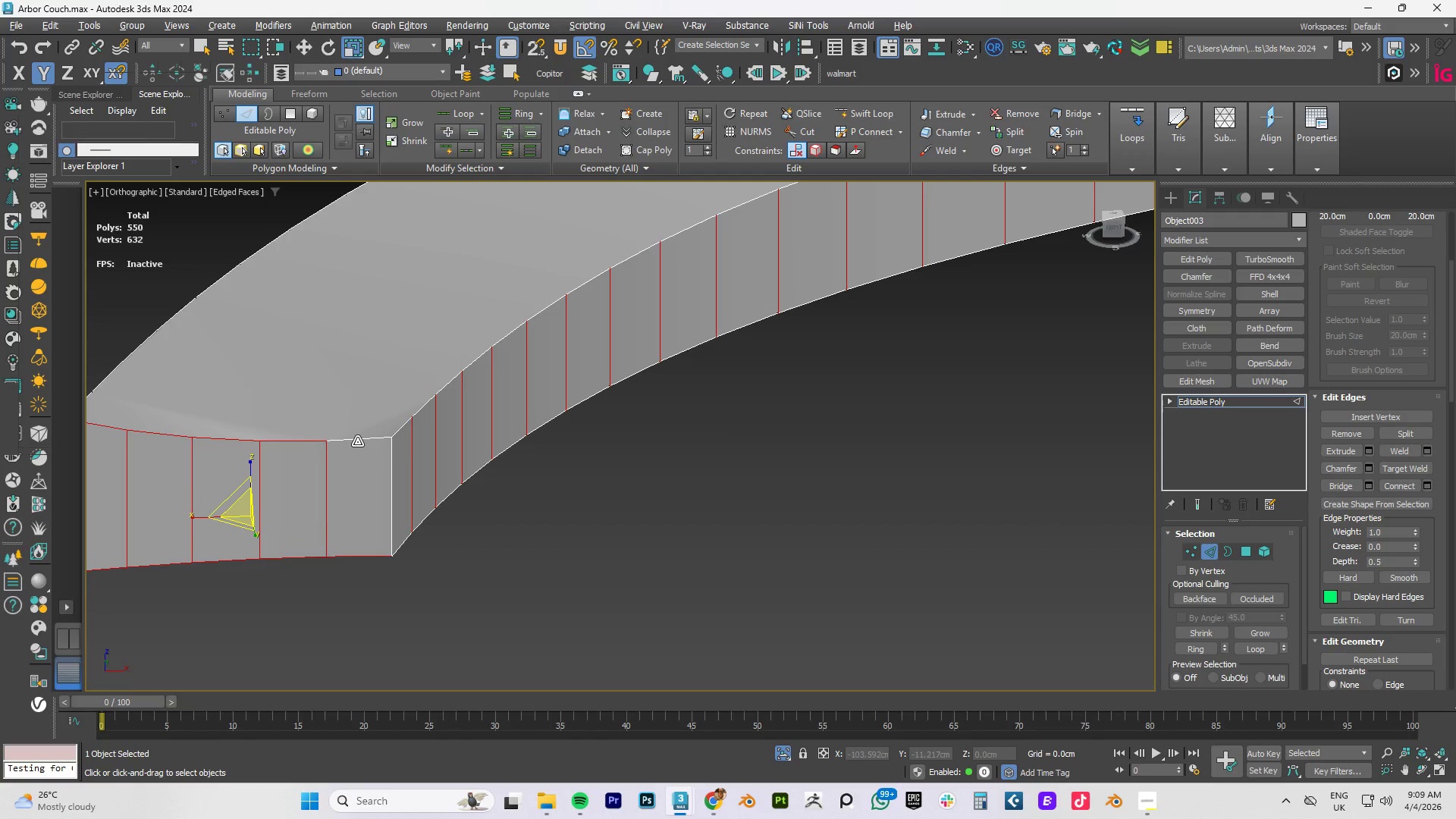 
double_click([357, 441])
 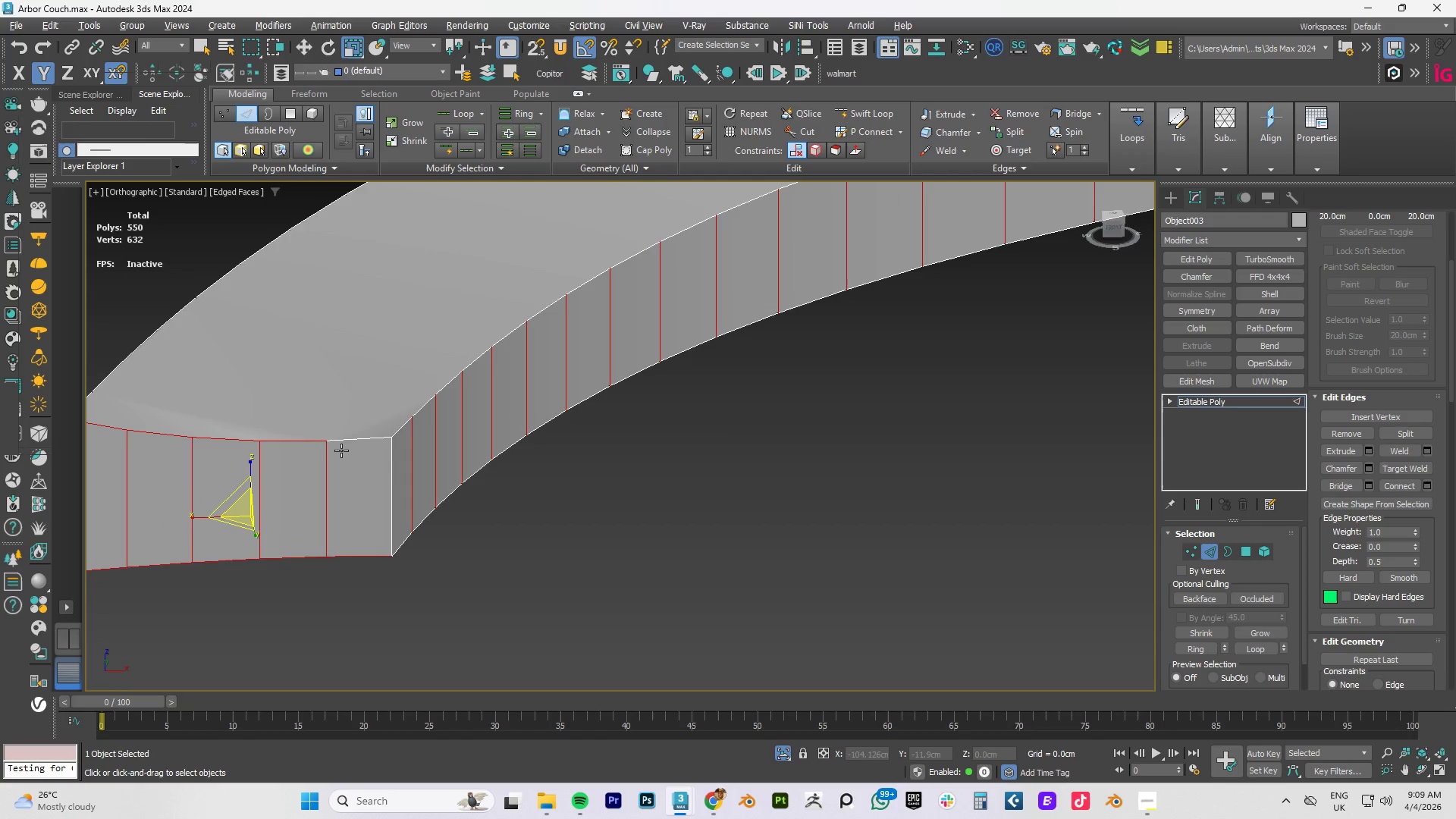 
hold_key(key=AltLeft, duration=1.5)
left_click([295, 435])
 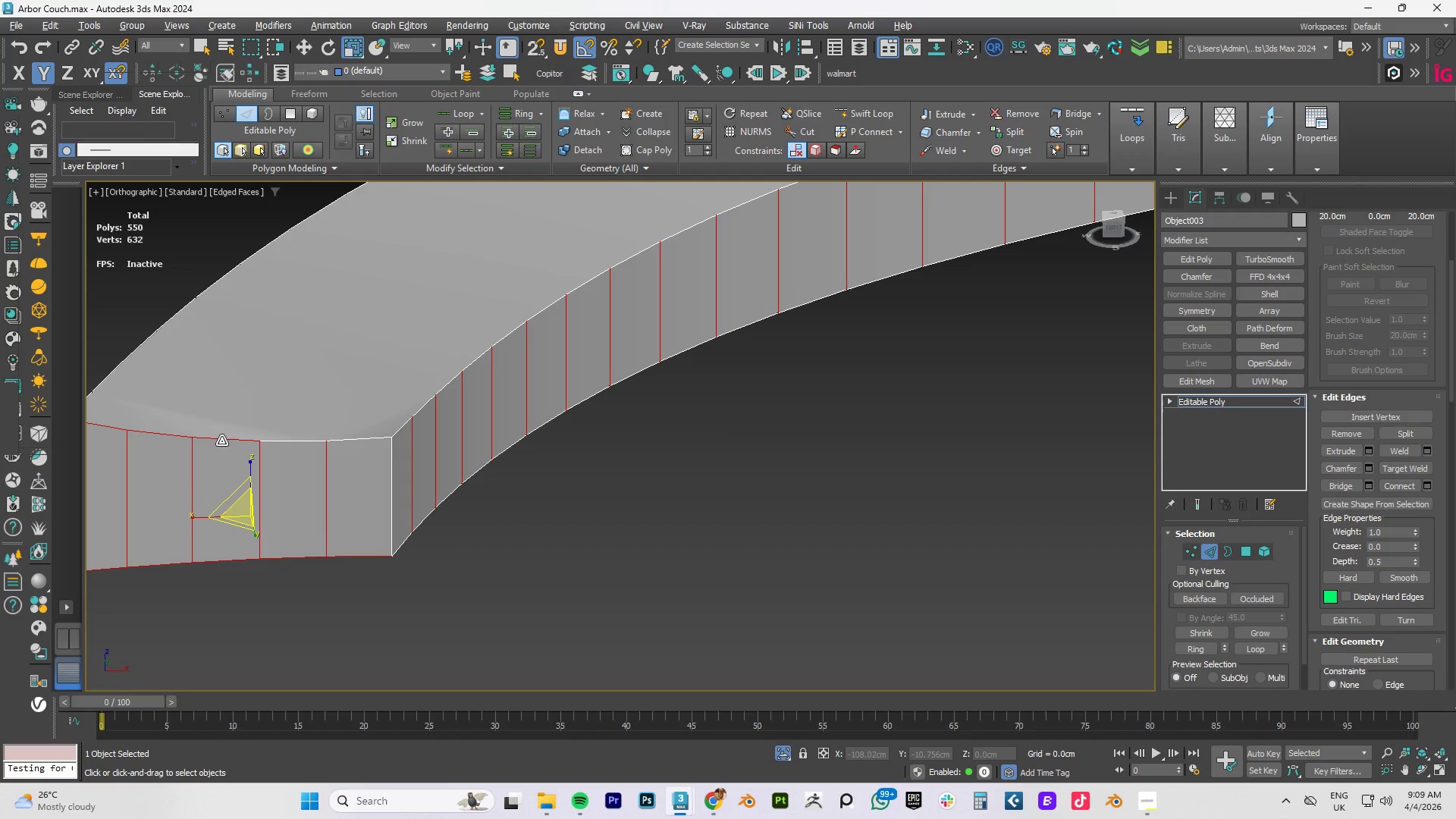 
left_click([221, 441])
 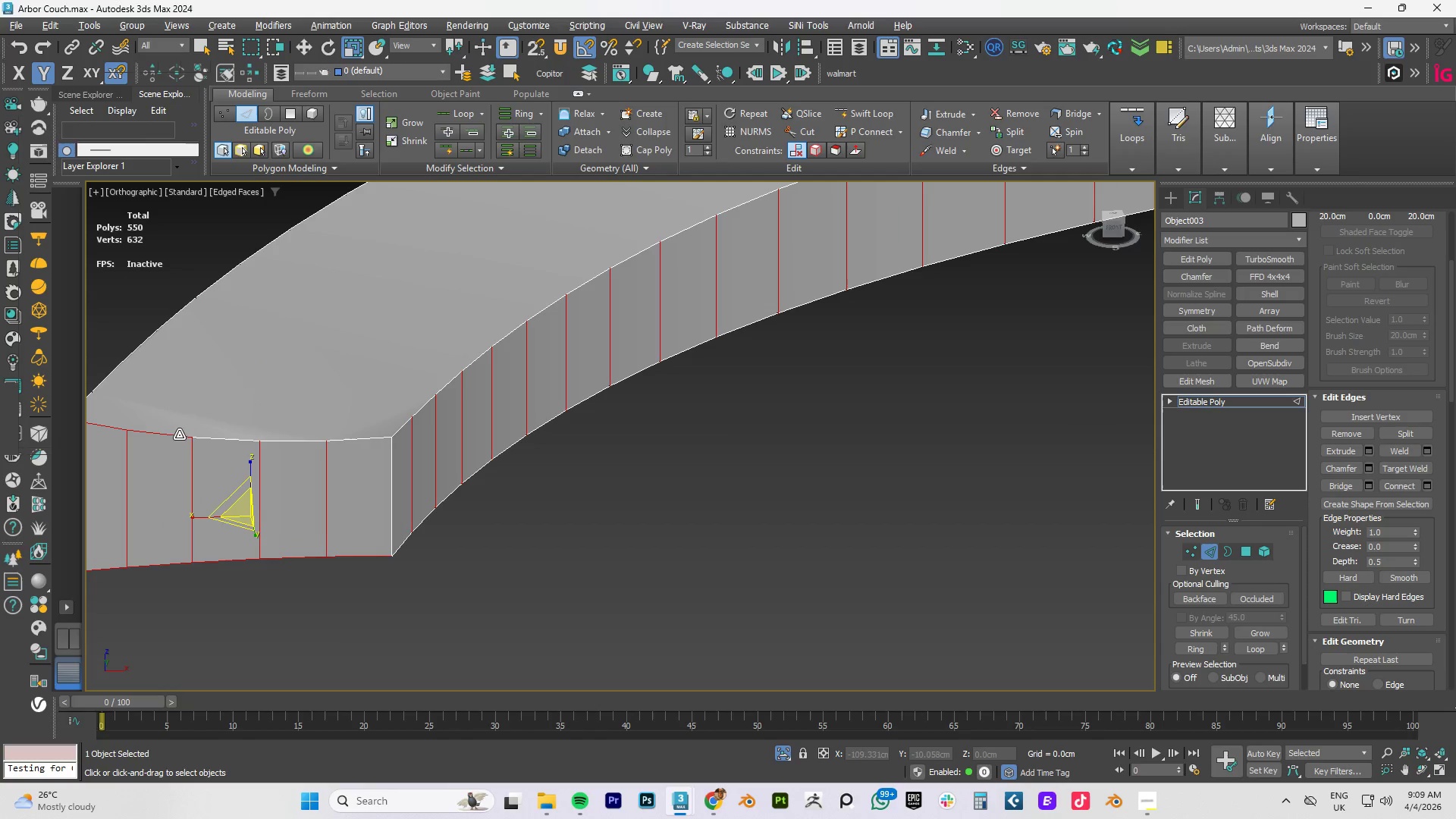 
hold_key(key=AltLeft, duration=1.52)
left_click([162, 435])
 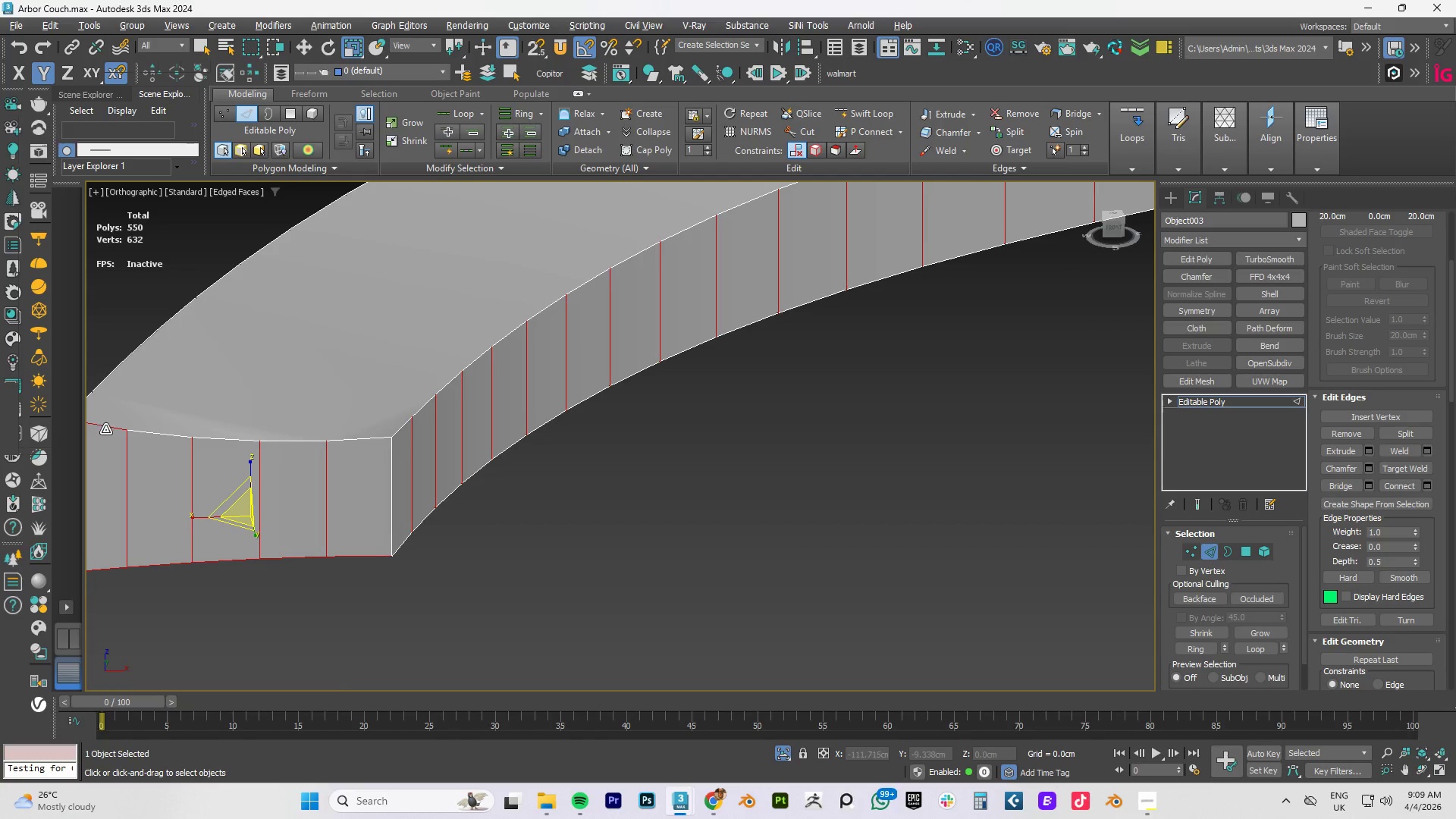 
left_click([108, 427])
 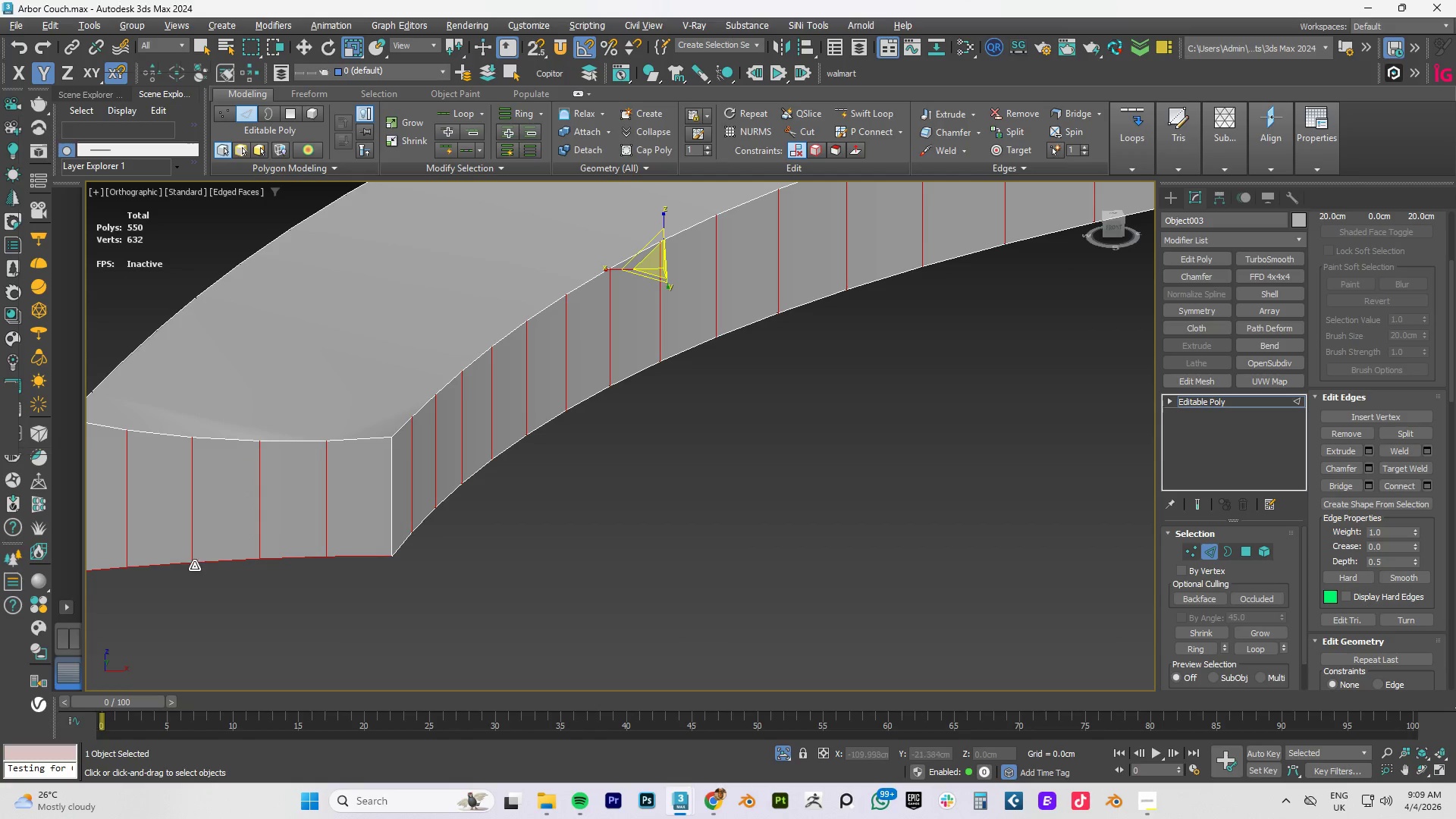 
hold_key(key=AltLeft, duration=1.51)
left_click([165, 566])
 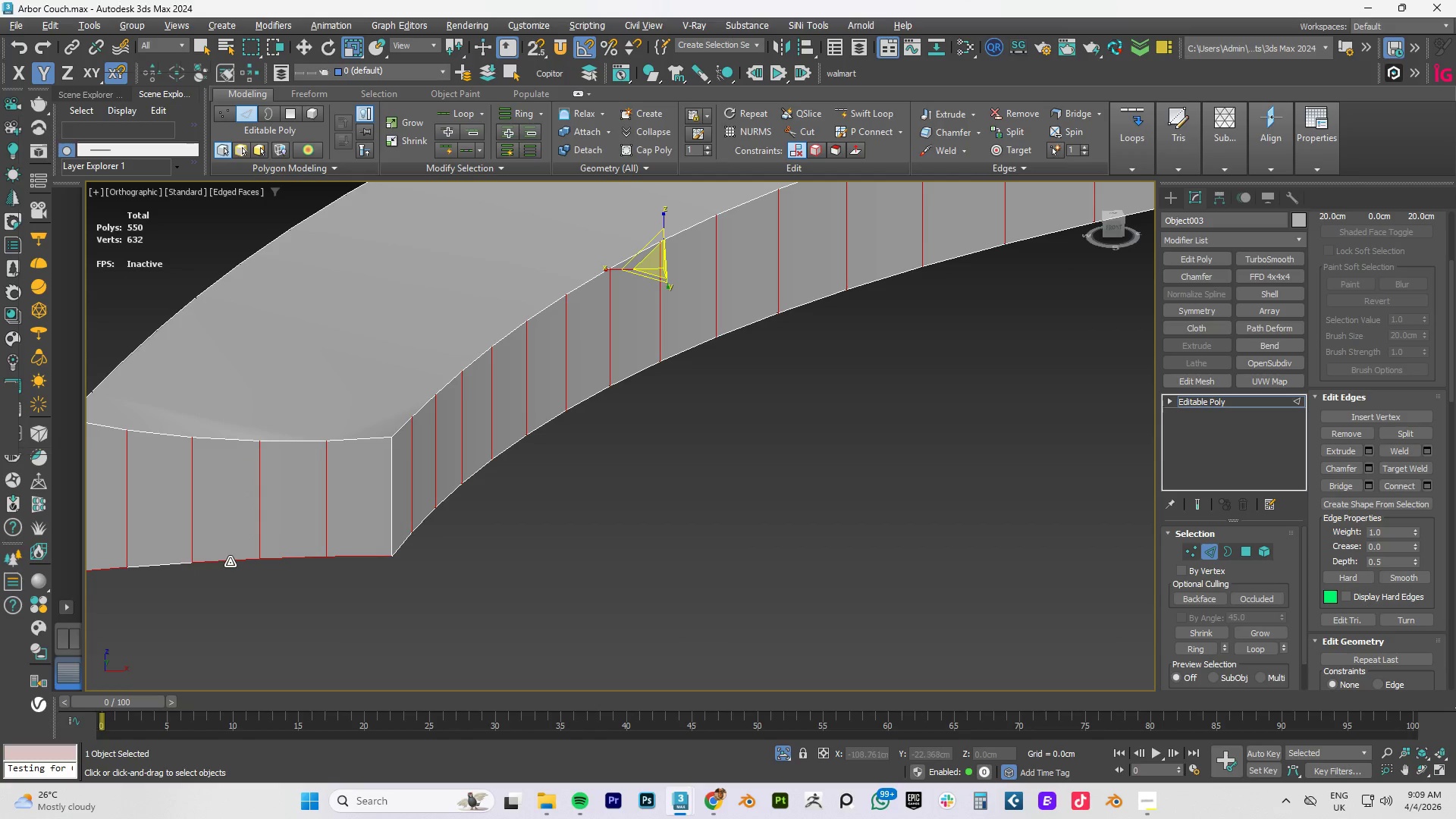 
double_click([231, 562])
 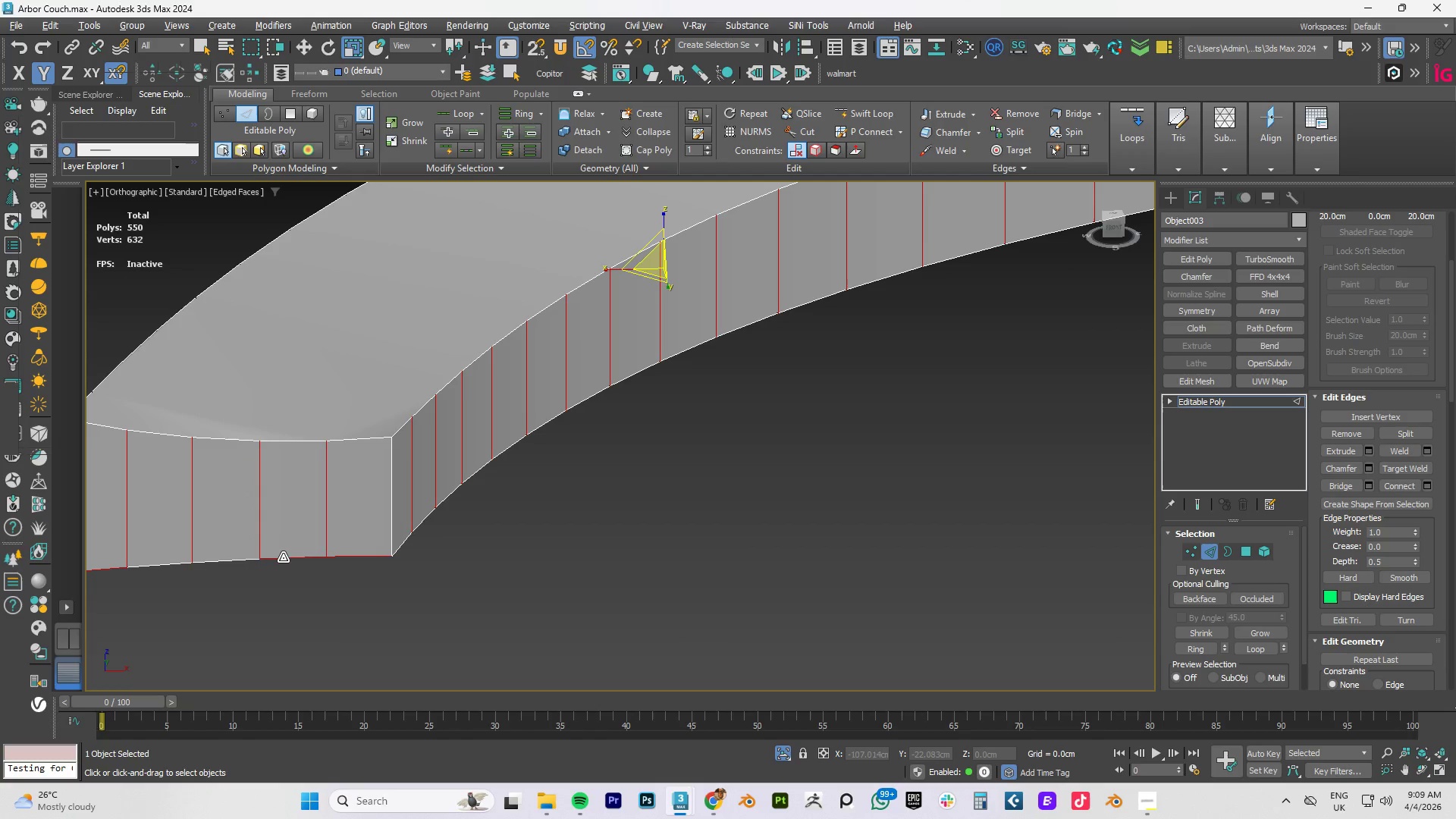 
triple_click([284, 557])
 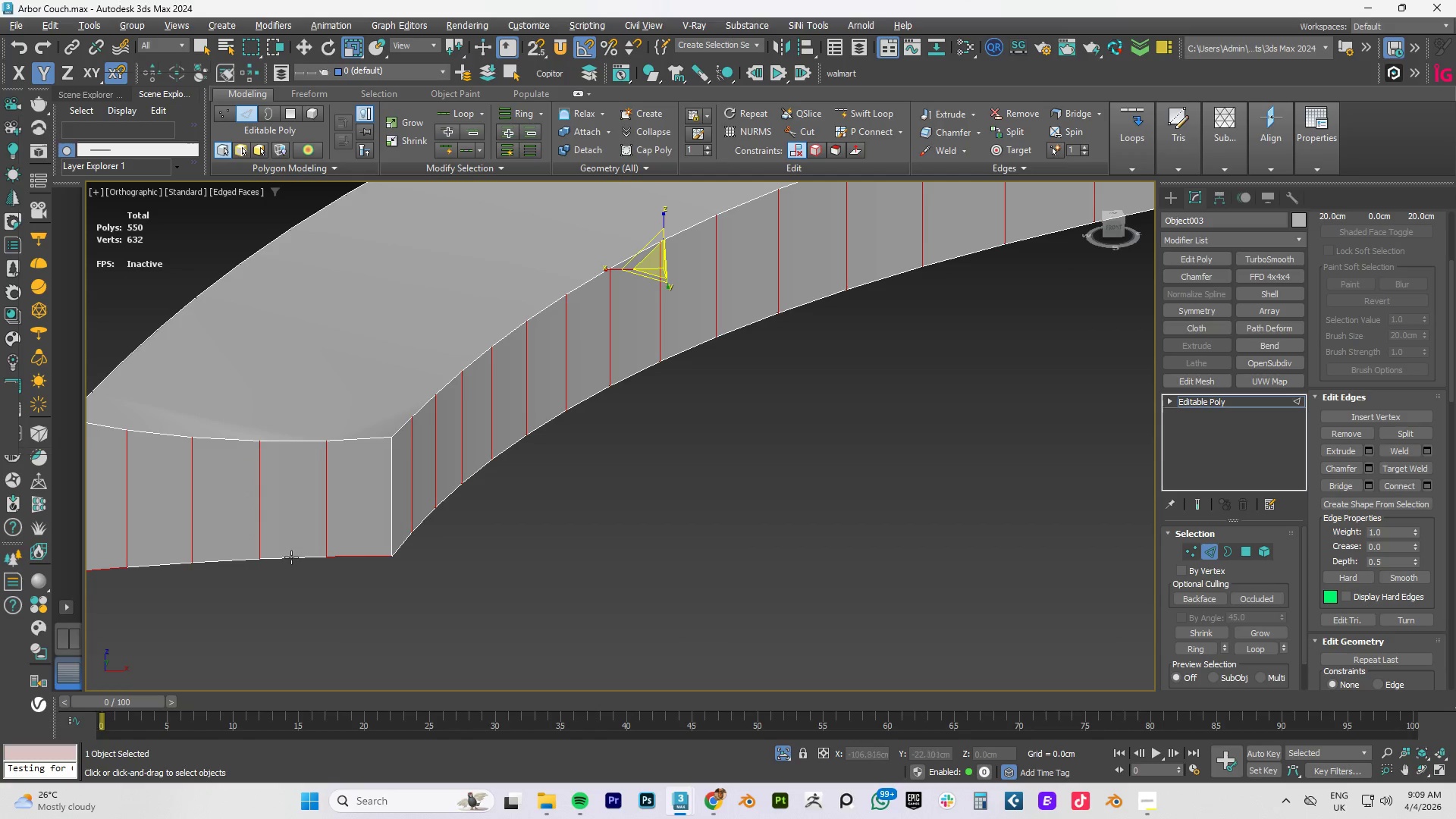 
hold_key(key=AltLeft, duration=1.41)
triple_click([361, 557])
 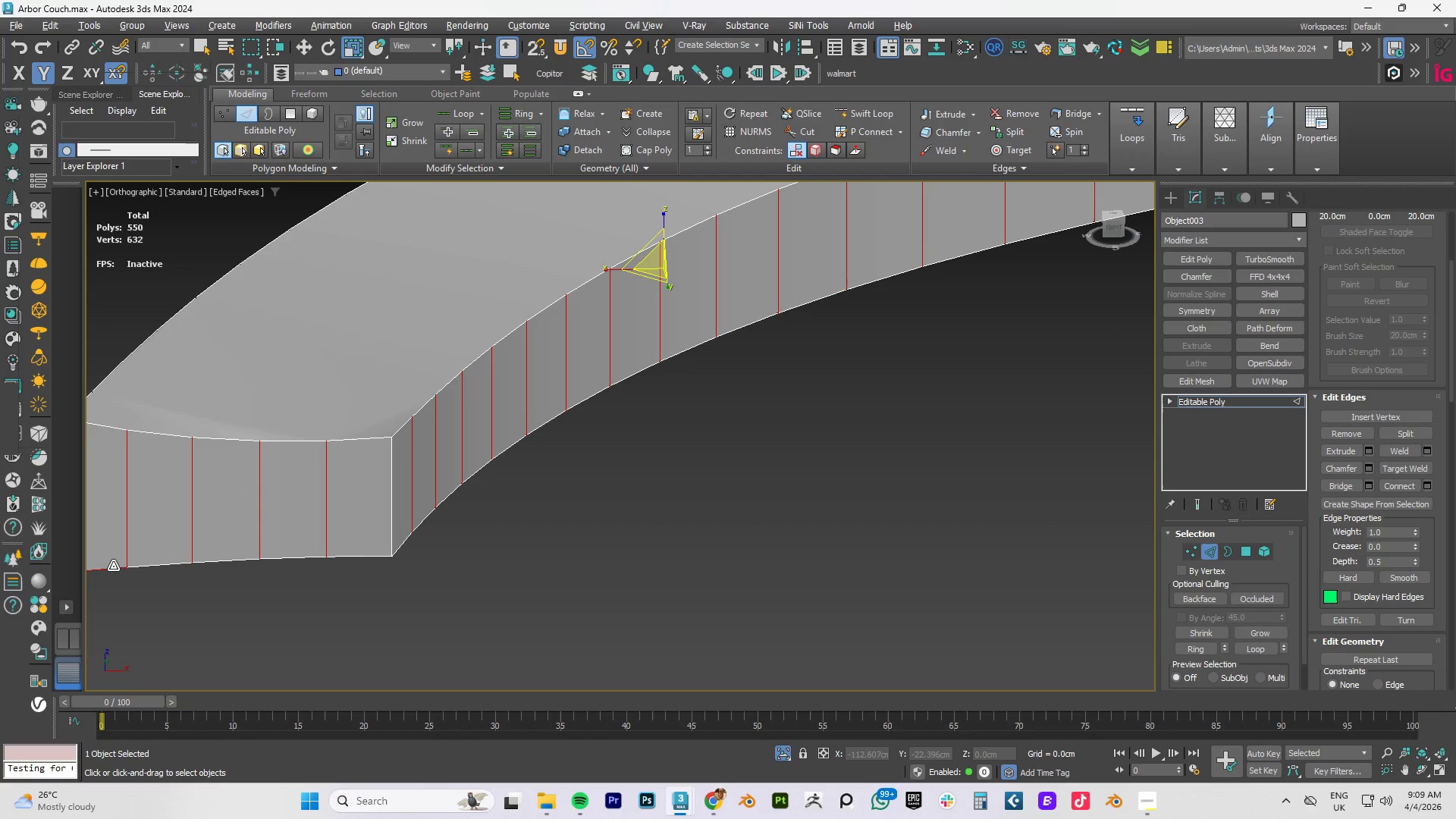 
left_click([111, 566])
 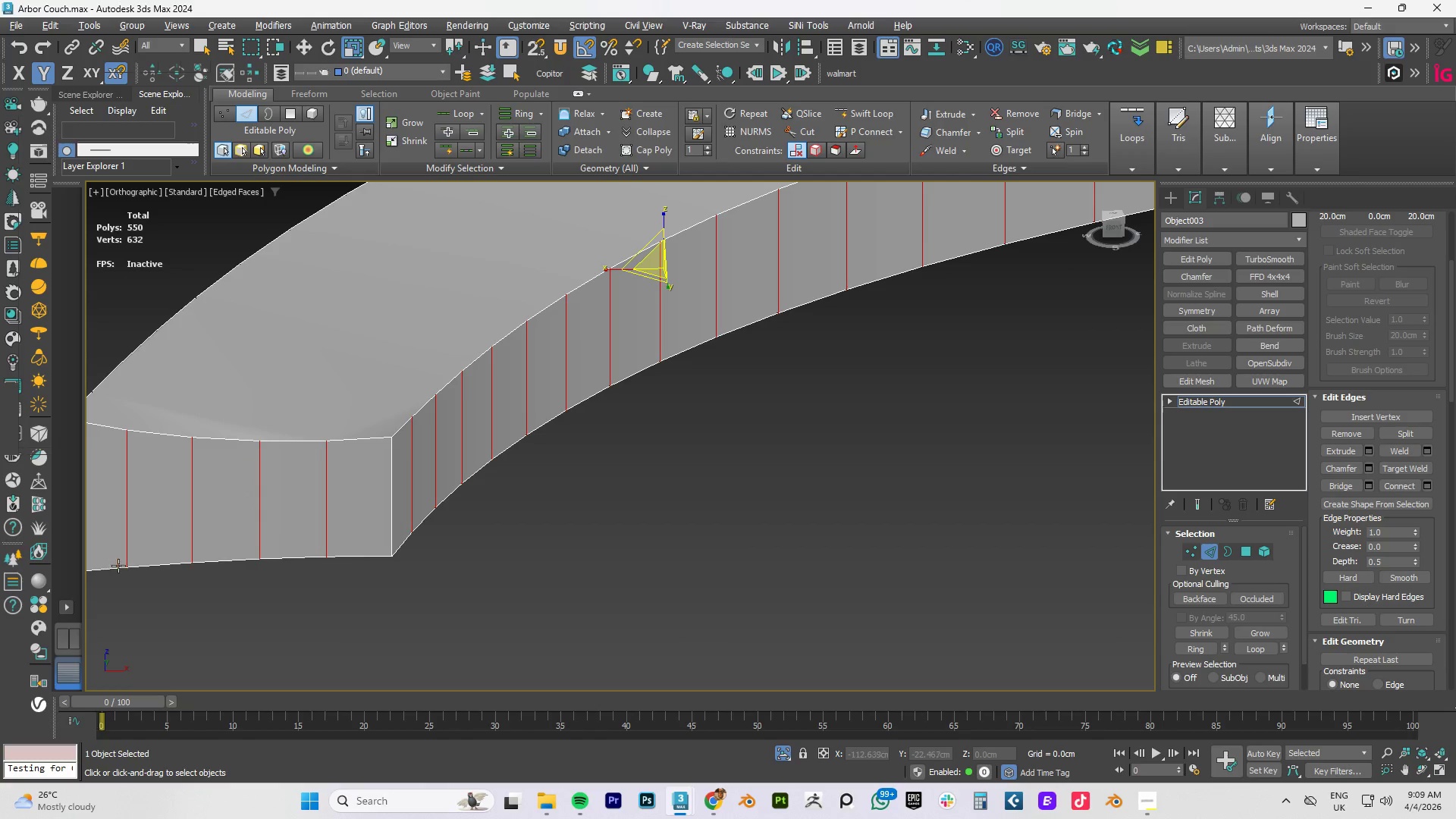 
hold_key(key=AltLeft, duration=1.31)
scroll: coordinate [314, 532], scroll_direction: down, amount: 4.0
 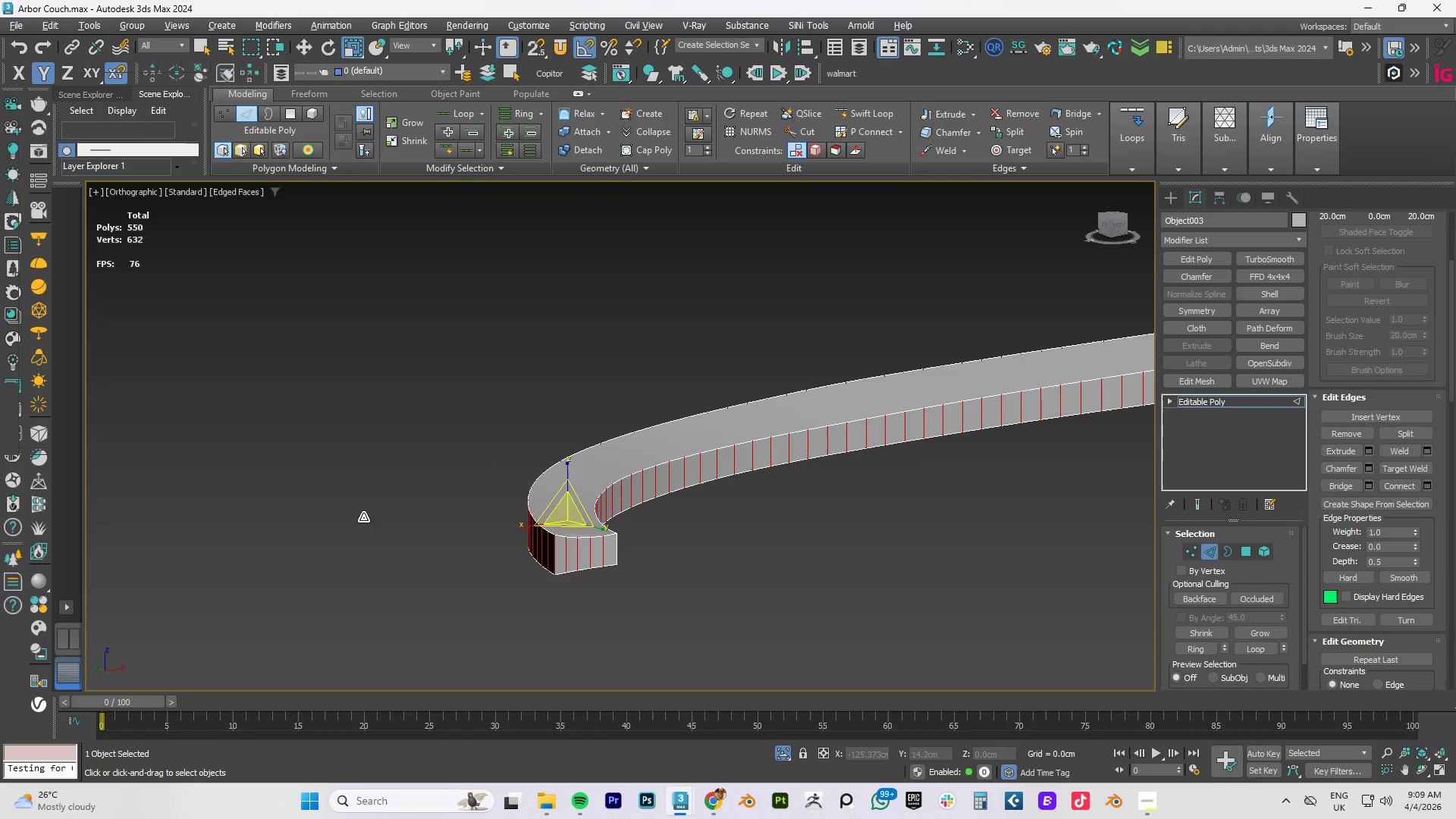 
hold_key(key=AltLeft, duration=1.39)
left_click([555, 557])
 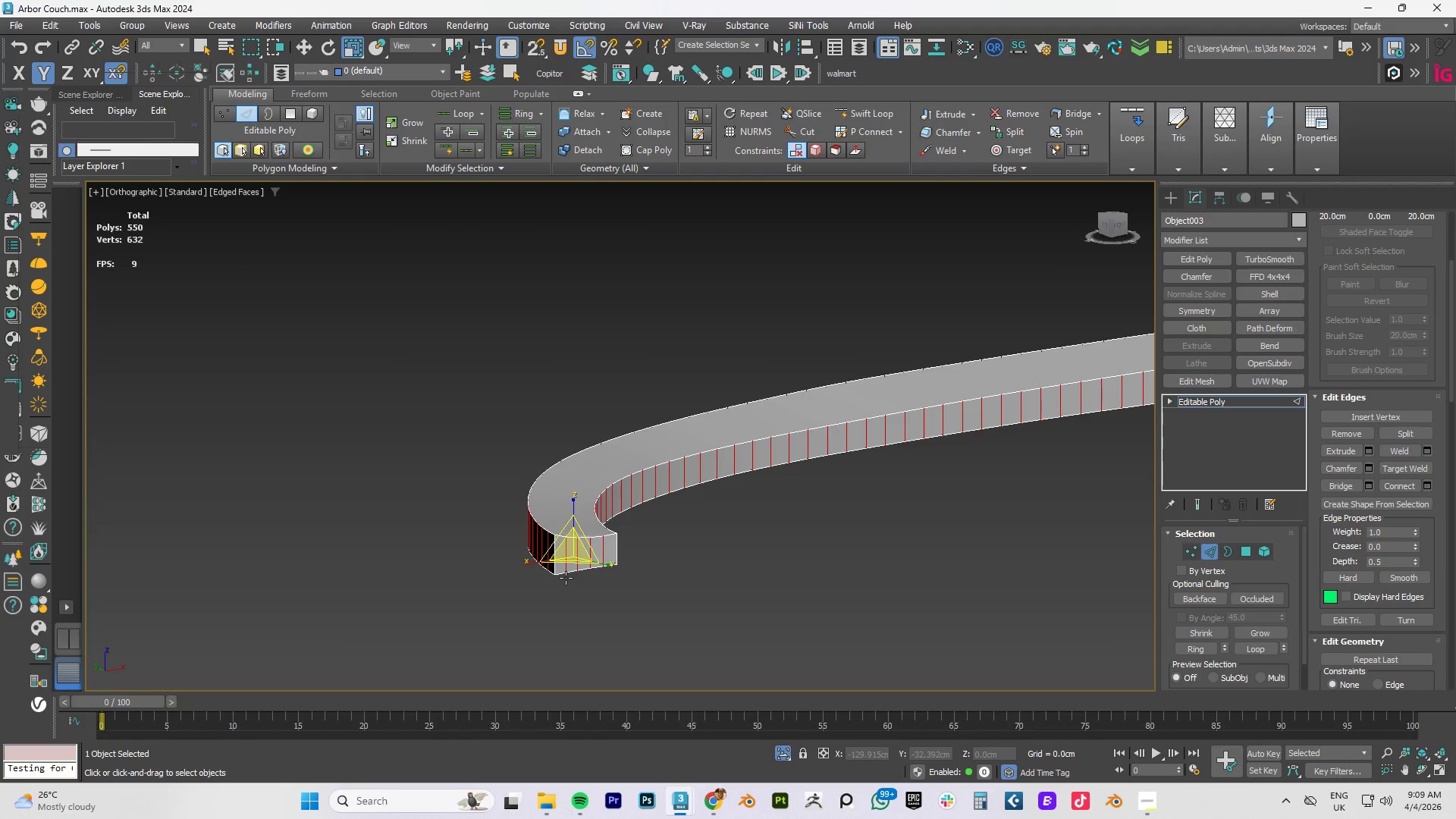 
scroll: coordinate [566, 576], scroll_direction: up, amount: 5.0
 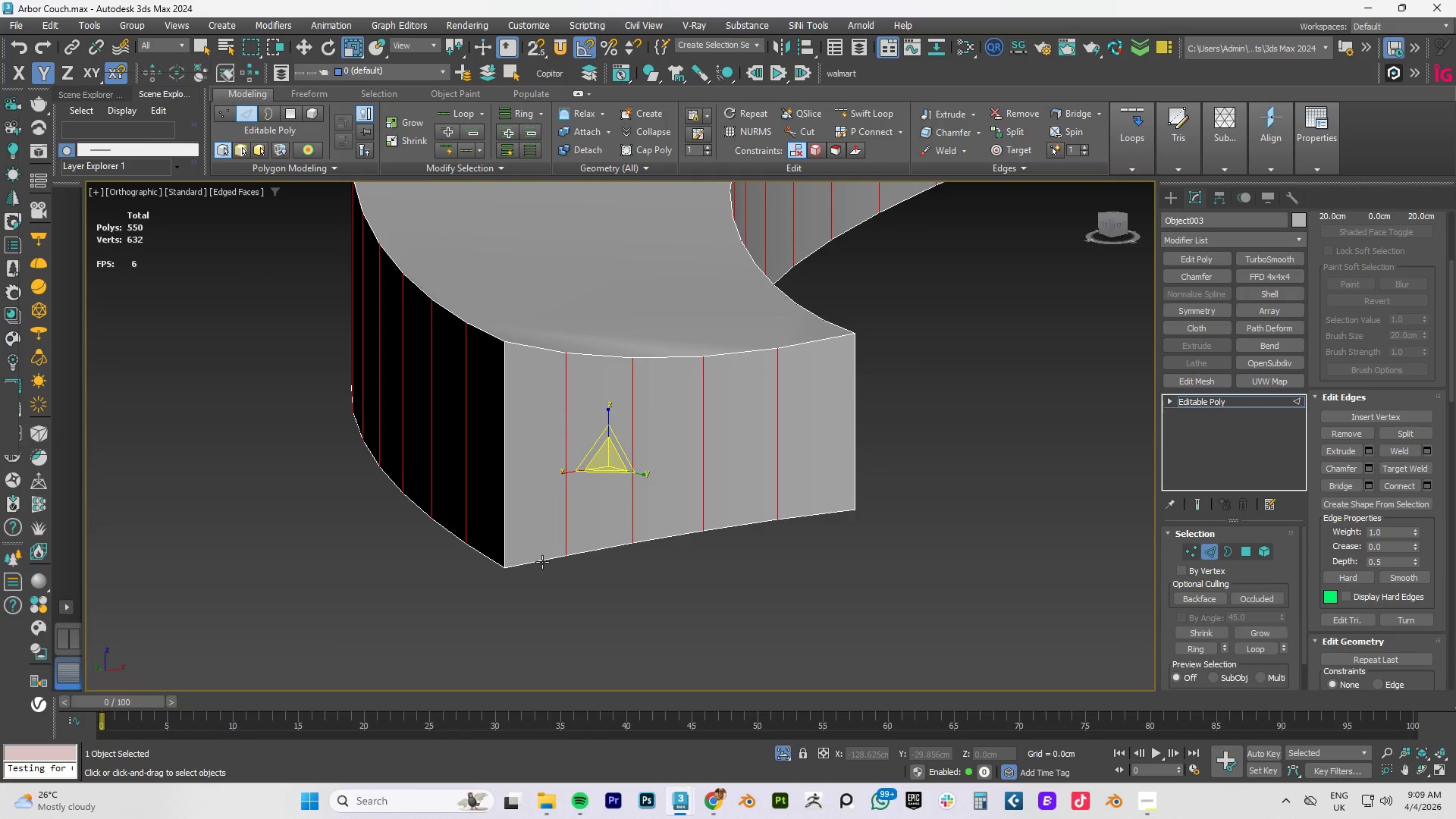 
scroll: coordinate [599, 538], scroll_direction: down, amount: 5.0
 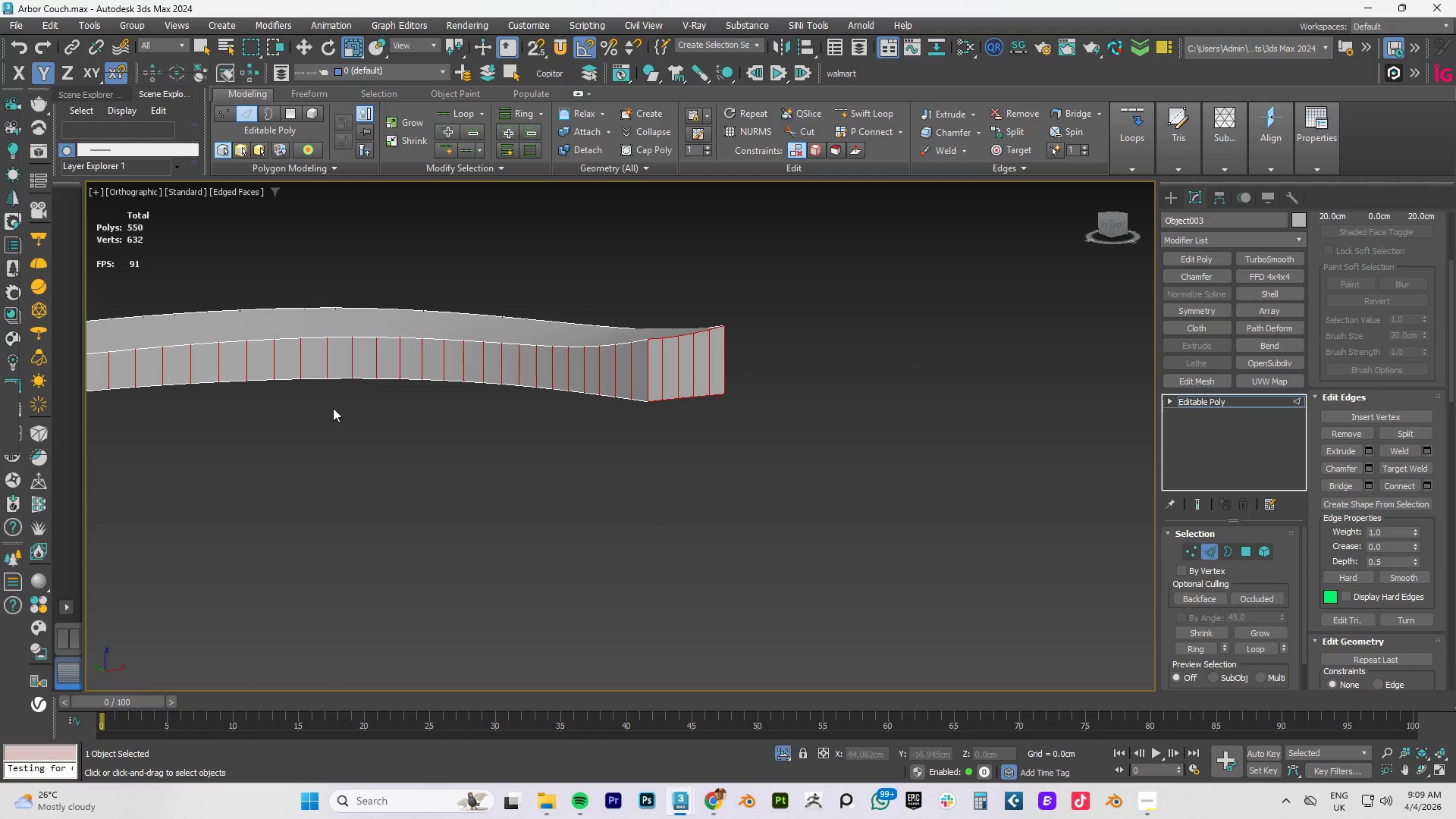 
scroll: coordinate [624, 372], scroll_direction: up, amount: 3.0
 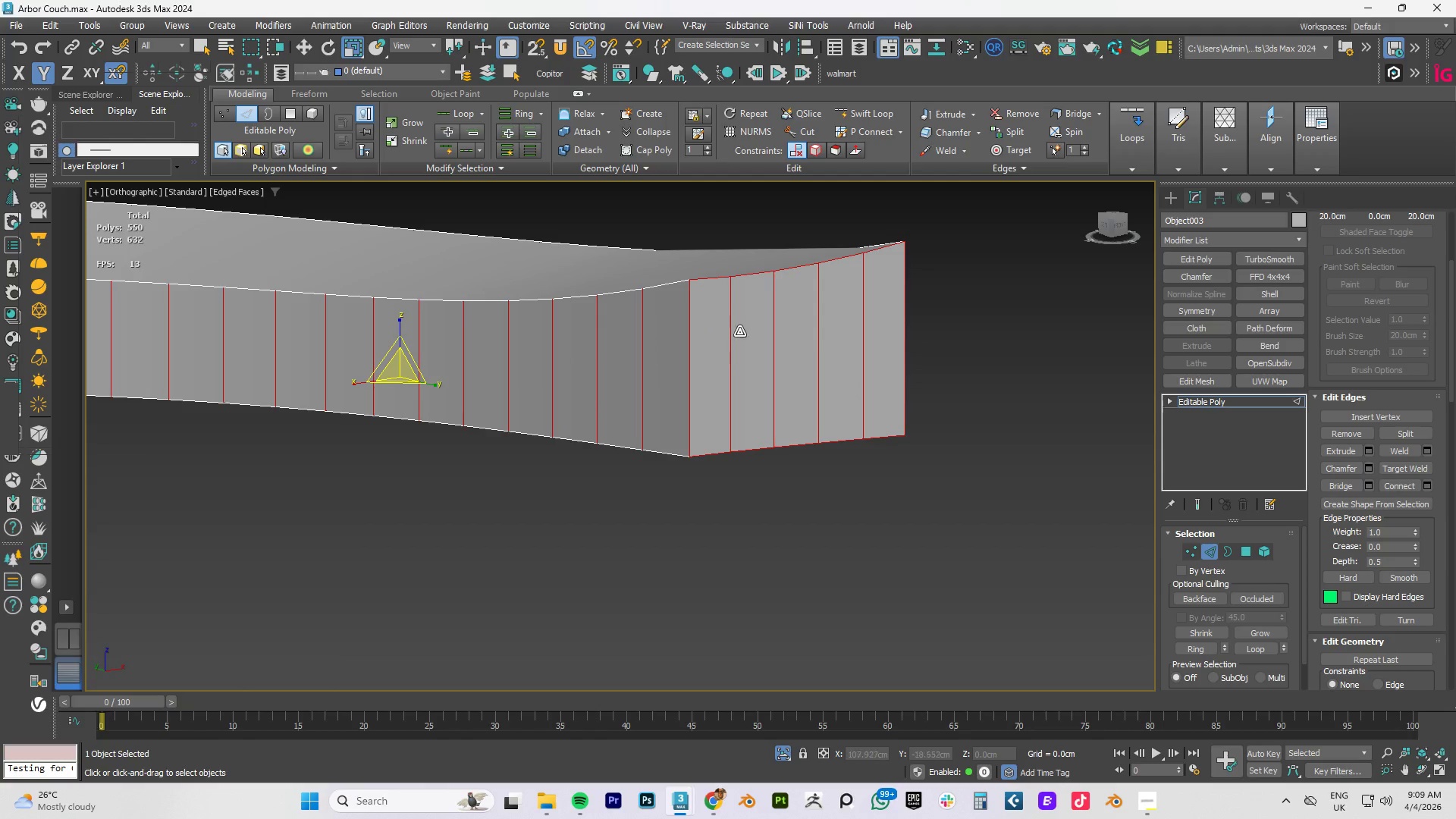 
hold_key(key=AltLeft, duration=1.5)
left_click([713, 282])
 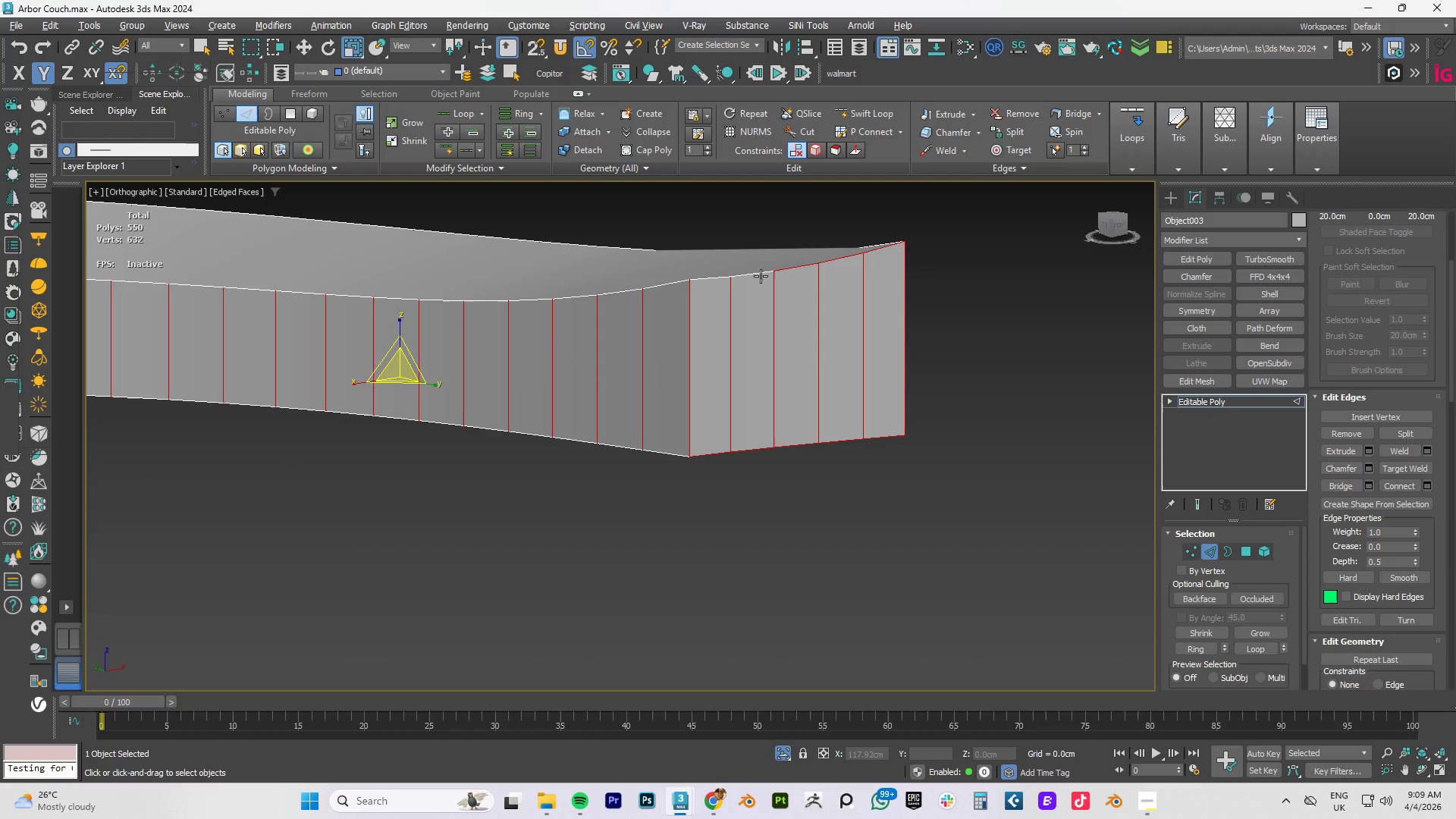 
triple_click([813, 271])
 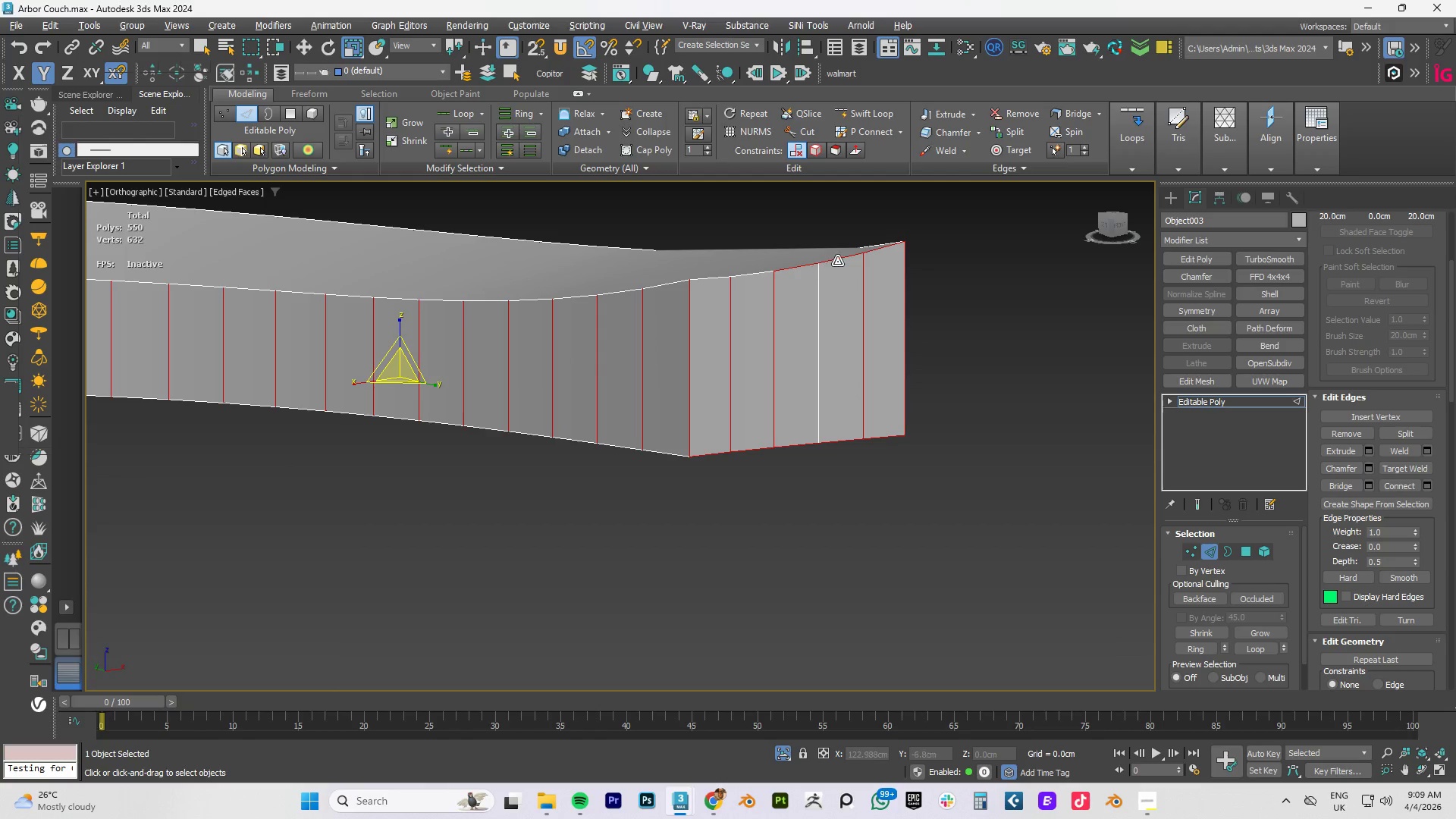 
hold_key(key=AltLeft, duration=1.52)
left_click([807, 265])
 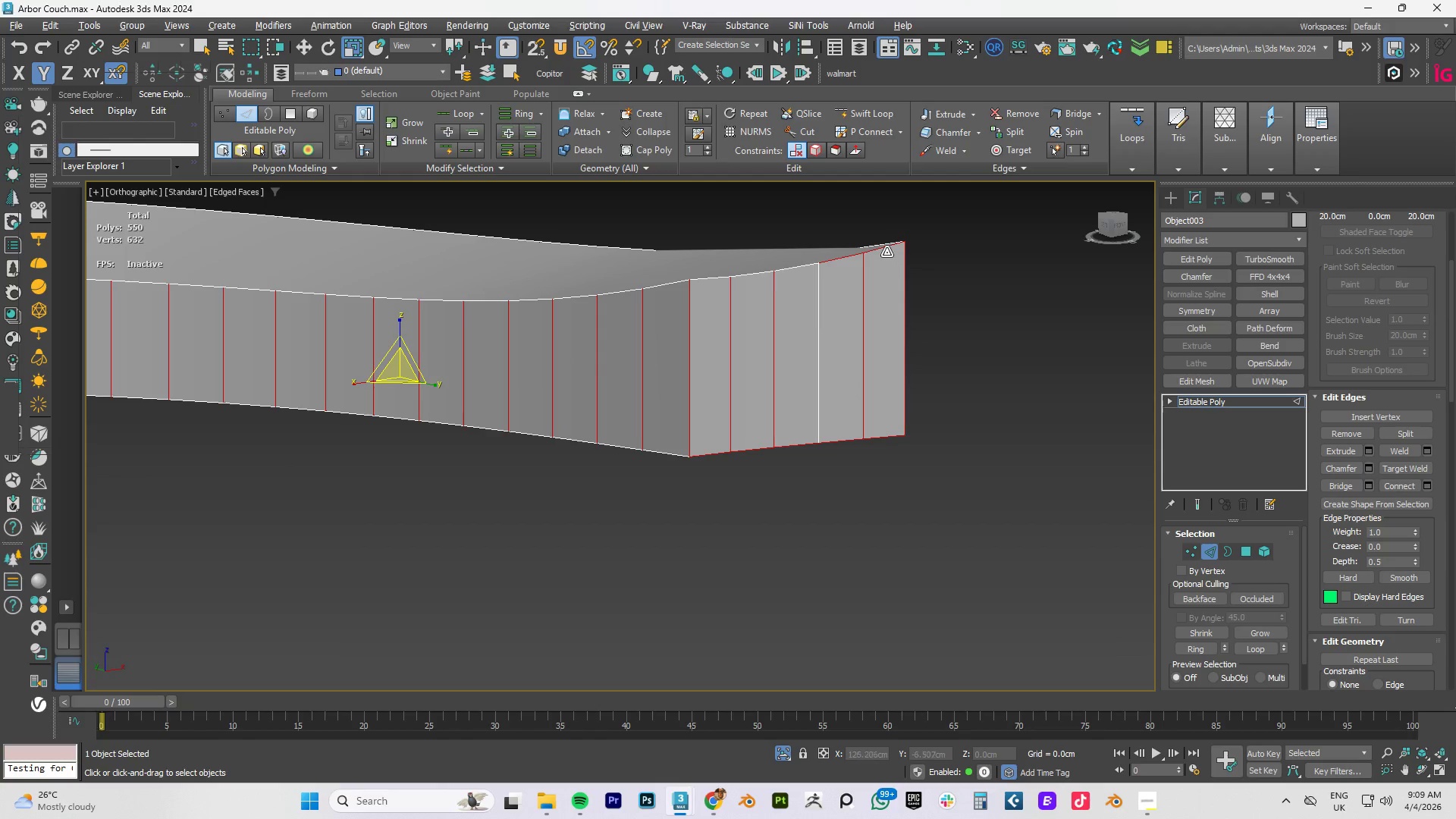 
left_click([884, 249])
 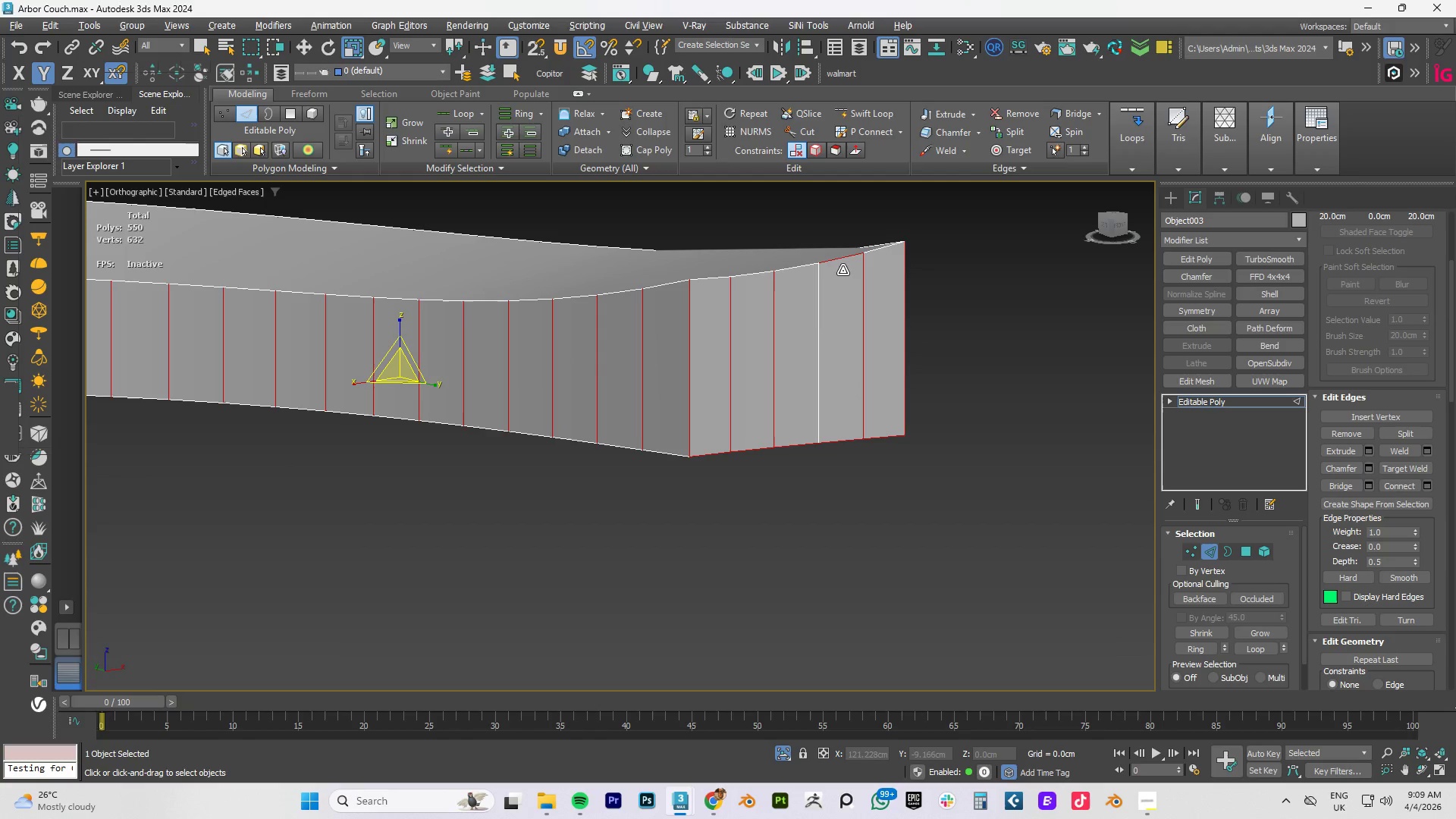 
hold_key(key=AltLeft, duration=1.03)
left_click([843, 251])
 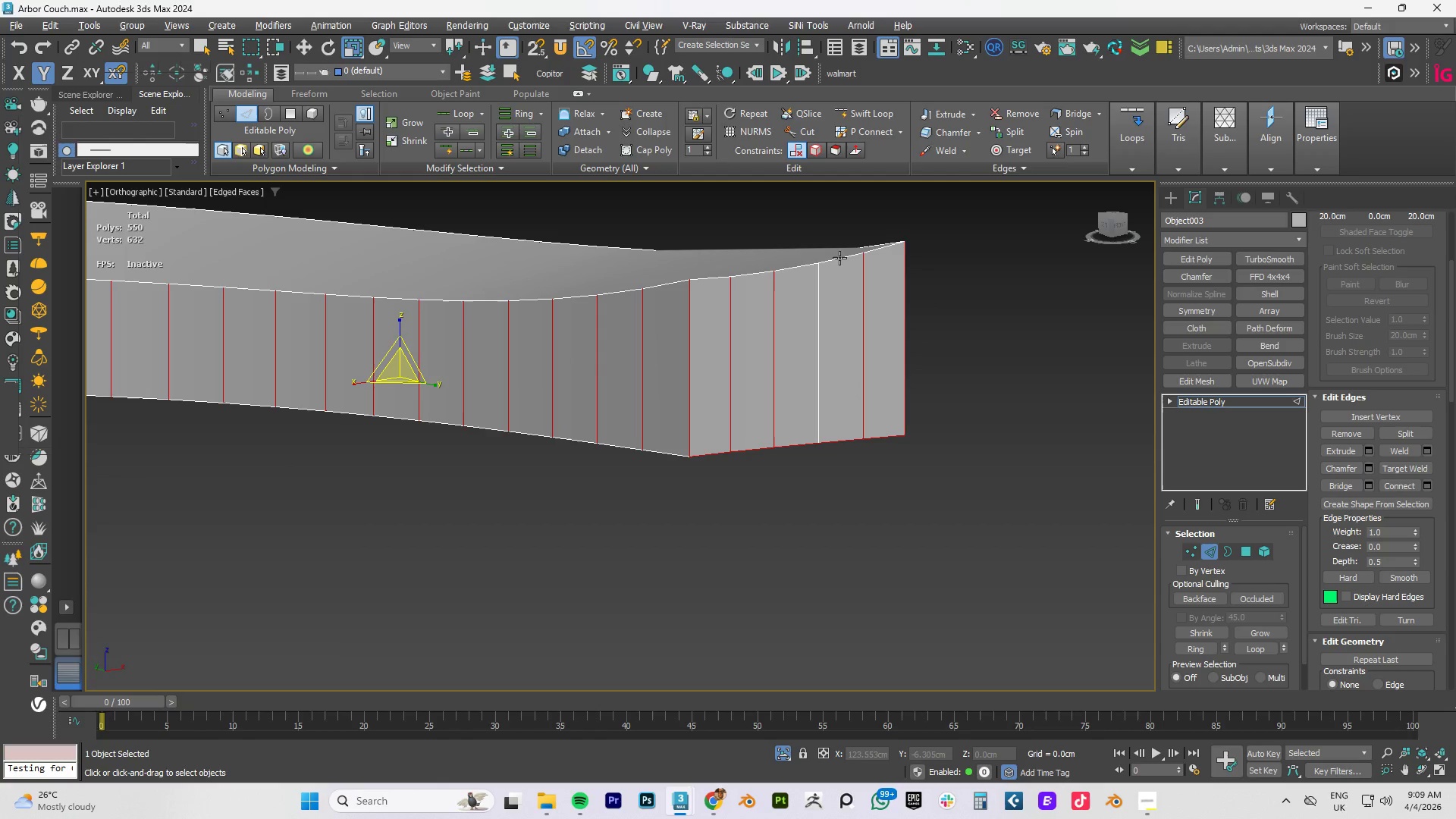 
double_click([839, 258])
 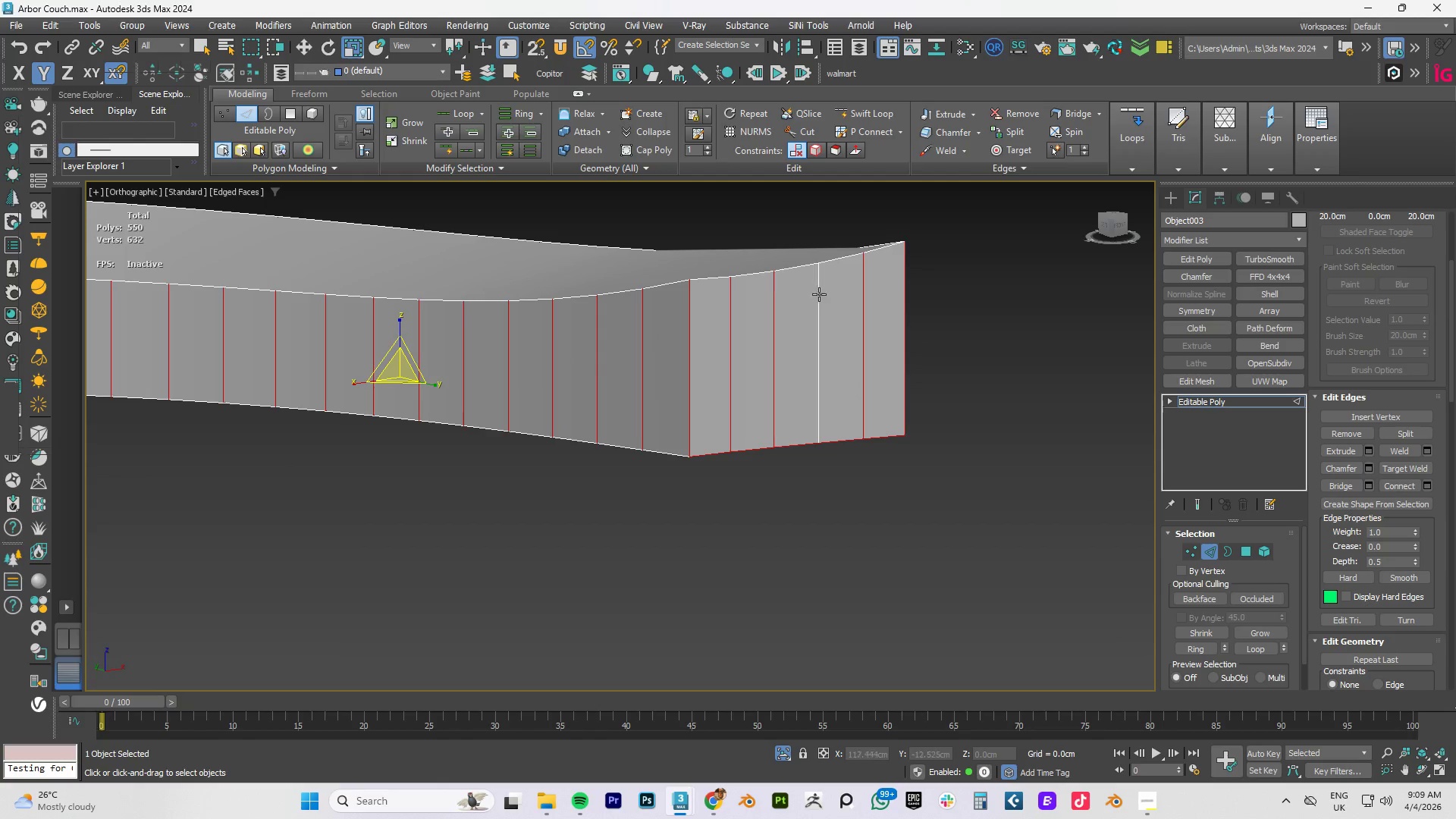 
hold_key(key=ControlLeft, duration=0.53)
 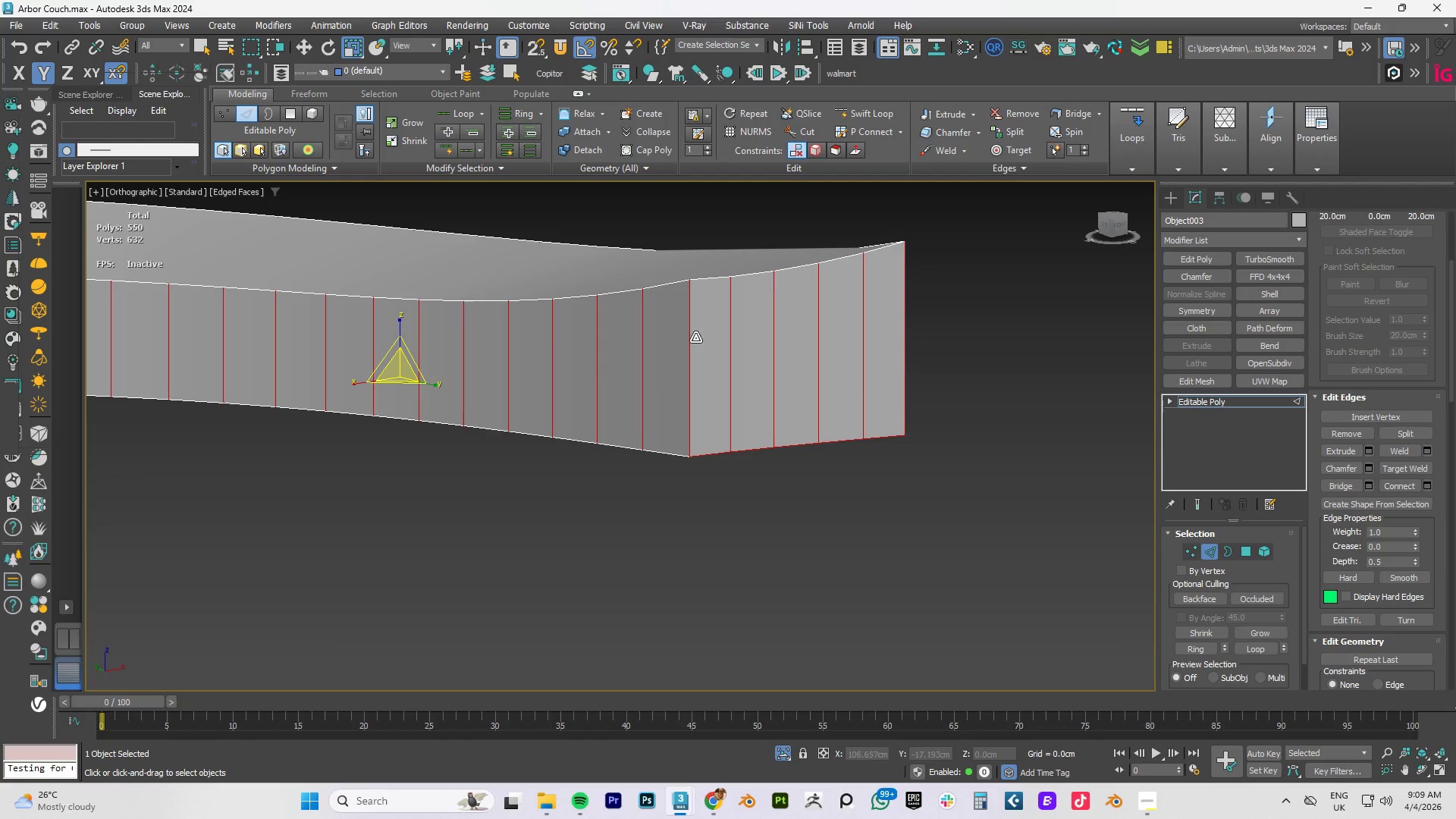 
hold_key(key=AltLeft, duration=1.5)
left_click([692, 342])
 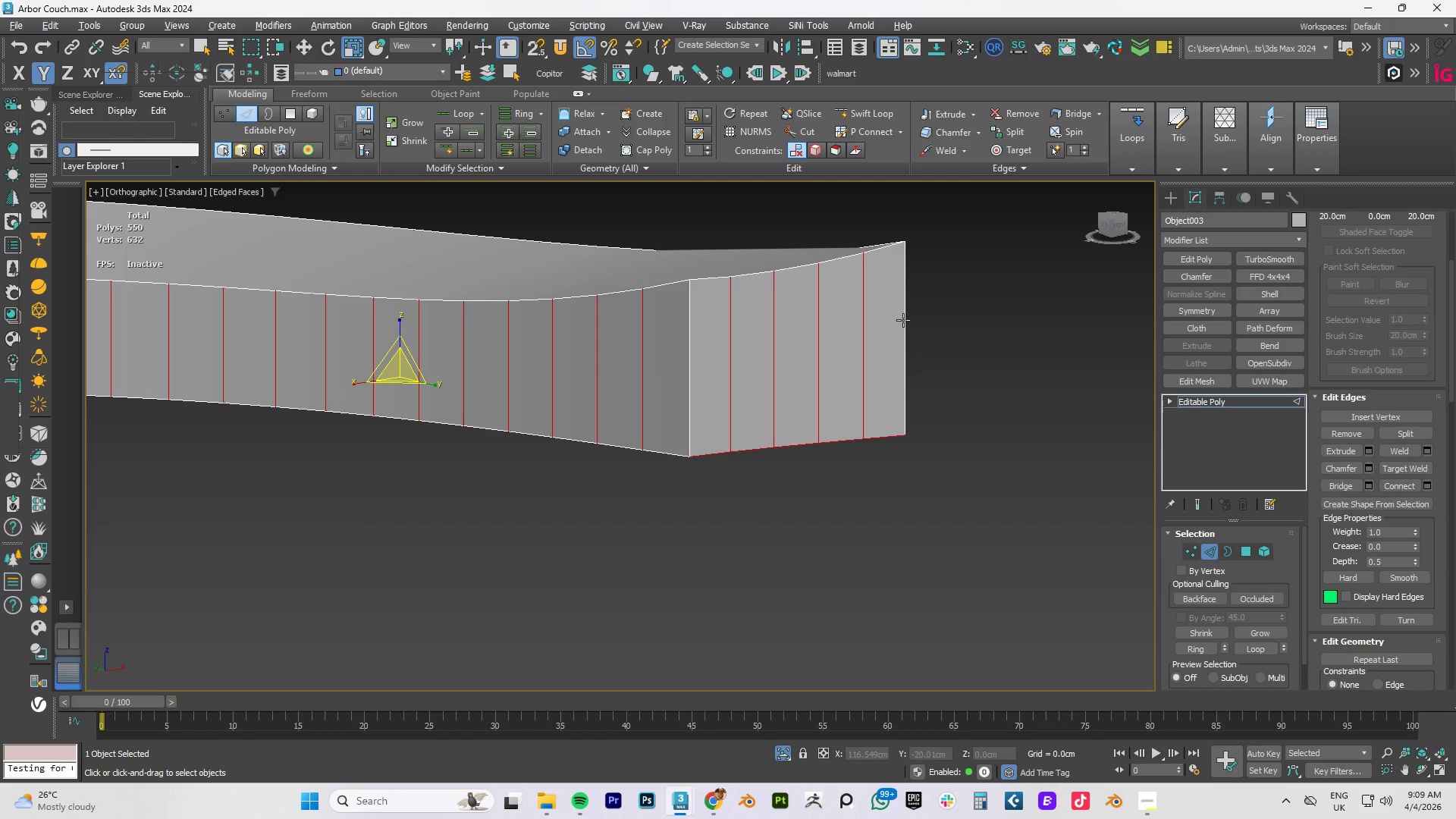 
hold_key(key=AltLeft, duration=1.5)
left_click([839, 438])
 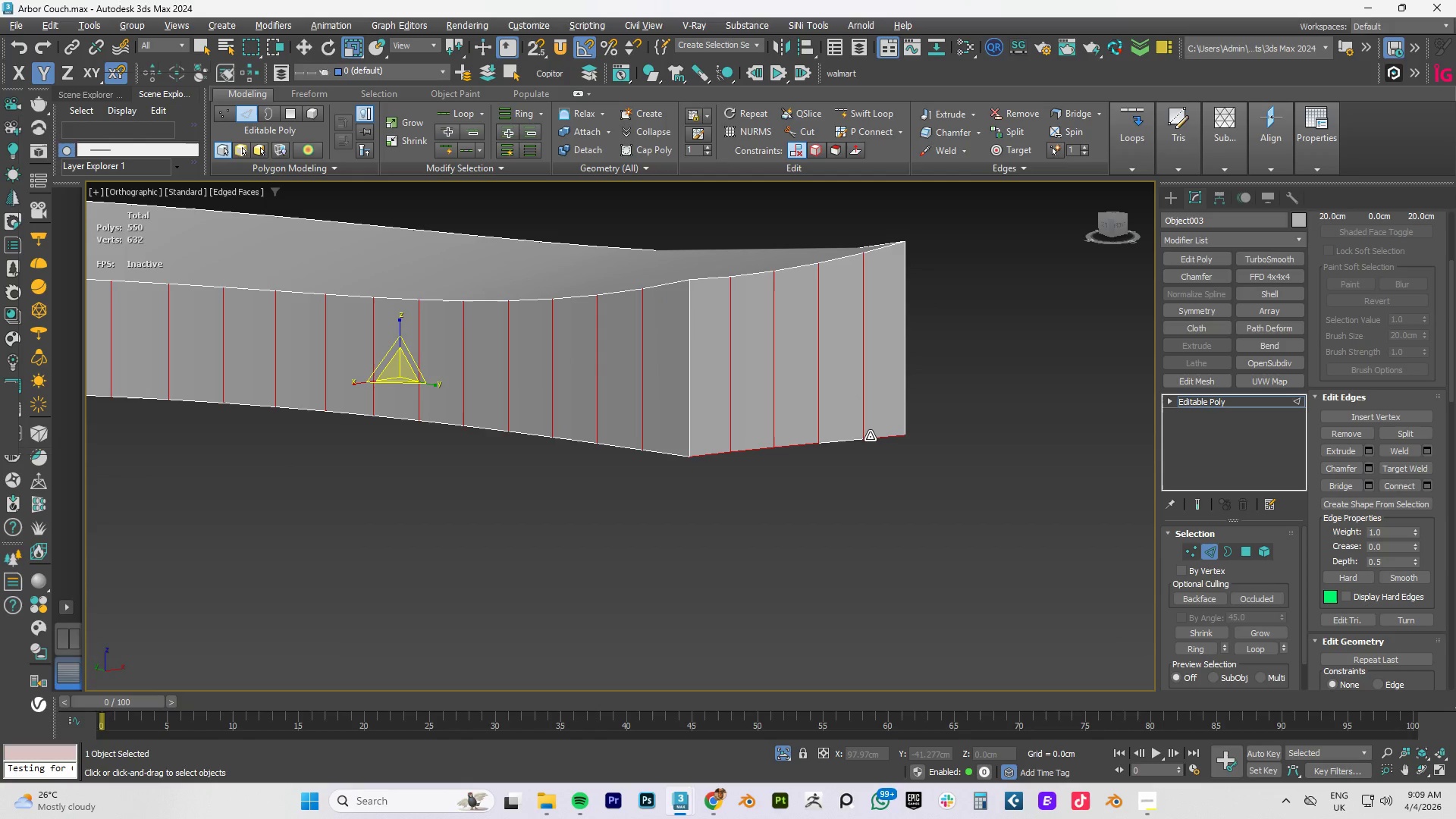 
hold_key(key=AltLeft, duration=1.52)
left_click([798, 442])
 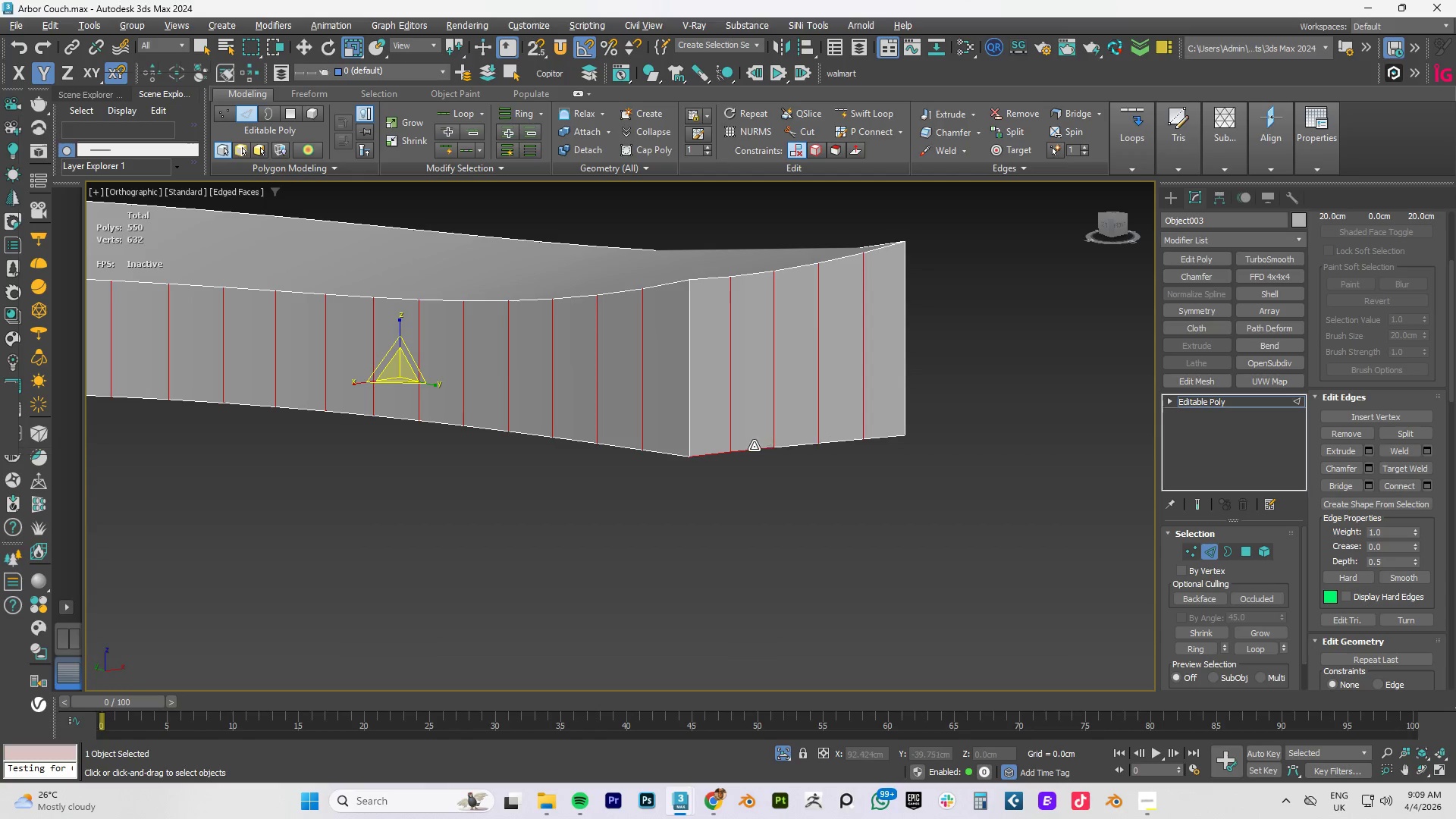 
left_click([750, 447])
 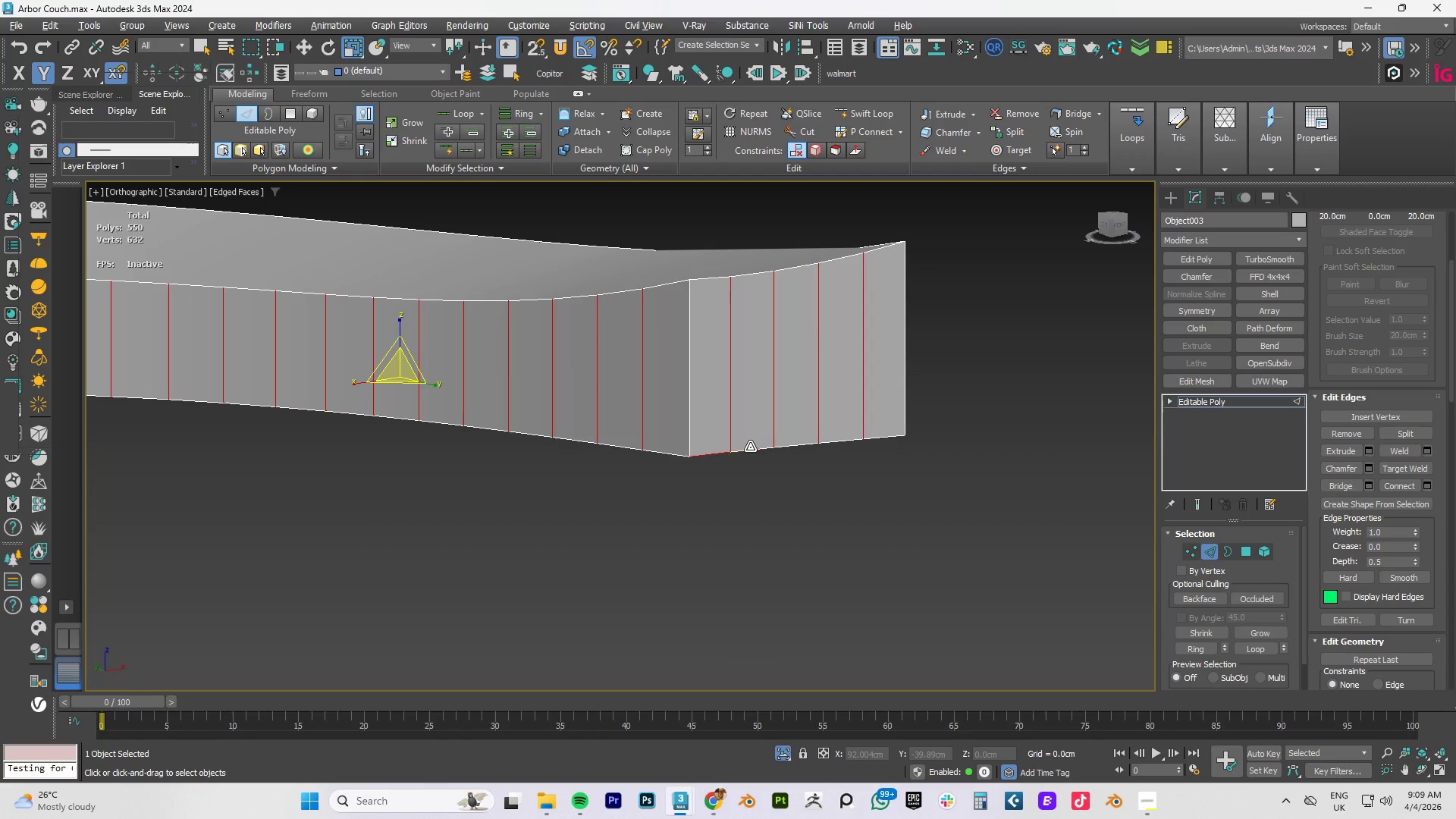 
hold_key(key=AltLeft, duration=1.09)
left_click([709, 452])
 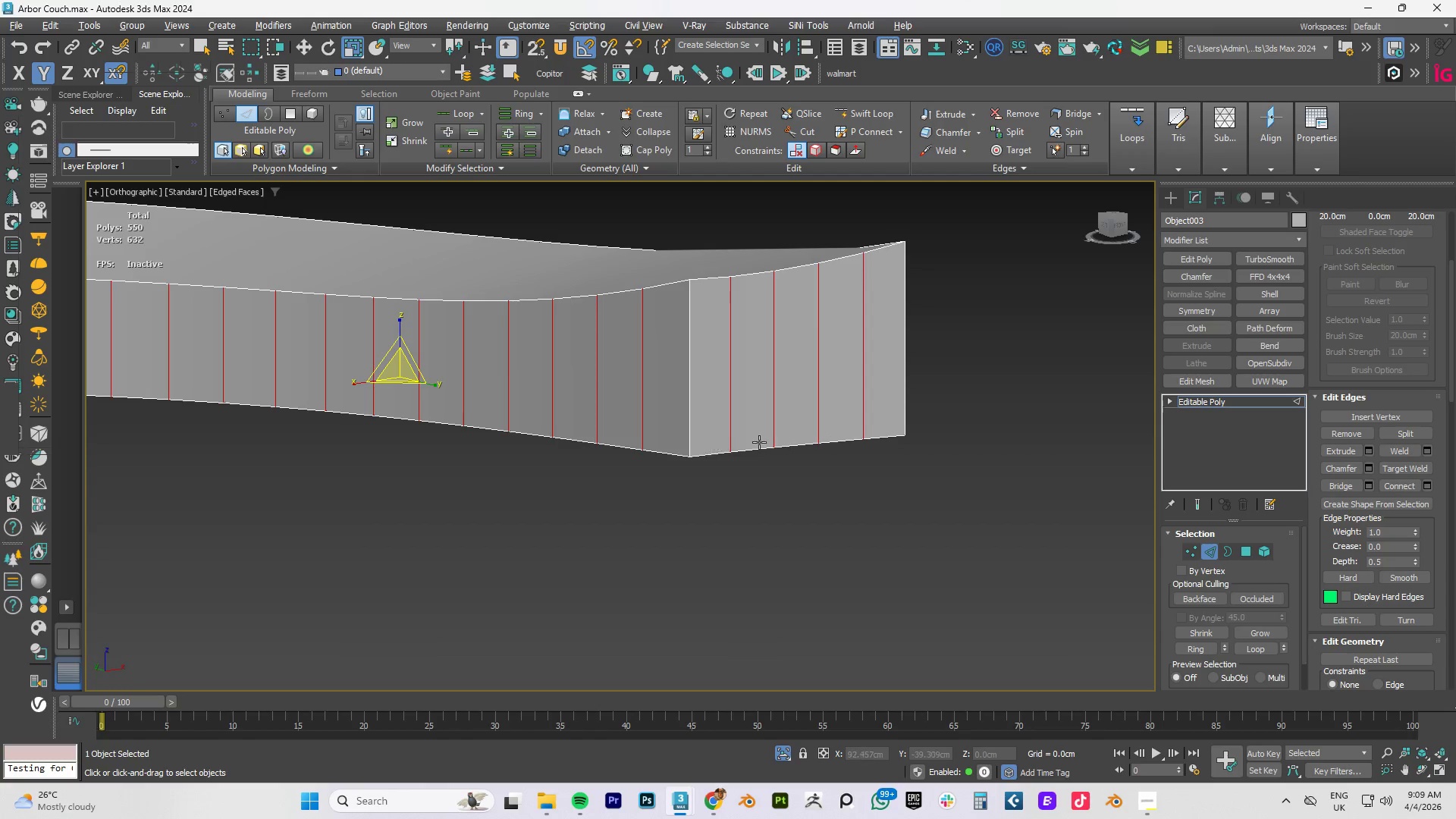 
hold_key(key=AltLeft, duration=3.06)
 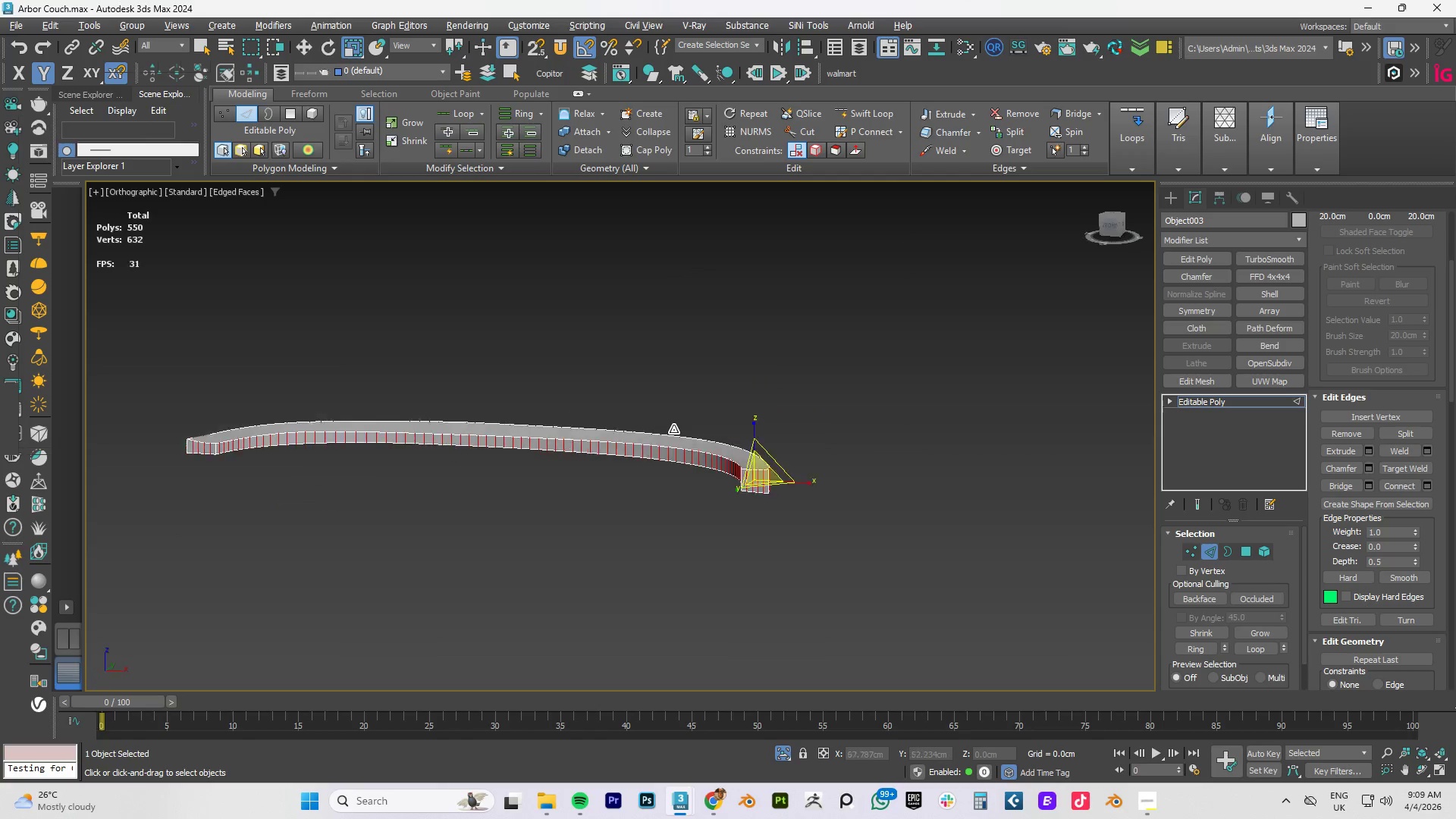 
key(Control+Backspace)
 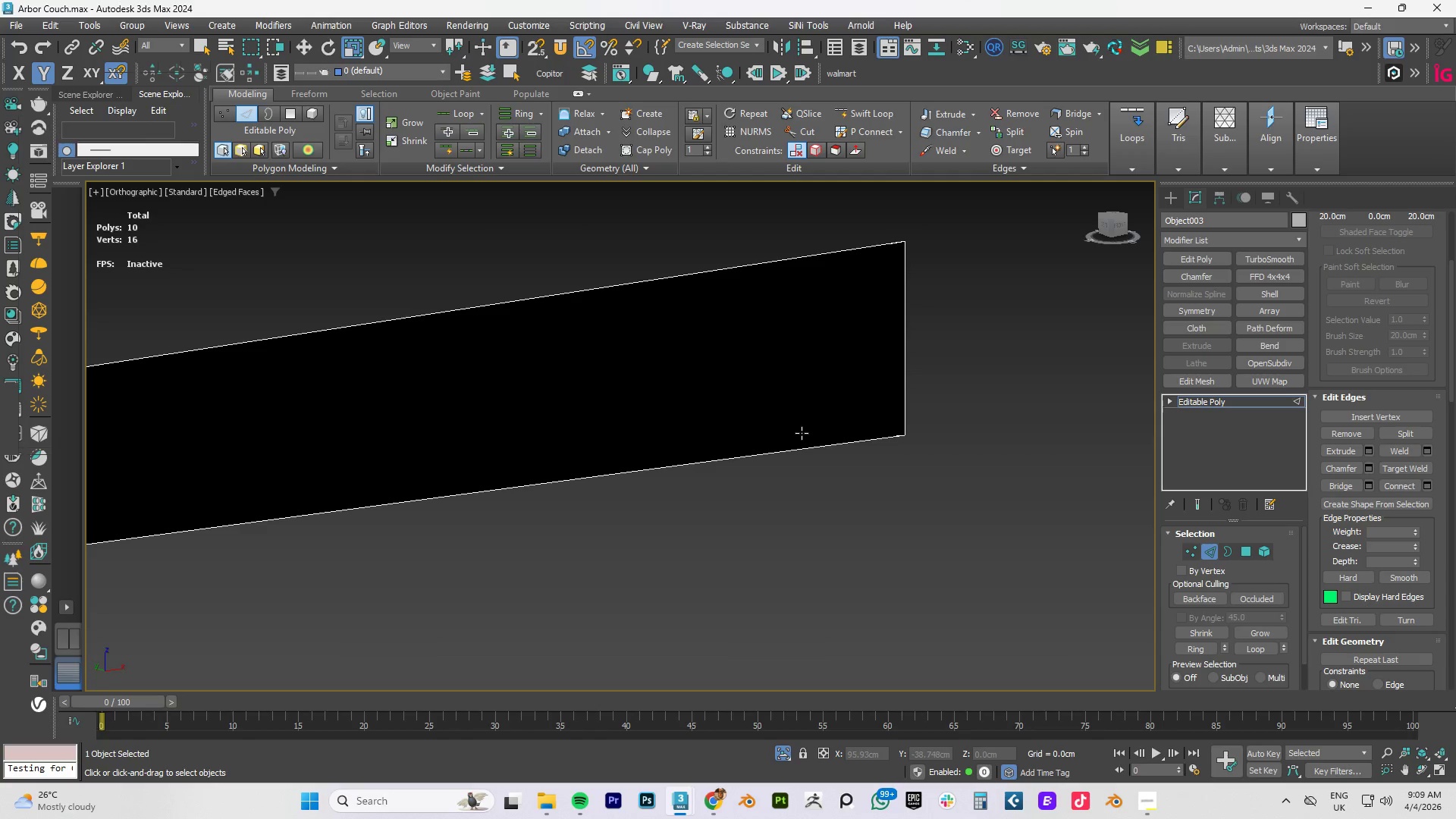 
key(Control+Z)
 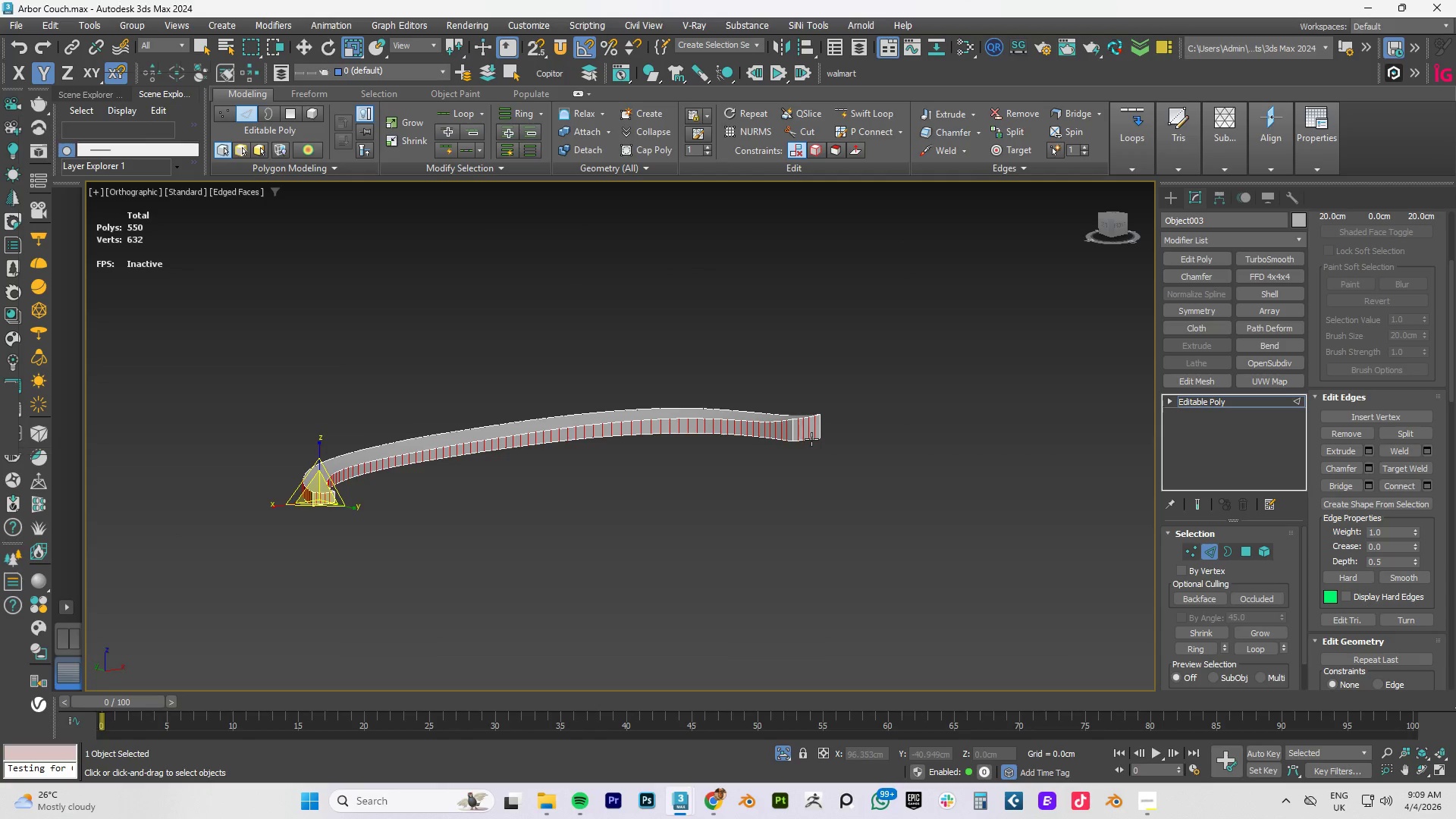 
scroll: coordinate [808, 439], scroll_direction: down, amount: 6.0
 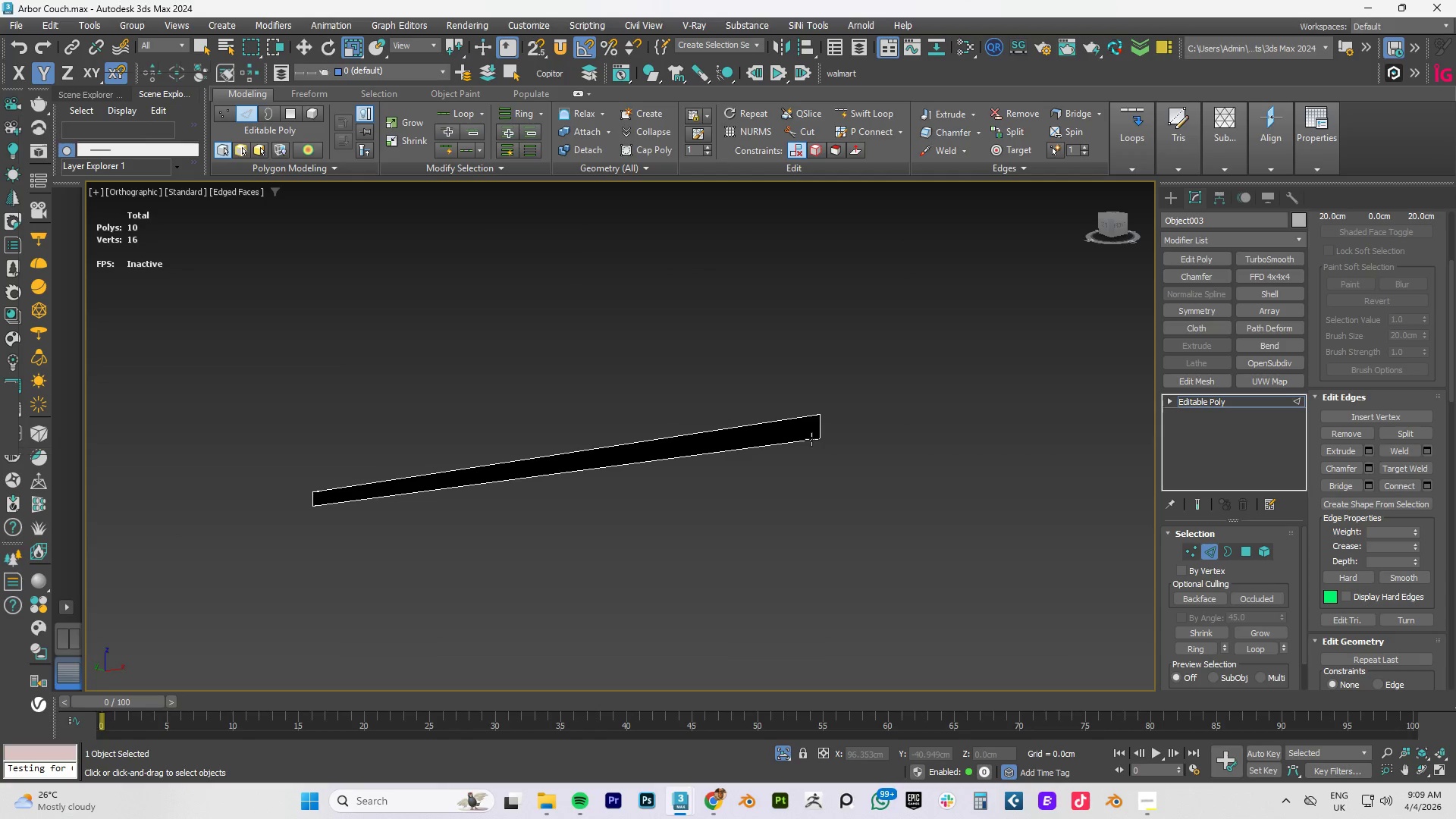 
hold_key(key=AltLeft, duration=1.5)
 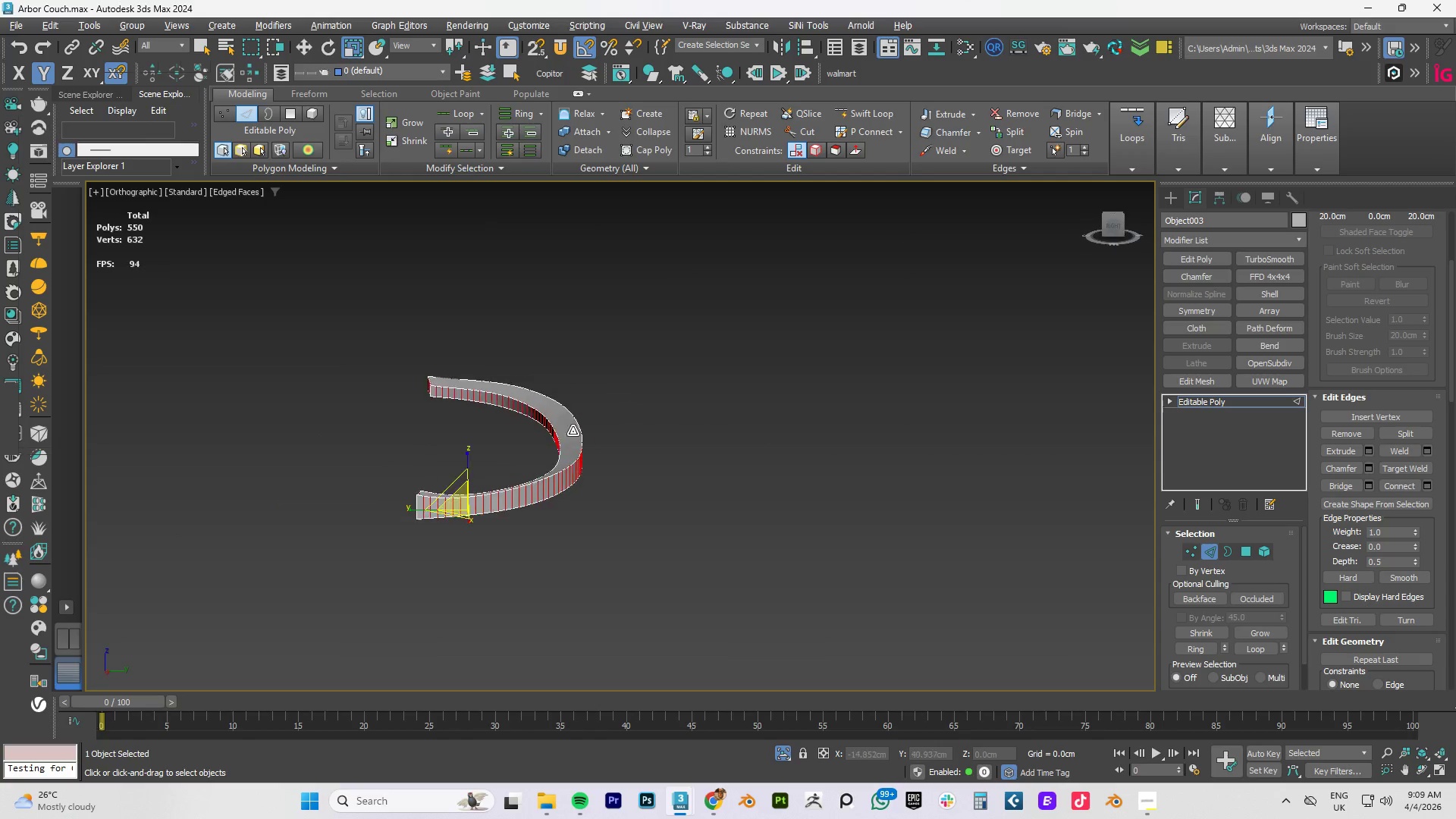 
hold_key(key=AltLeft, duration=1.53)
 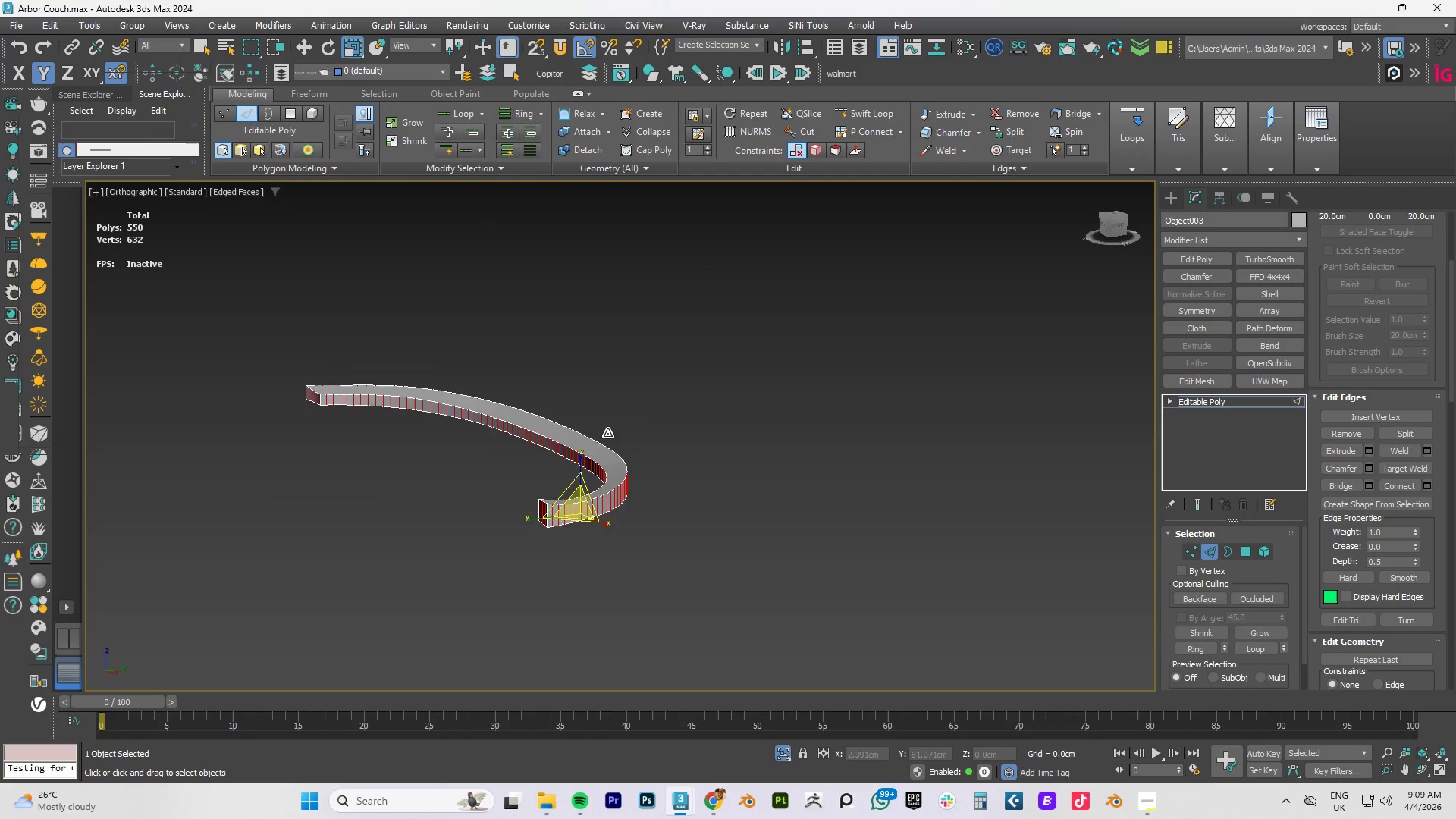 
hold_key(key=AltLeft, duration=1.5)
 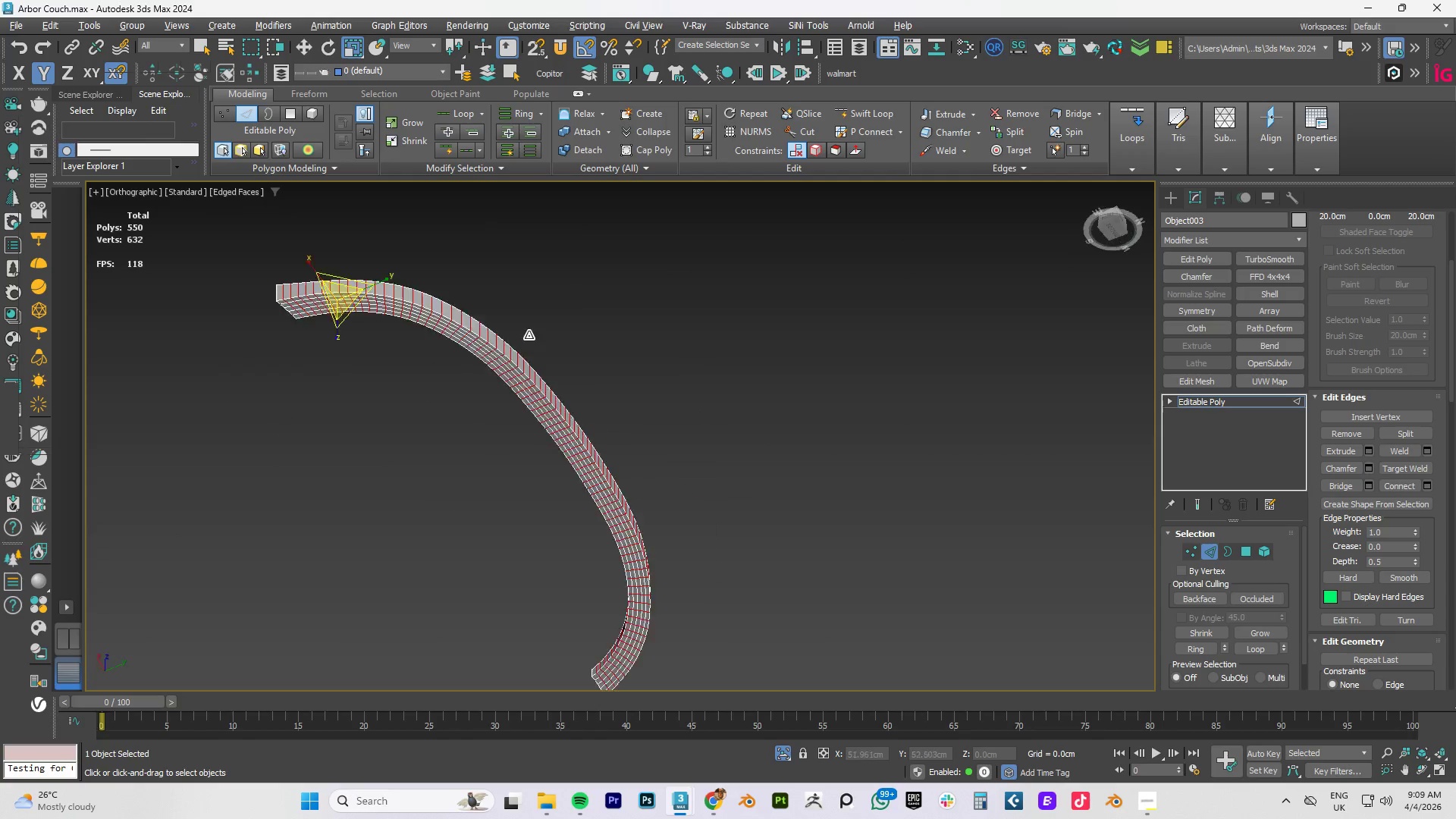 
hold_key(key=AltLeft, duration=1.19)
 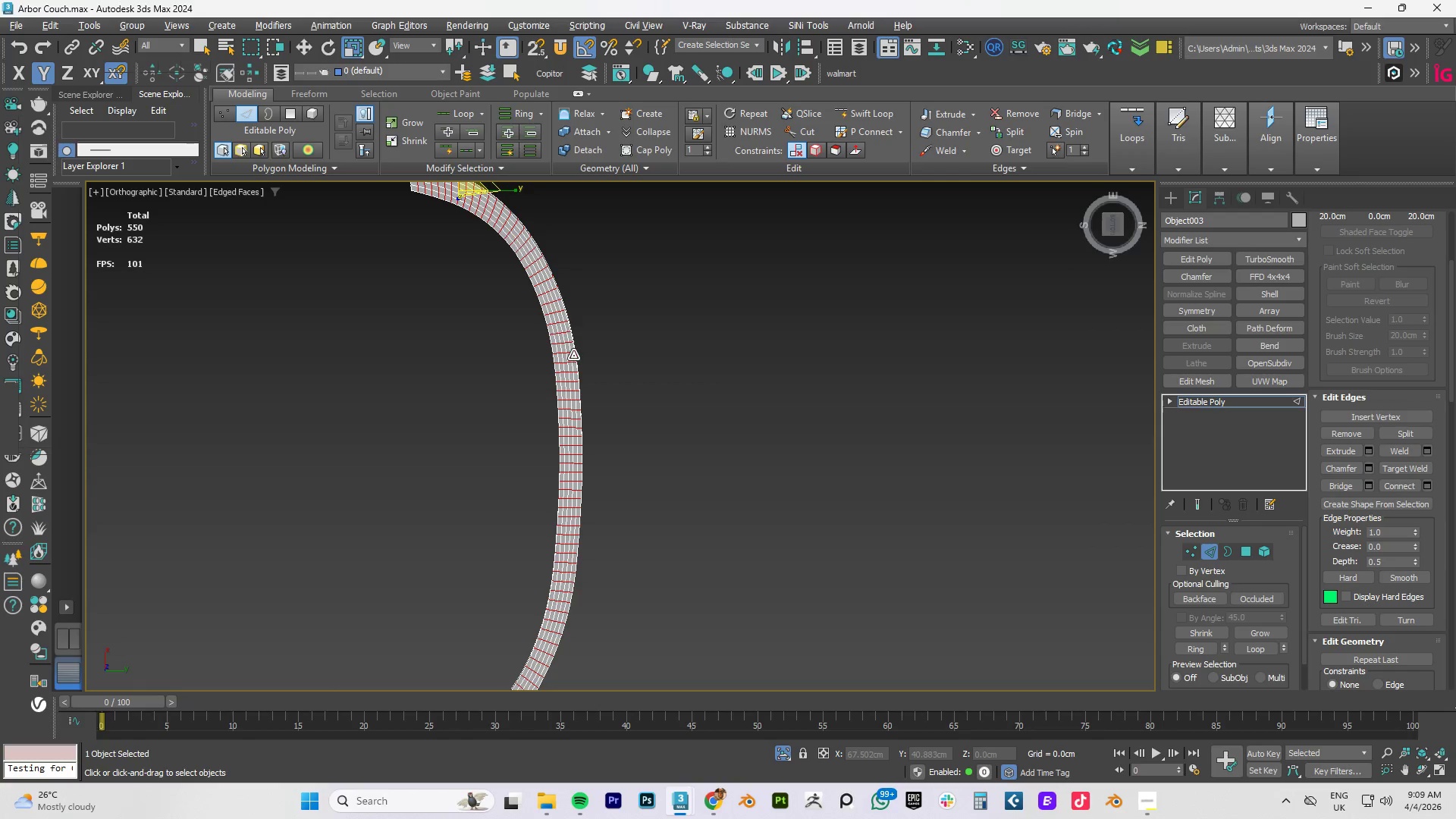 
scroll: coordinate [567, 311], scroll_direction: up, amount: 6.0
 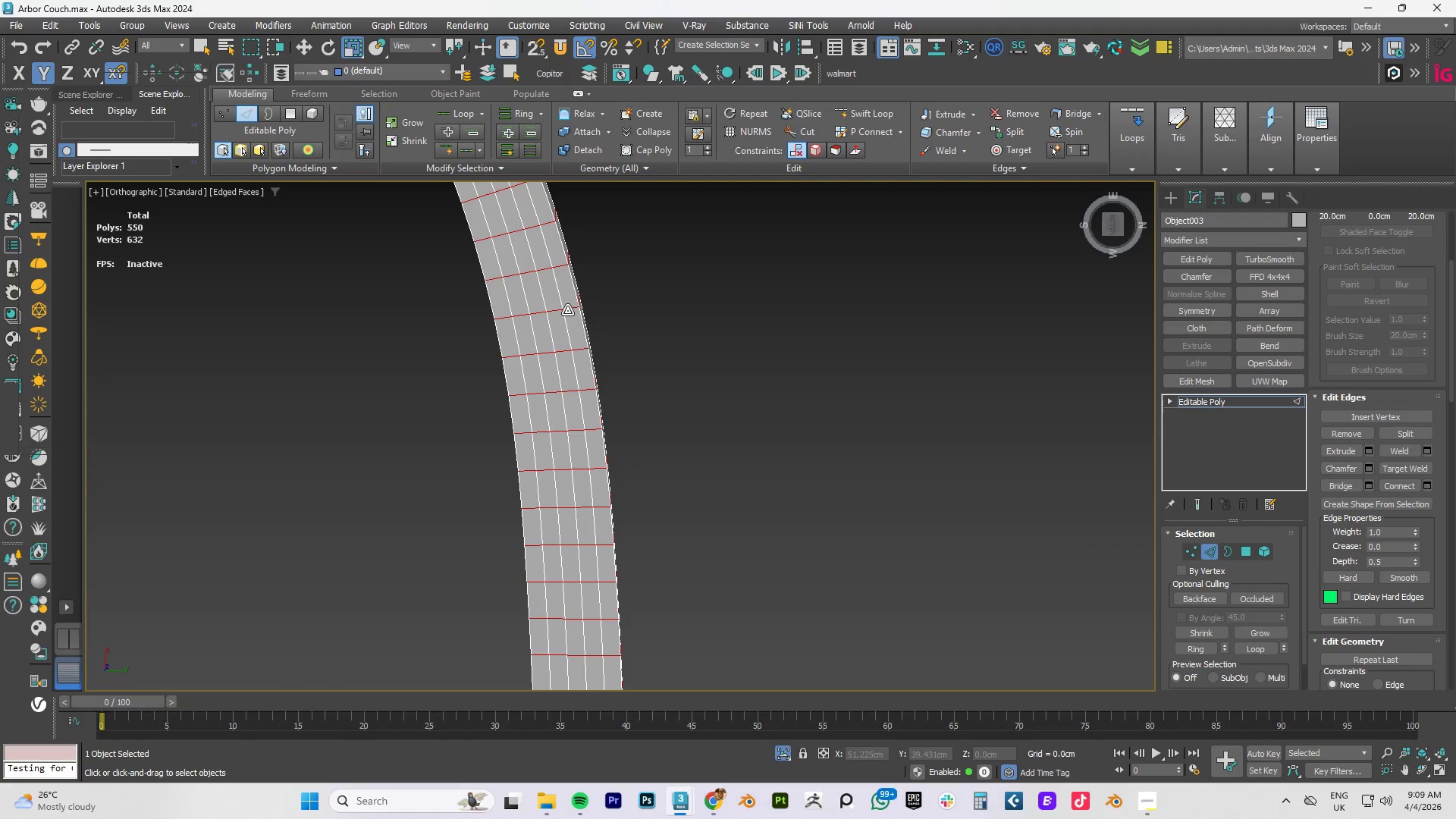 
hold_key(key=AltLeft, duration=0.86)
 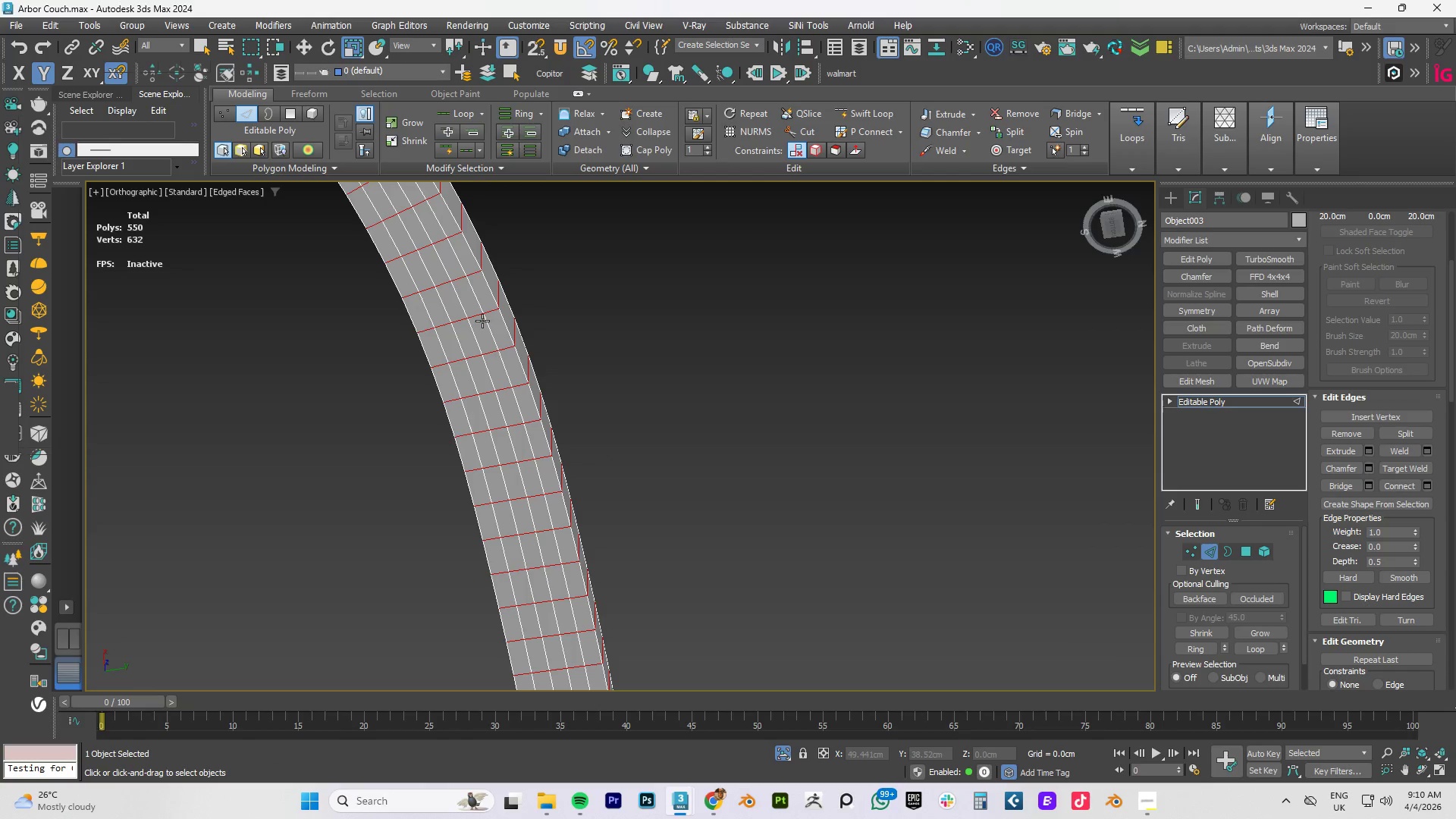 
wait(6.22)
 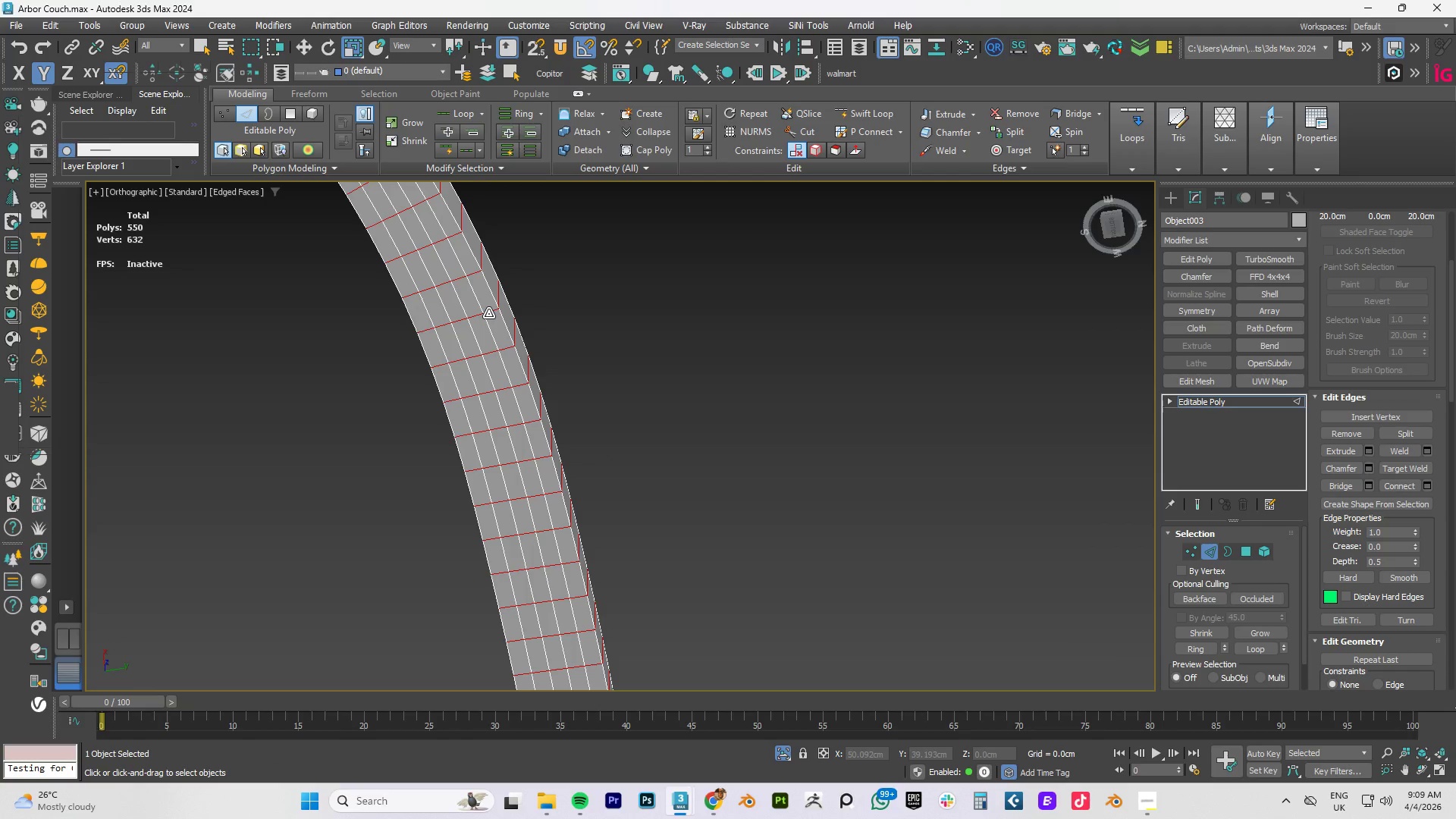 
key(F)
 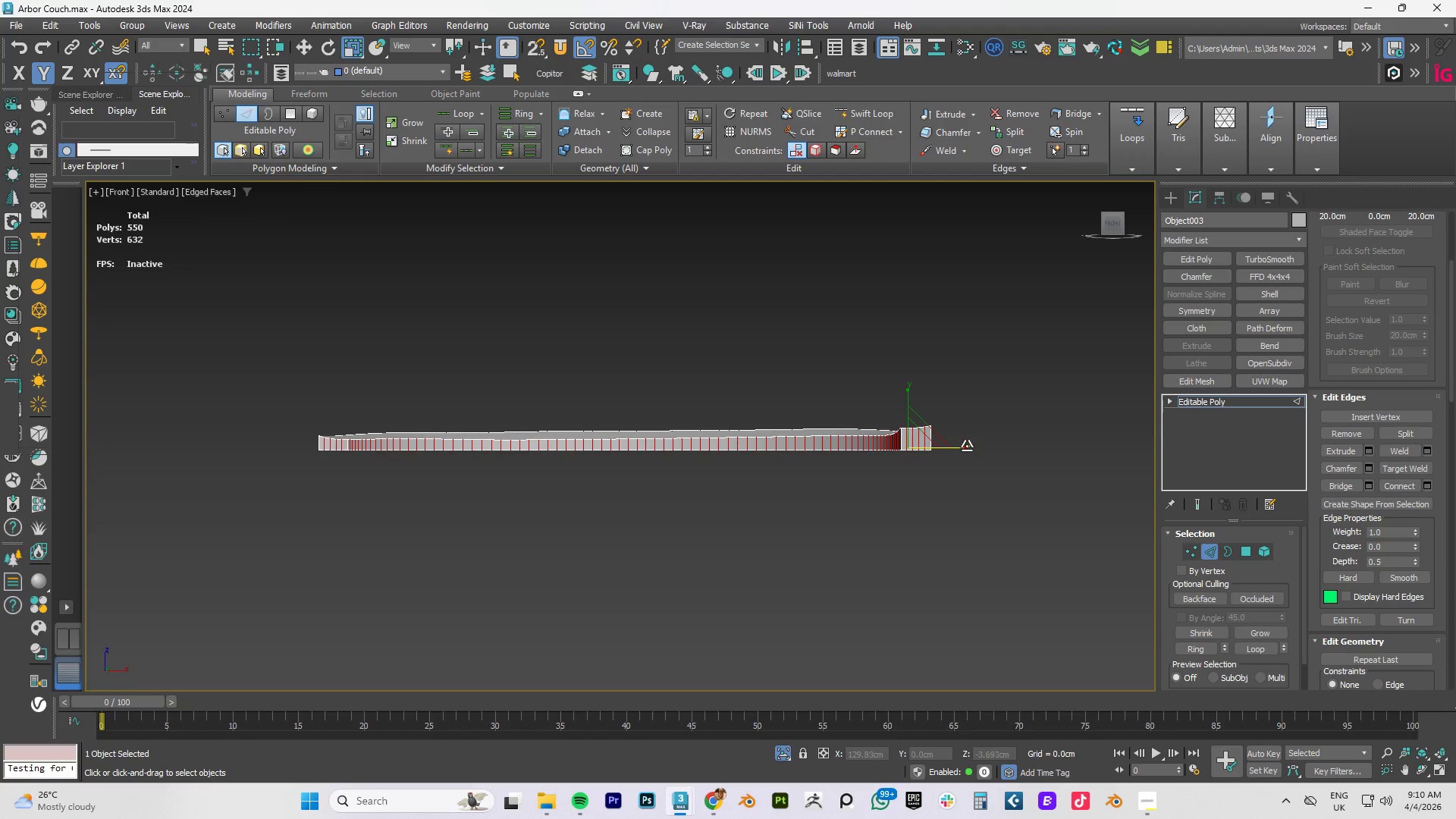 
left_click([977, 425])
 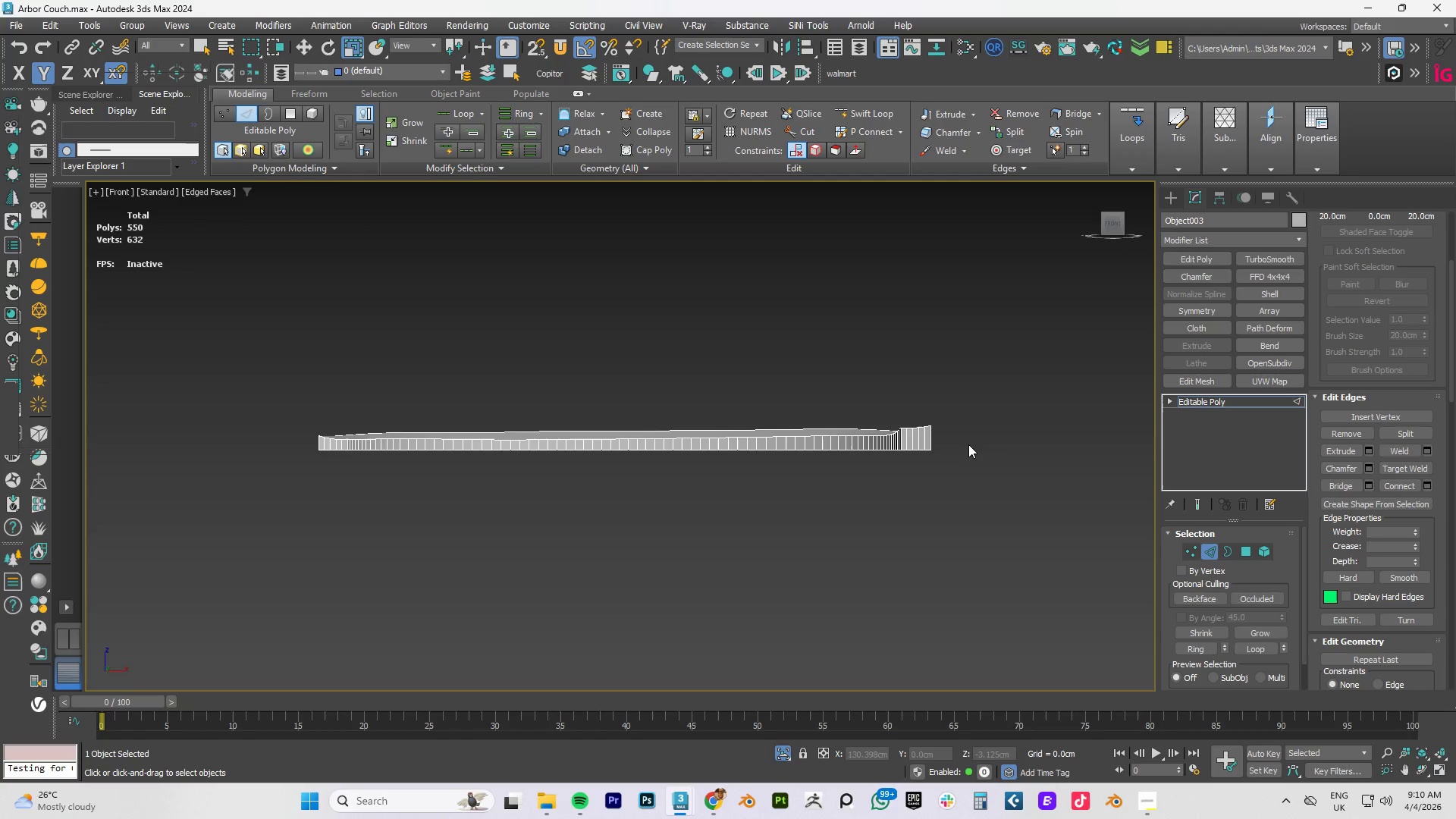 
left_click_drag(start_coordinate=[968, 443], to_coordinate=[228, 447])
 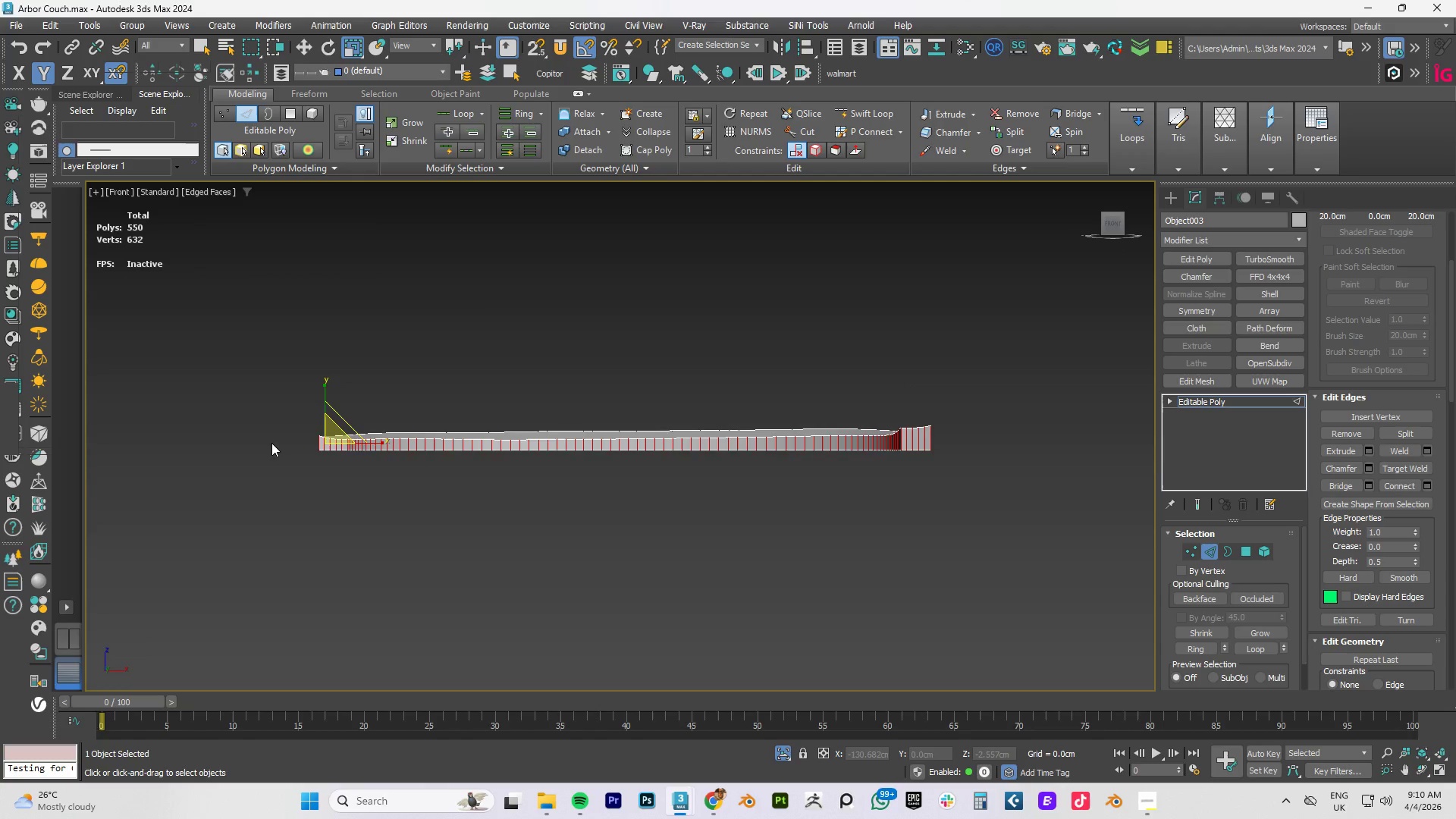 
scroll: coordinate [312, 442], scroll_direction: up, amount: 5.0
 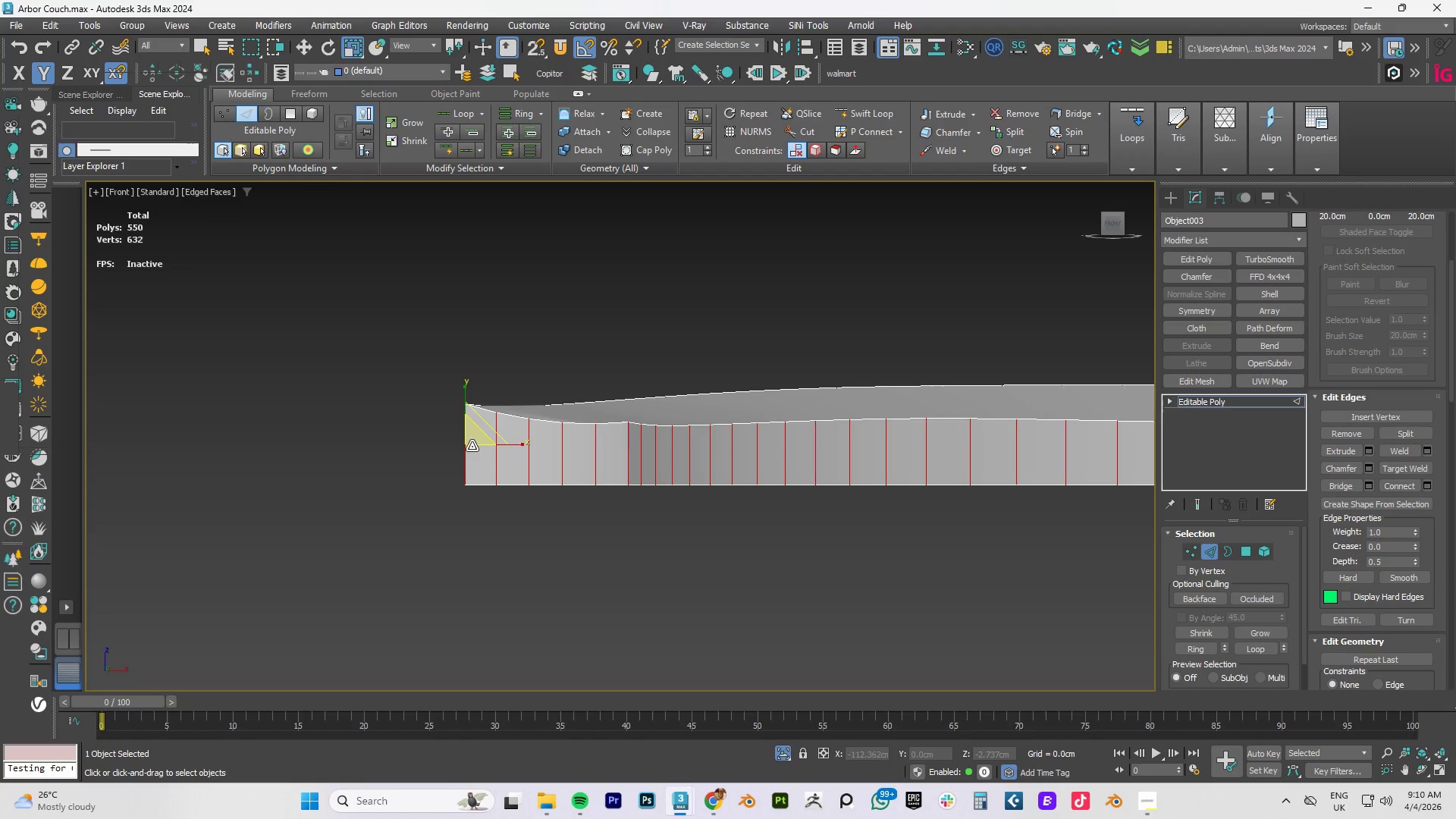 
hold_key(key=AltLeft, duration=1.5)
left_click([469, 450])
 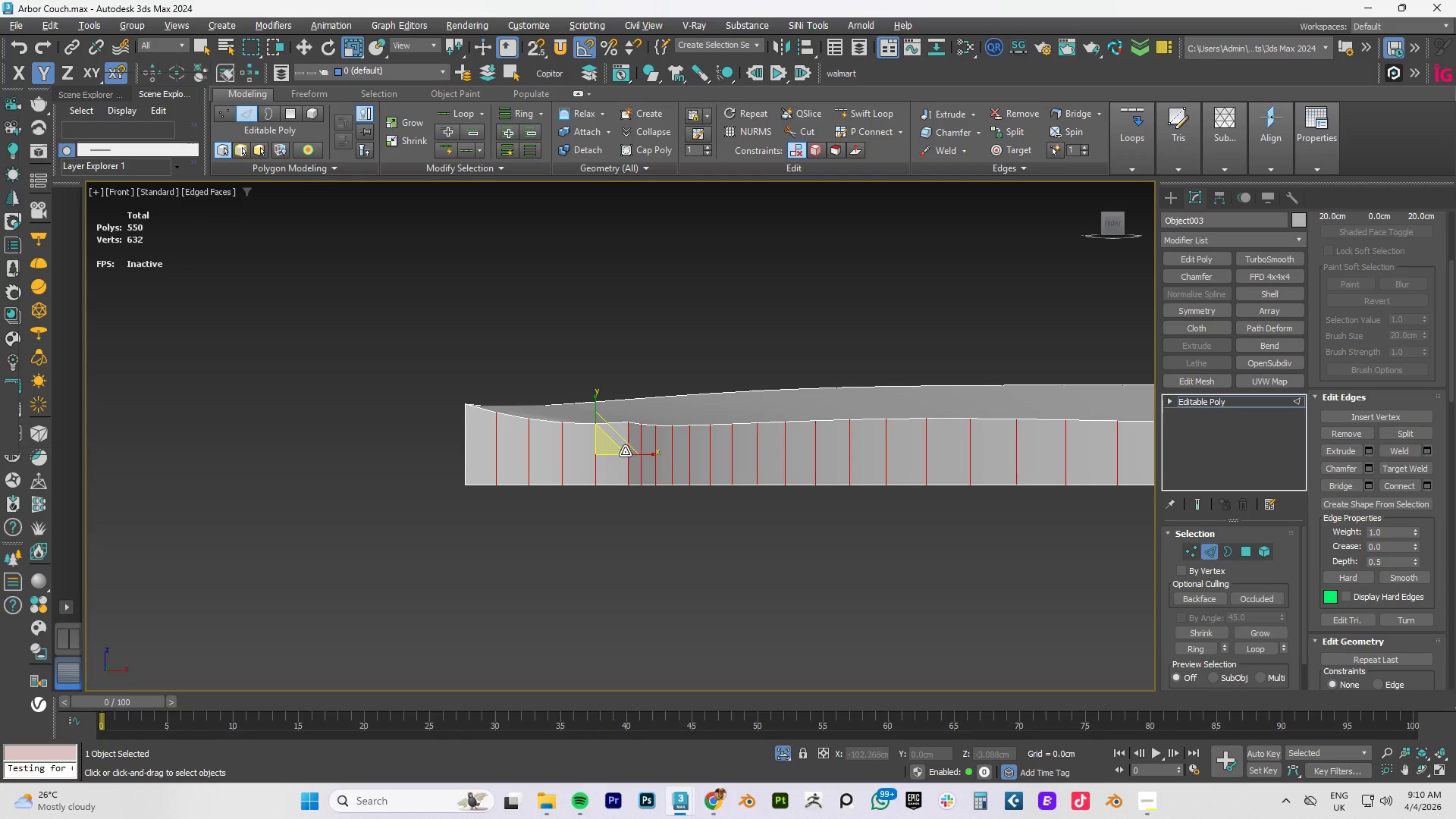 
hold_key(key=AltLeft, duration=0.48)
left_click([626, 459])
 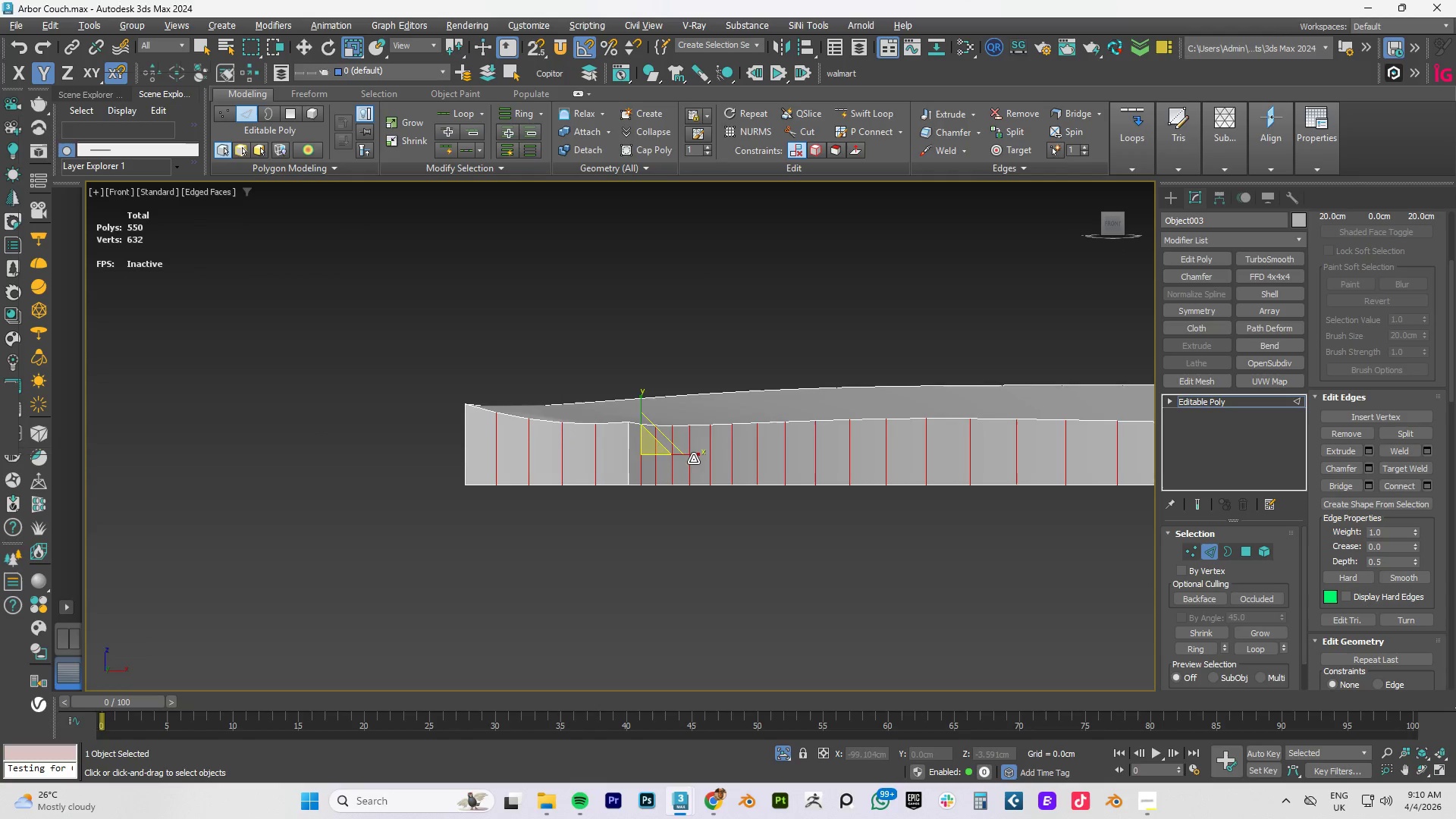 
scroll: coordinate [739, 455], scroll_direction: down, amount: 3.0
 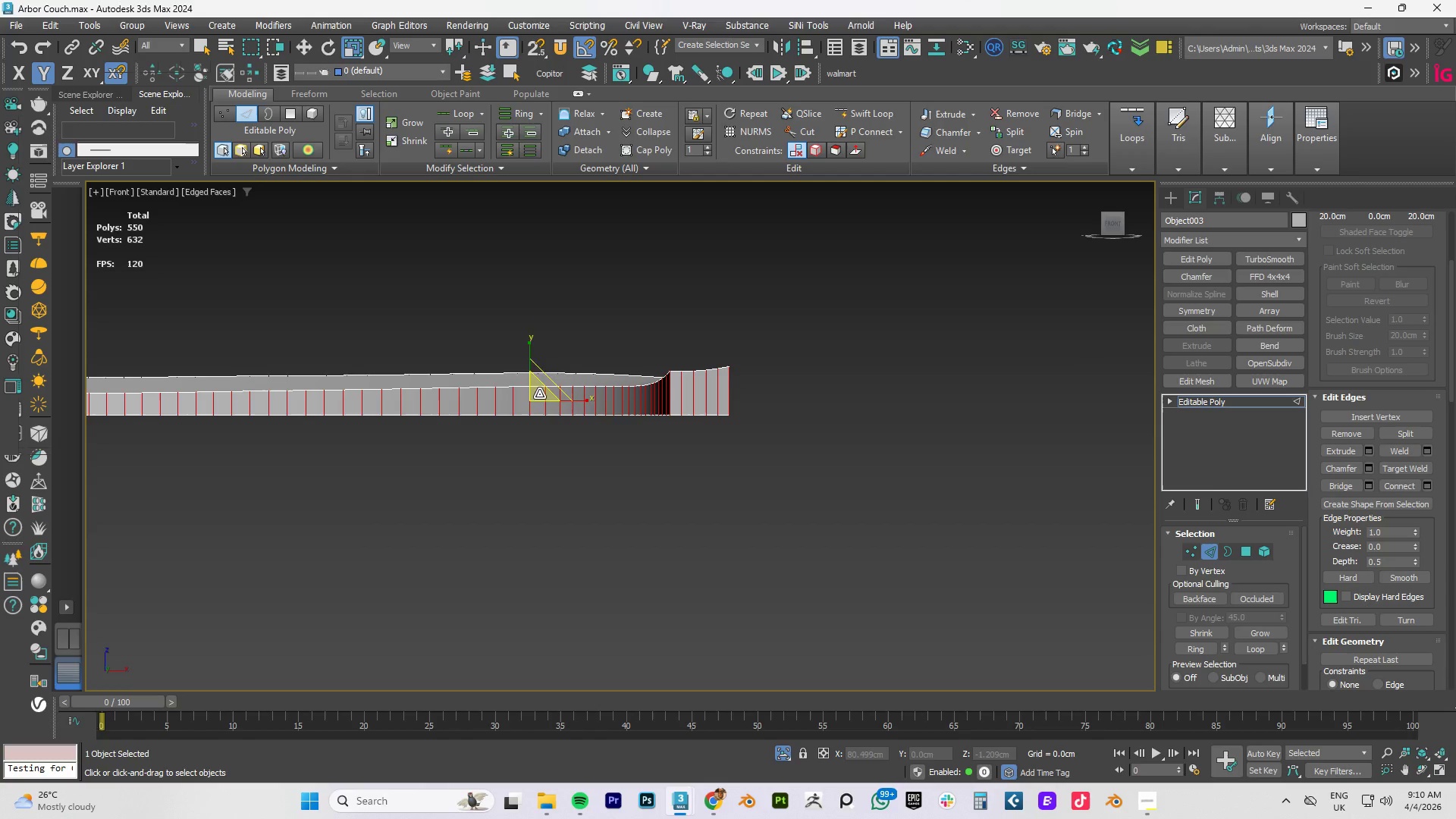 
hold_key(key=AltLeft, duration=1.5)
 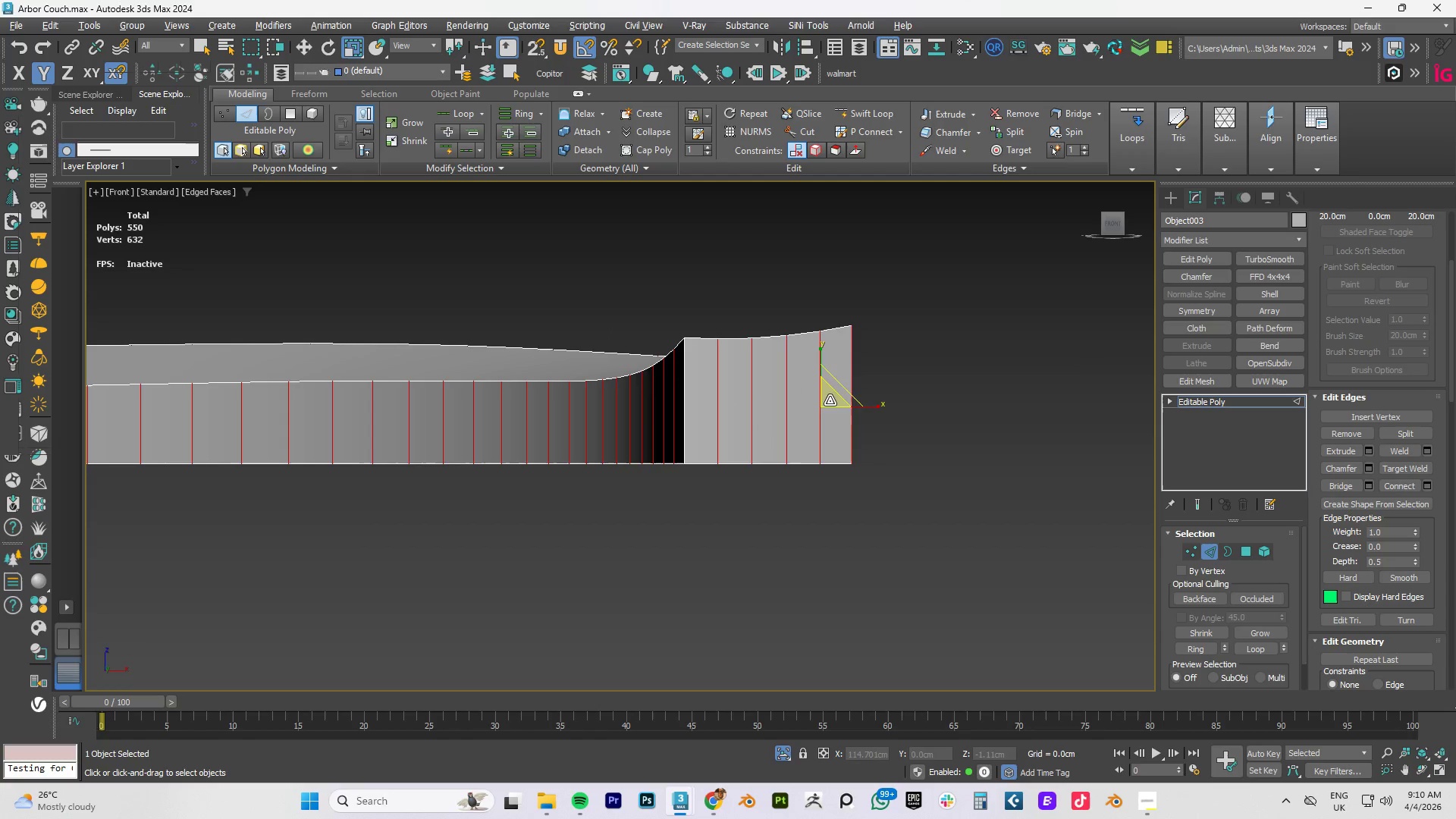 
scroll: coordinate [662, 389], scroll_direction: up, amount: 3.0
 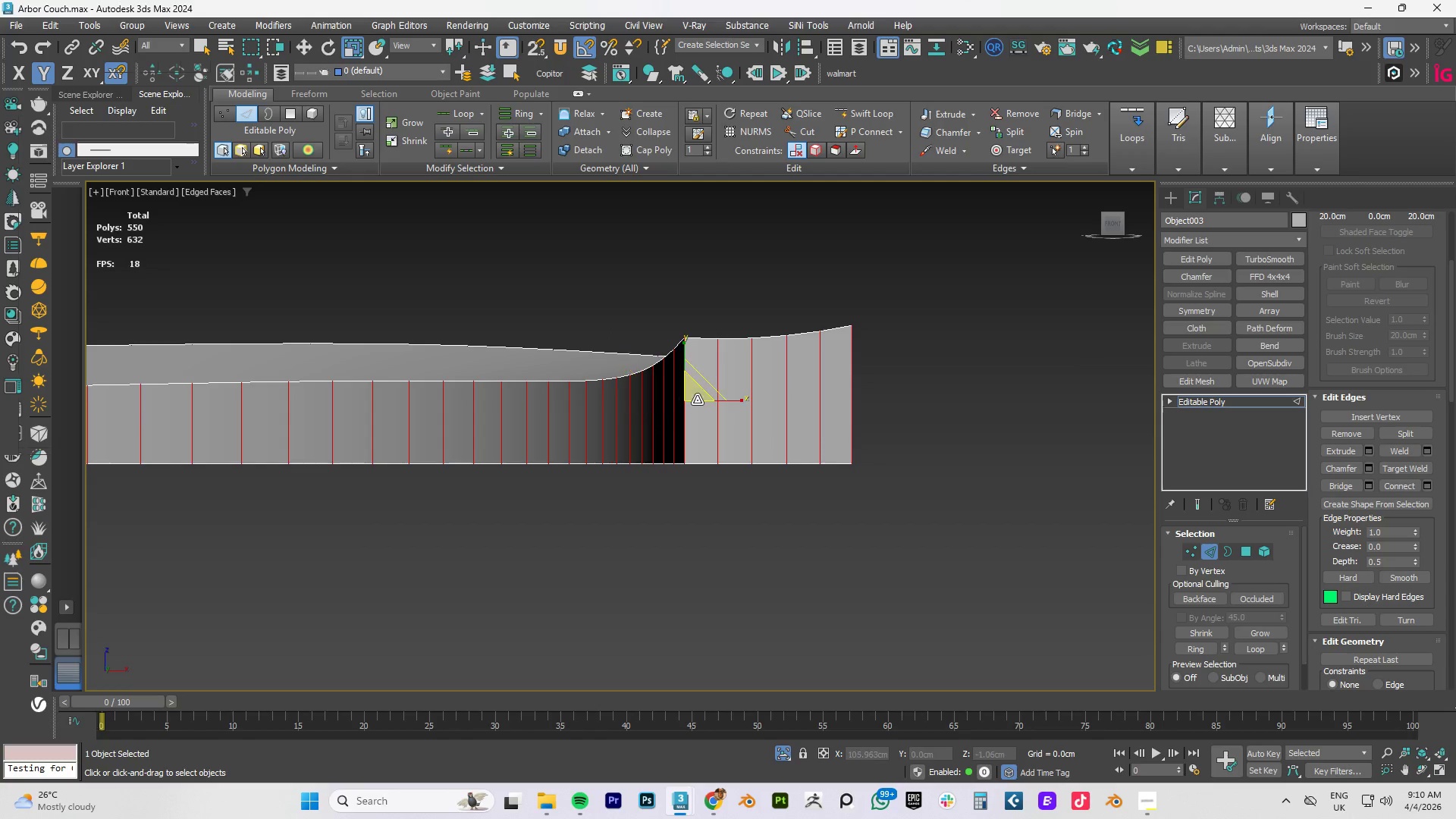 
left_click([686, 421])
 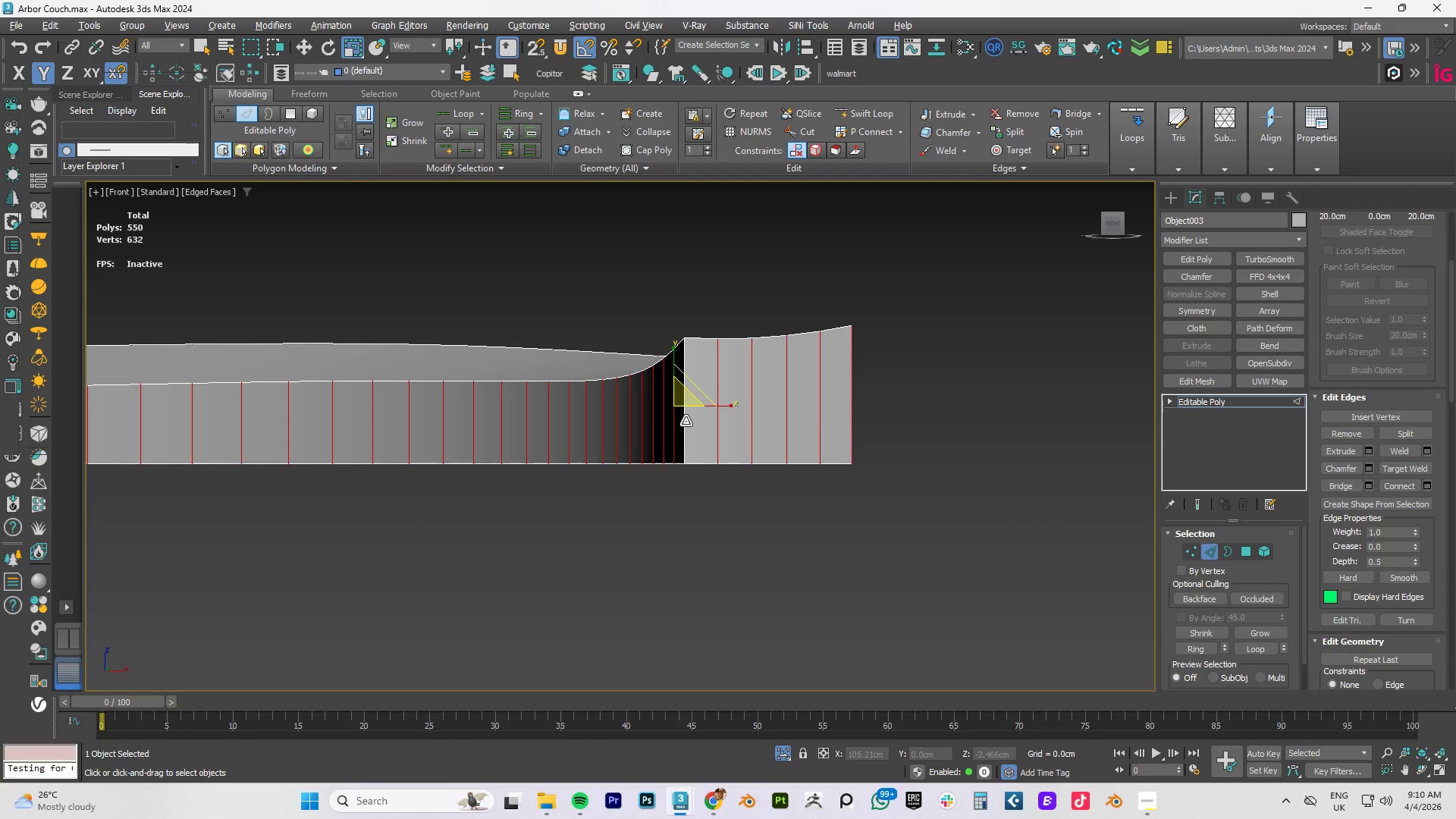 
hold_key(key=AltLeft, duration=1.52)
left_click([851, 424])
 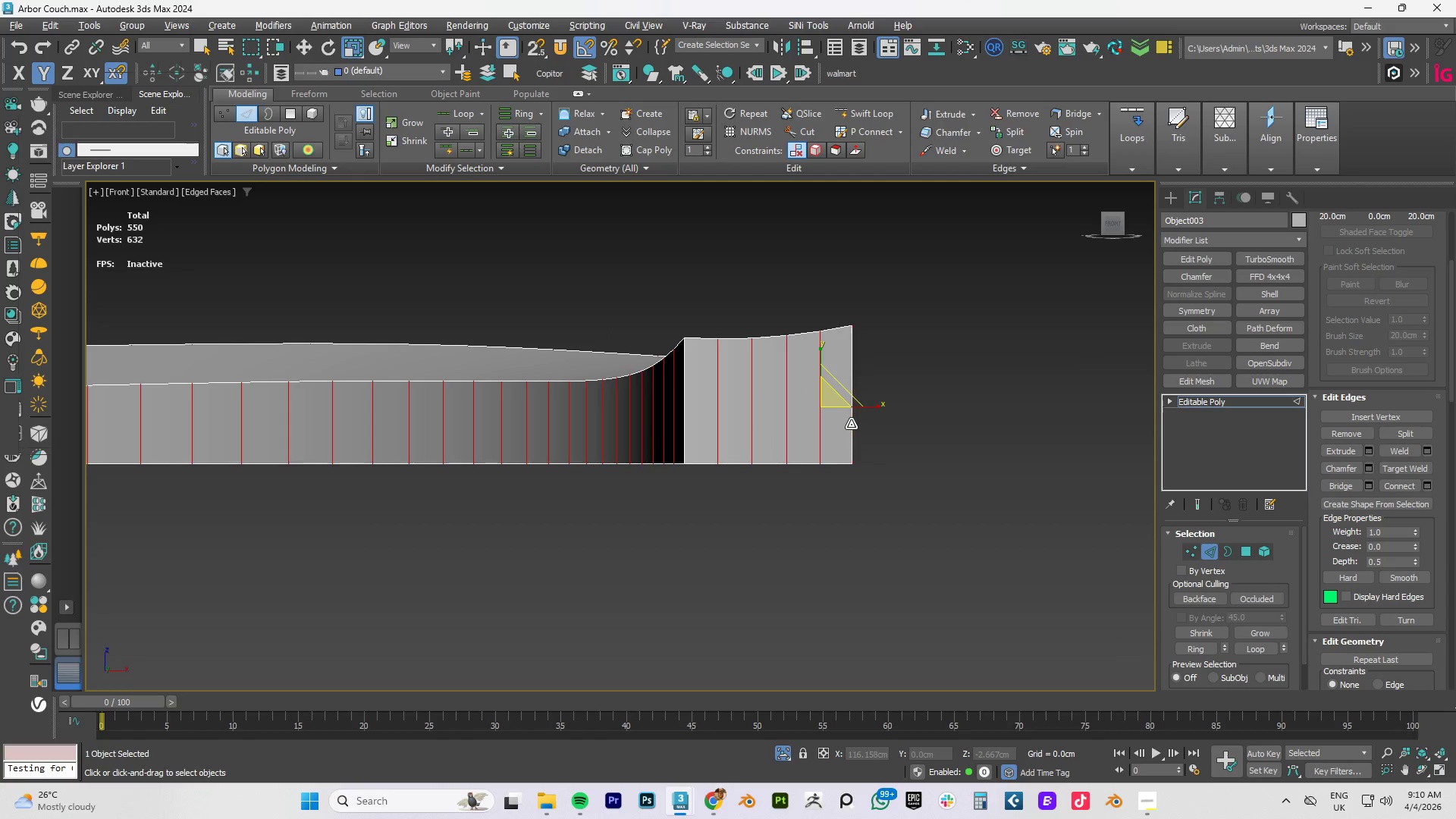 
hold_key(key=AltLeft, duration=0.31)
 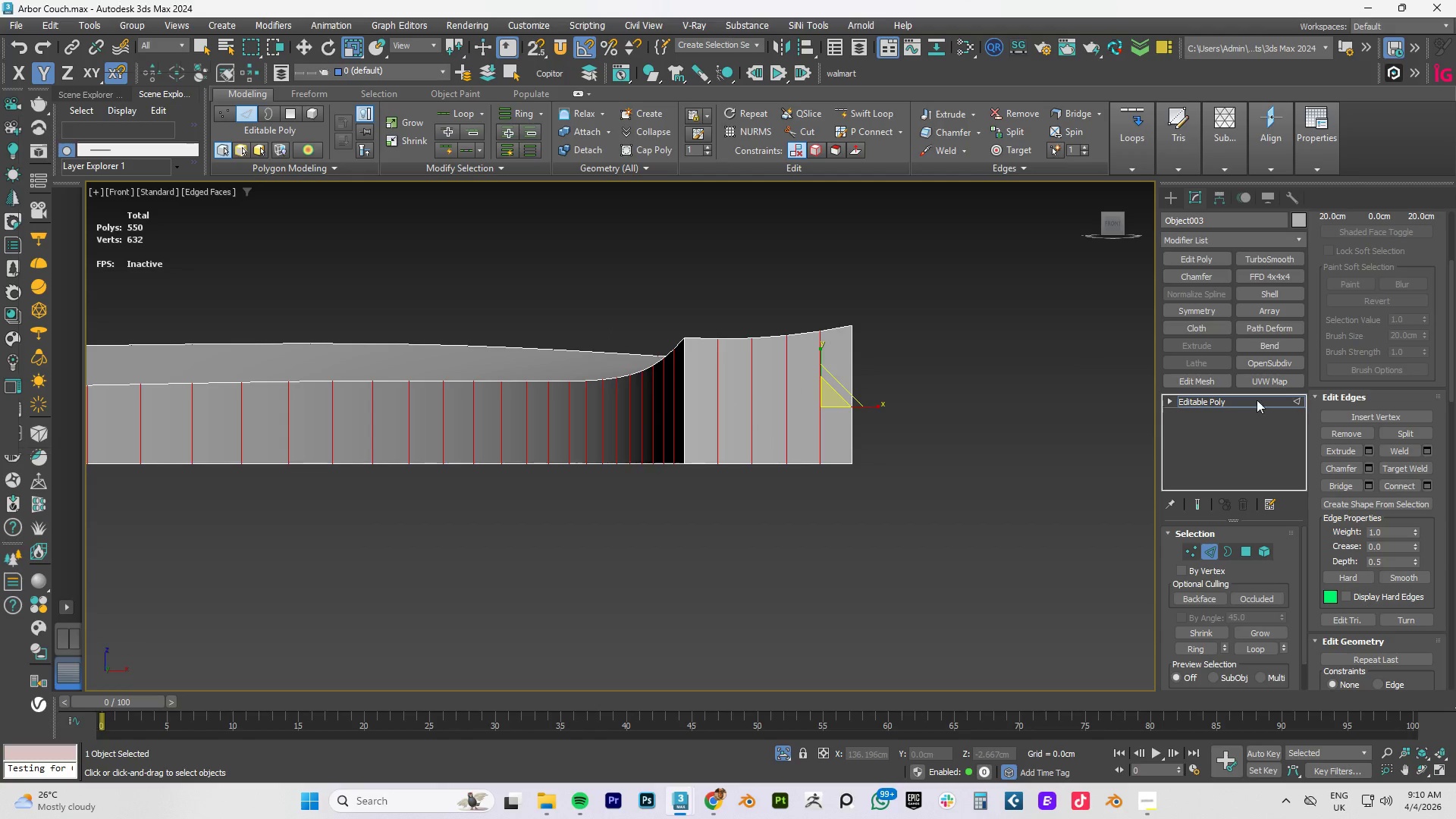 
wait(5.31)
 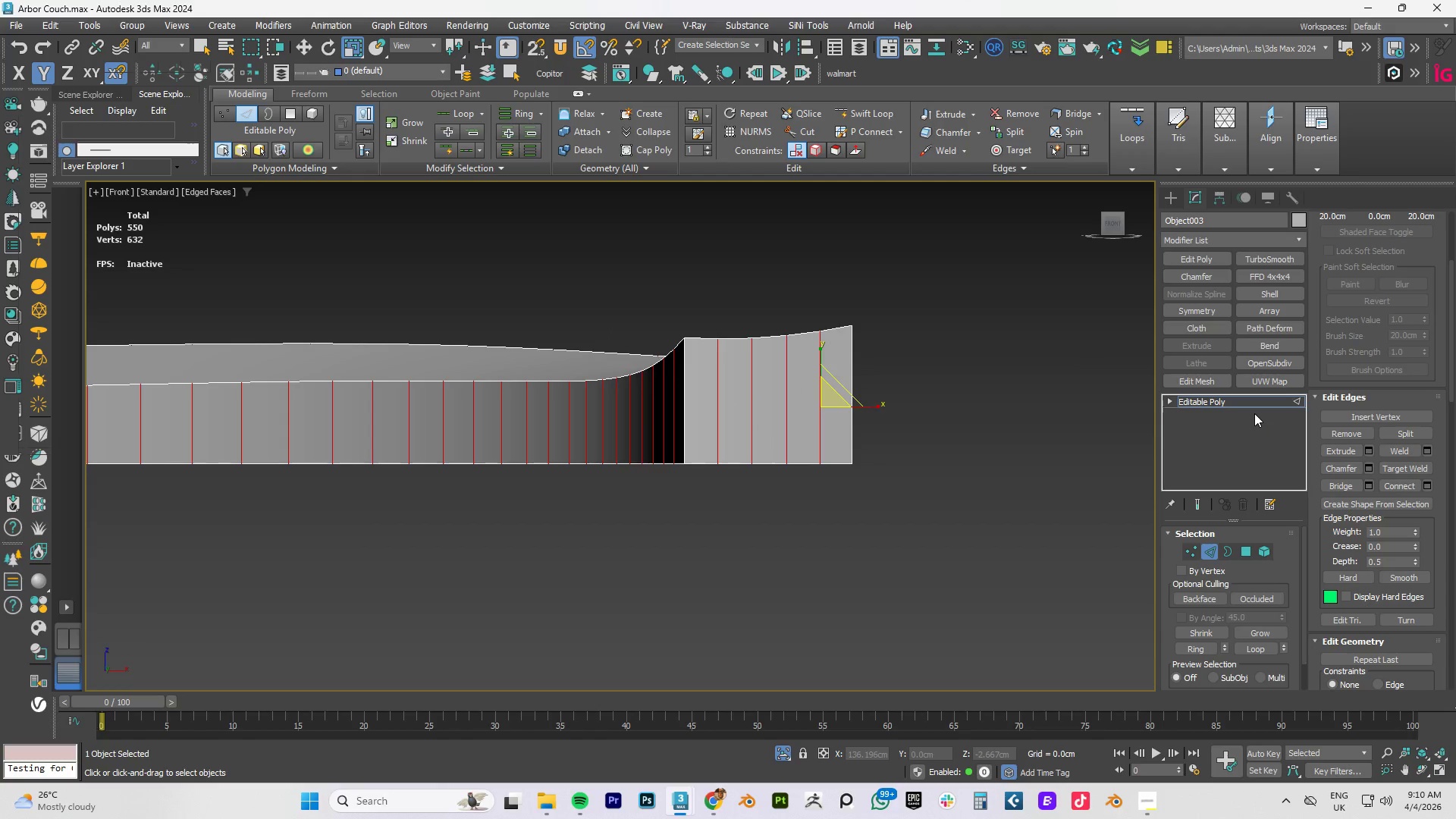 
key(Control+Backspace)
 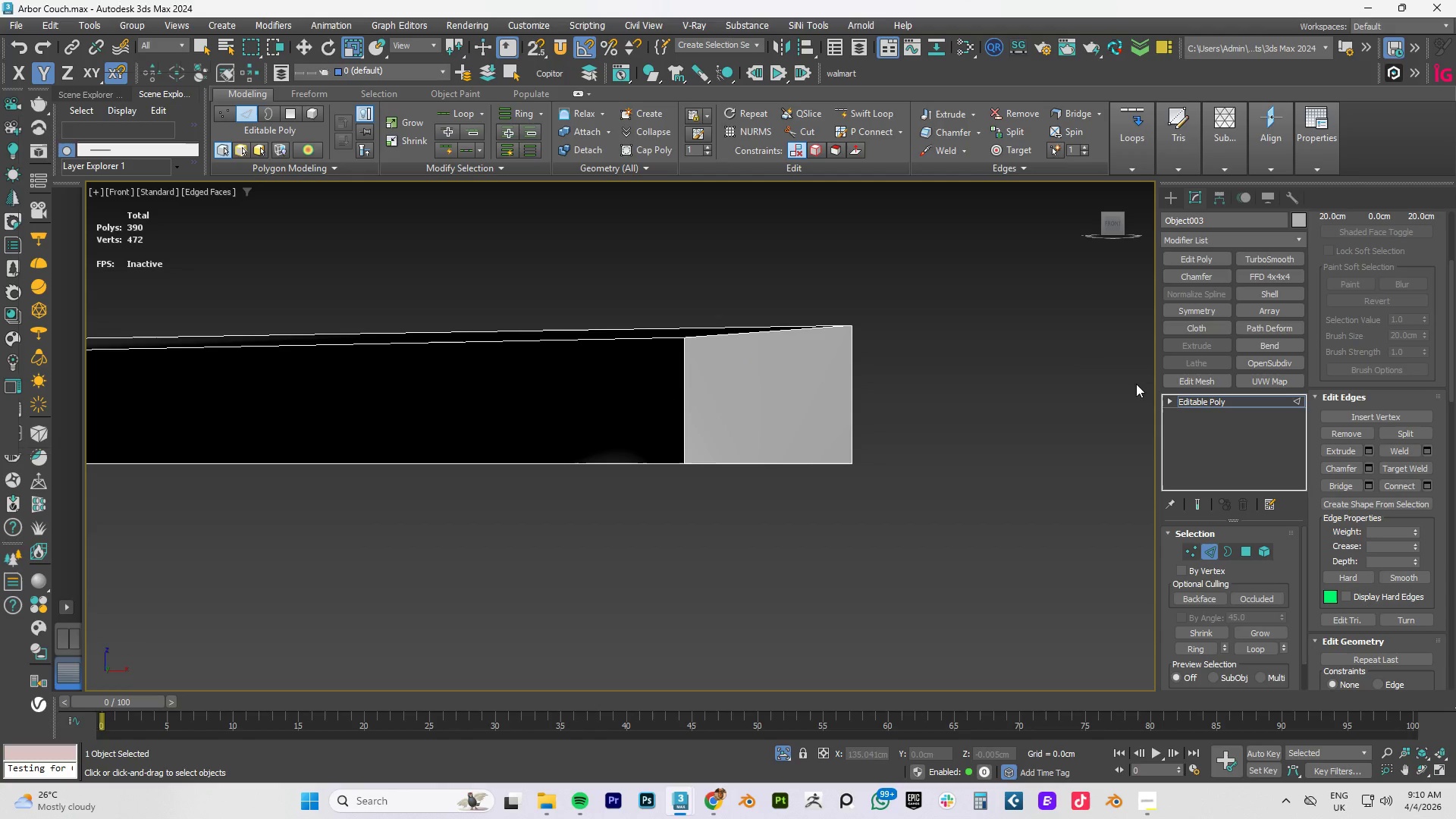 
hold_key(key=AltLeft, duration=0.67)
 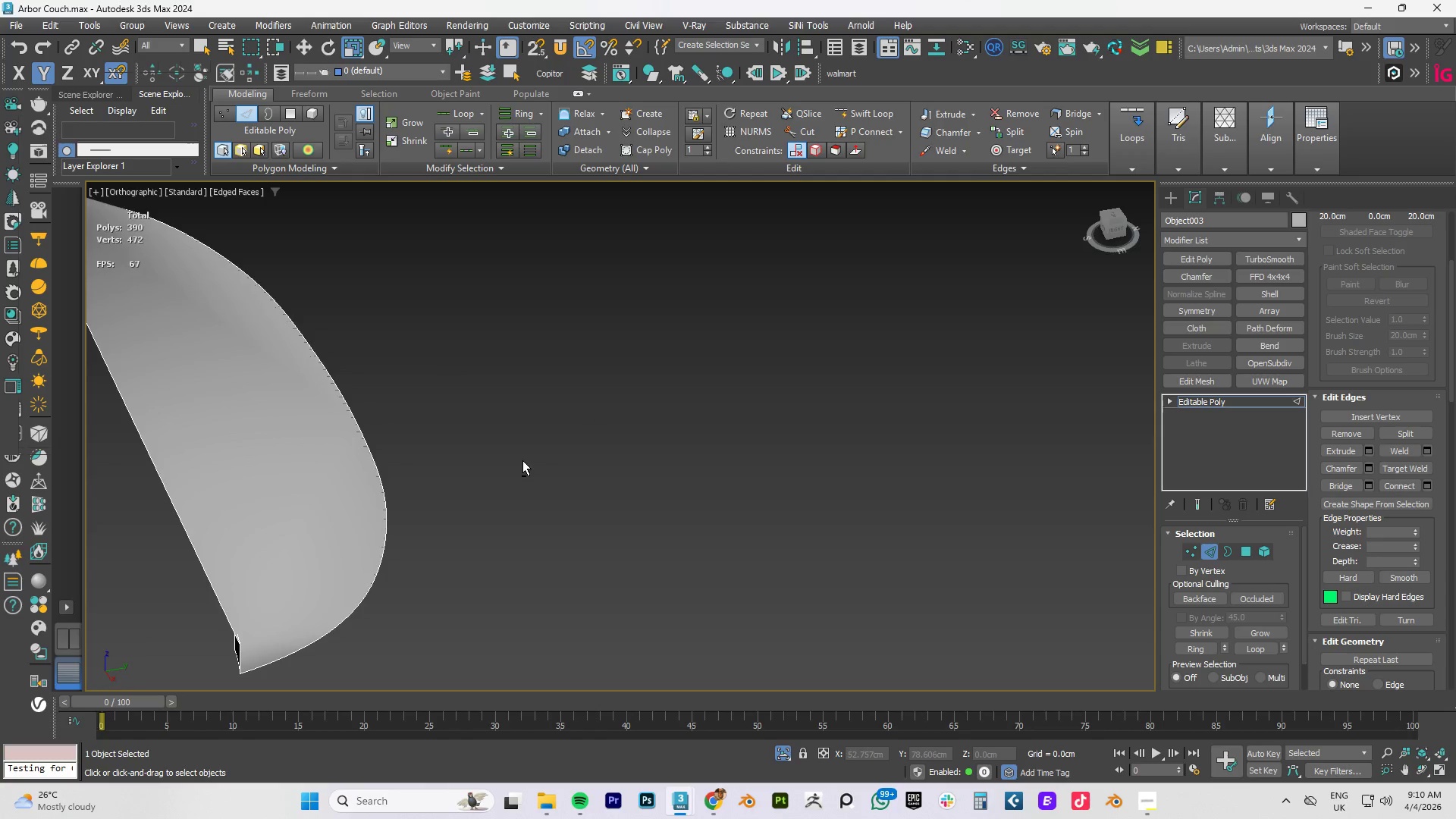 
scroll: coordinate [592, 404], scroll_direction: down, amount: 4.0
 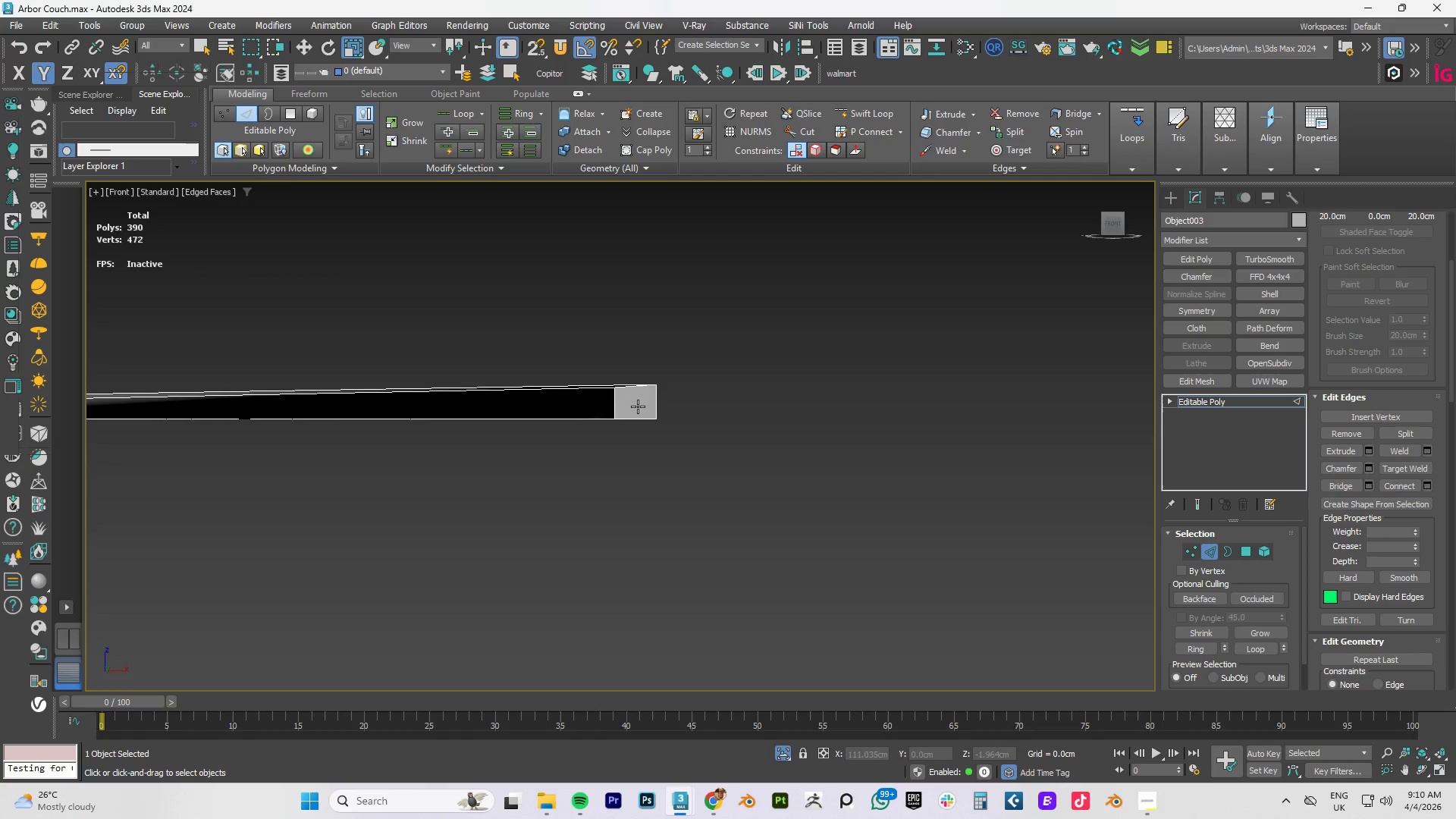 
hold_key(key=AltLeft, duration=1.66)
 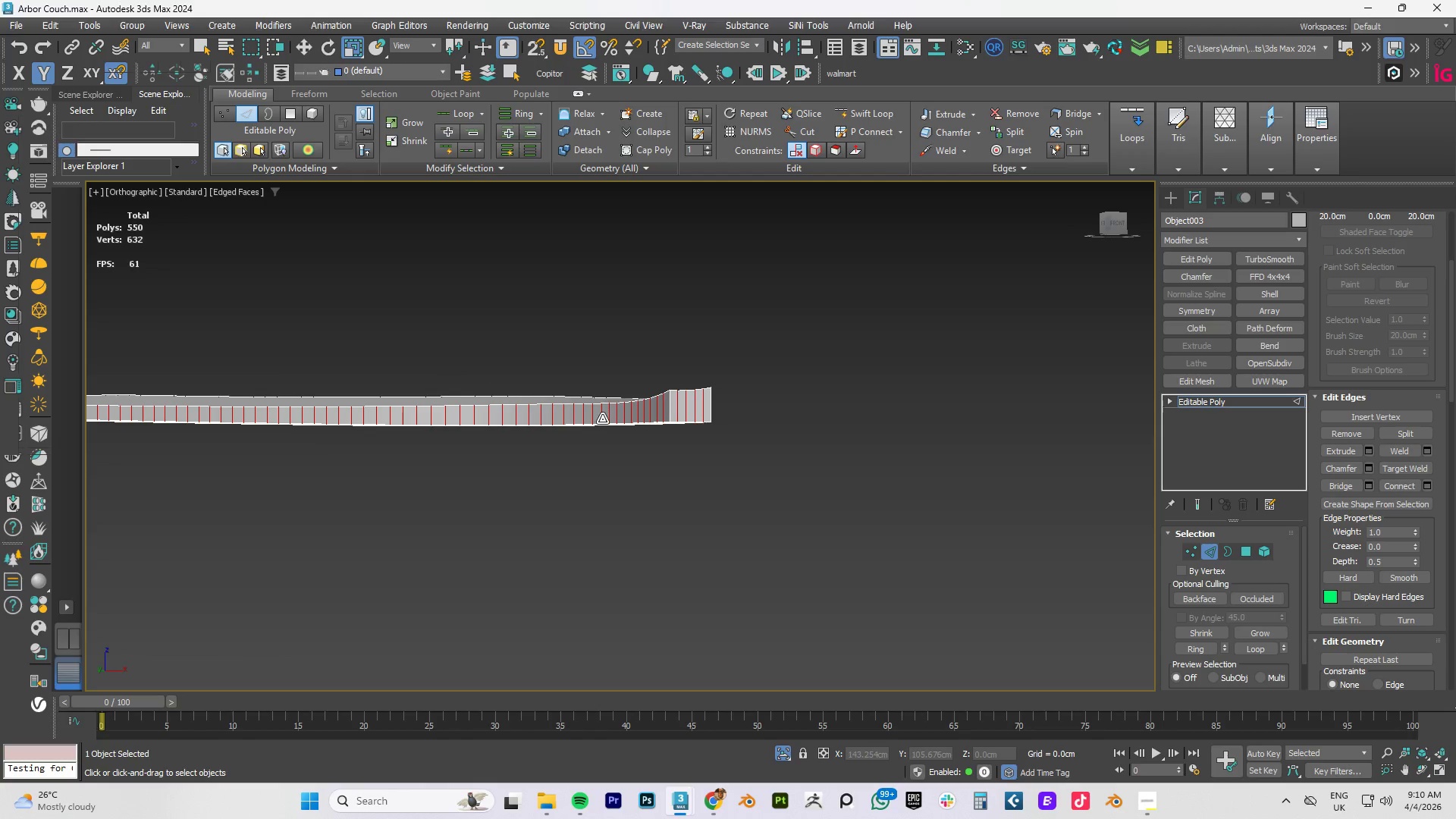 
key(Control+Z)
 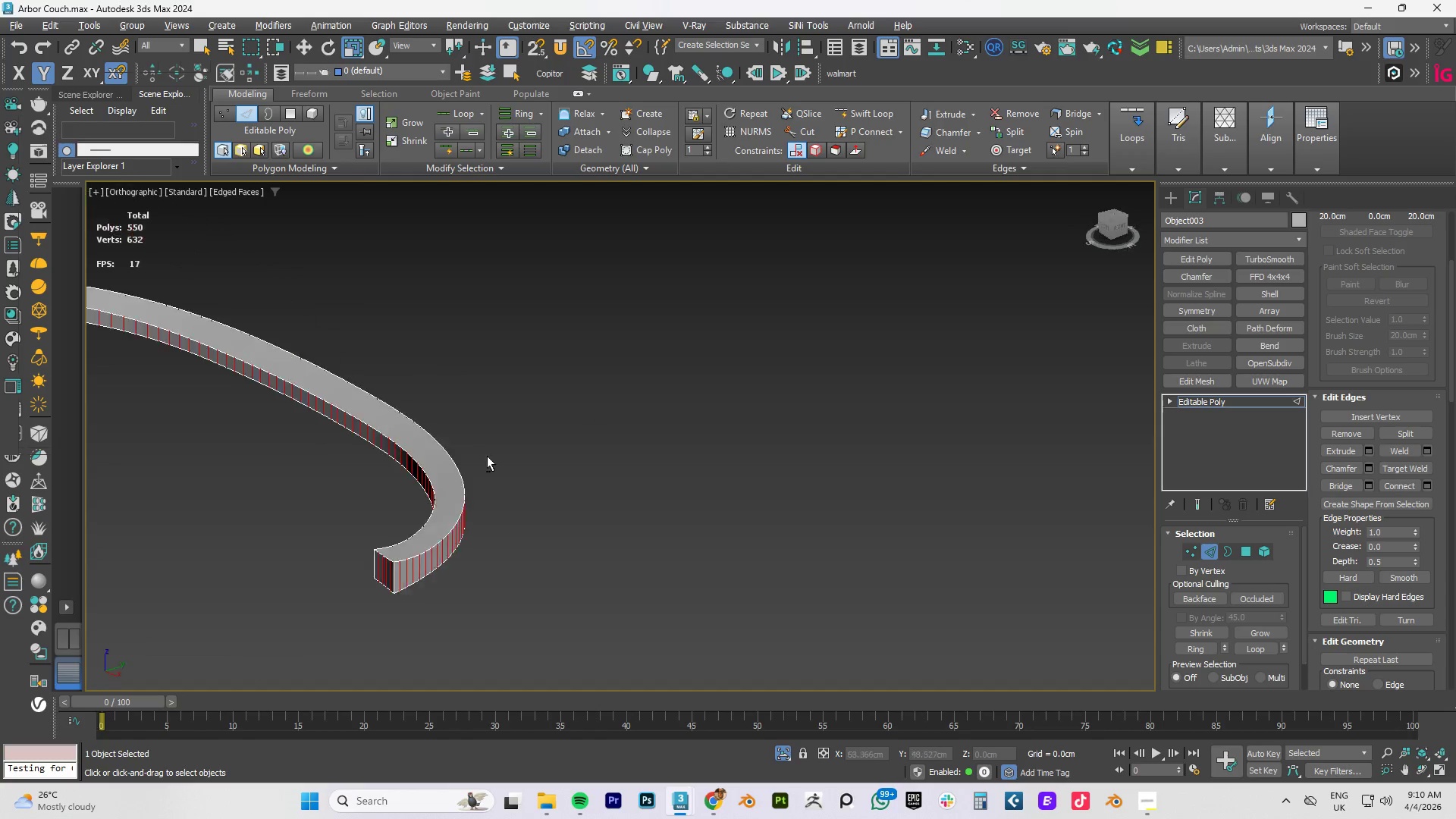 
hold_key(key=AltLeft, duration=0.42)
 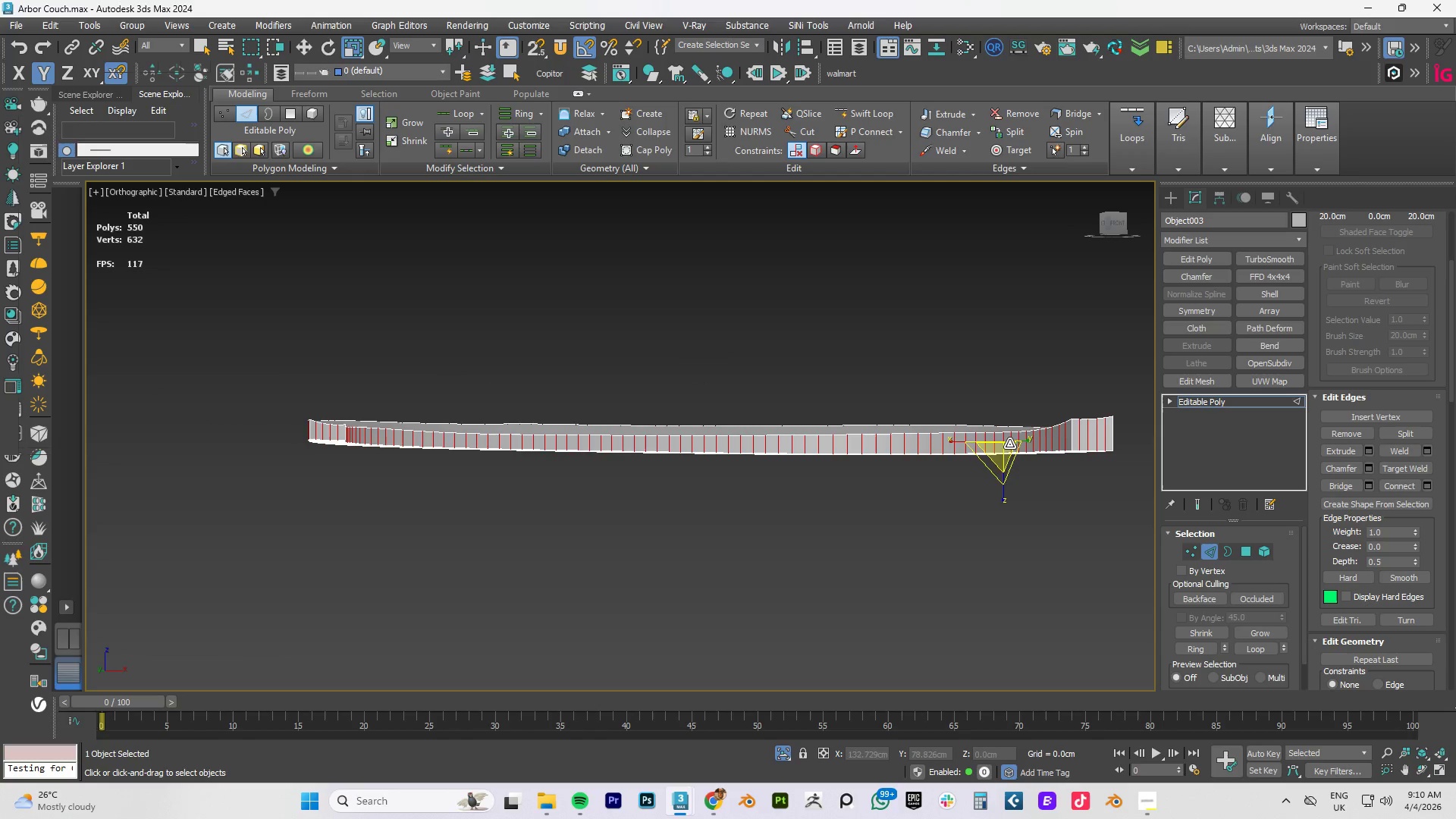 
hold_key(key=AltLeft, duration=1.5)
 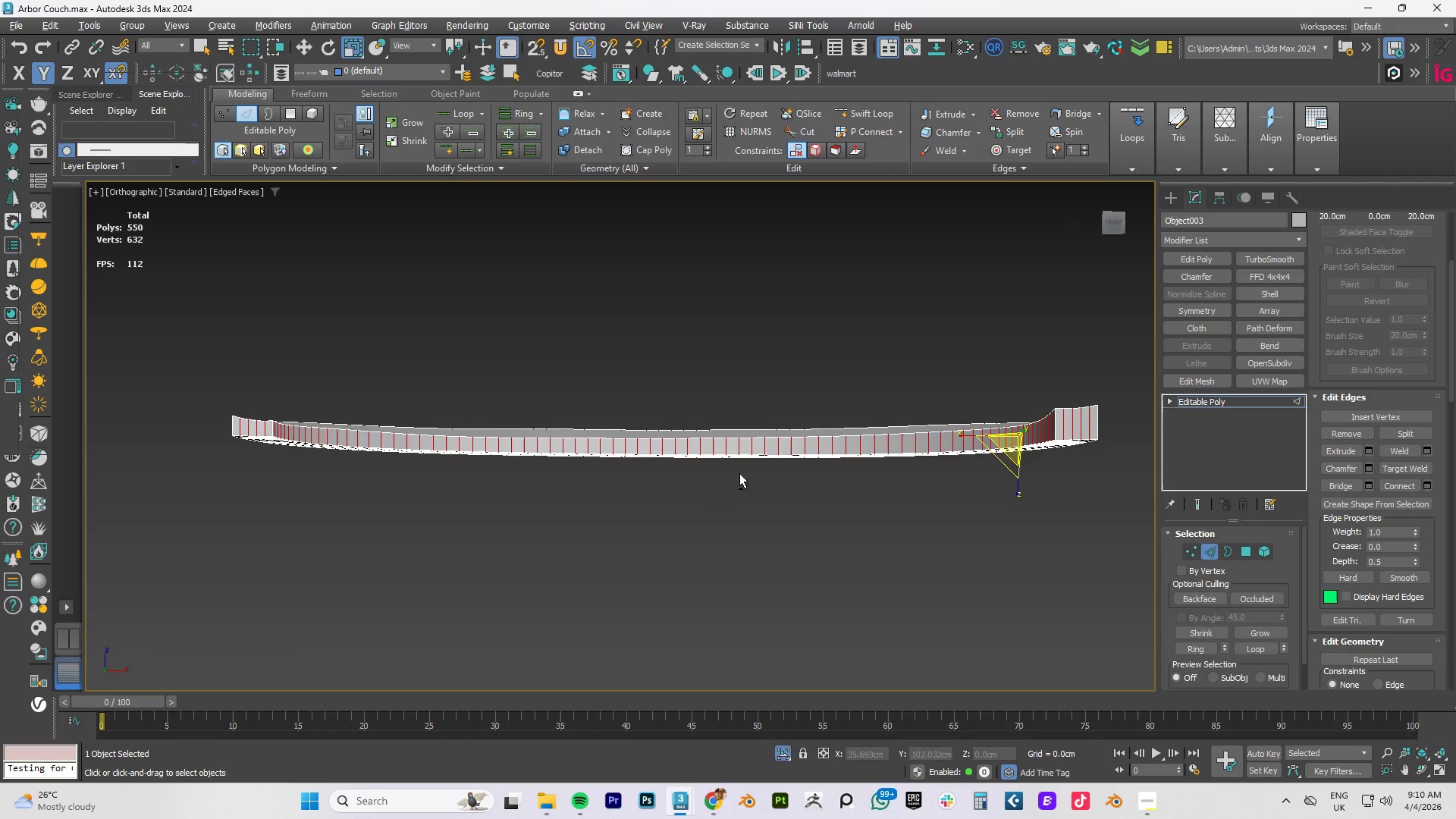 
hold_key(key=AltLeft, duration=1.5)
 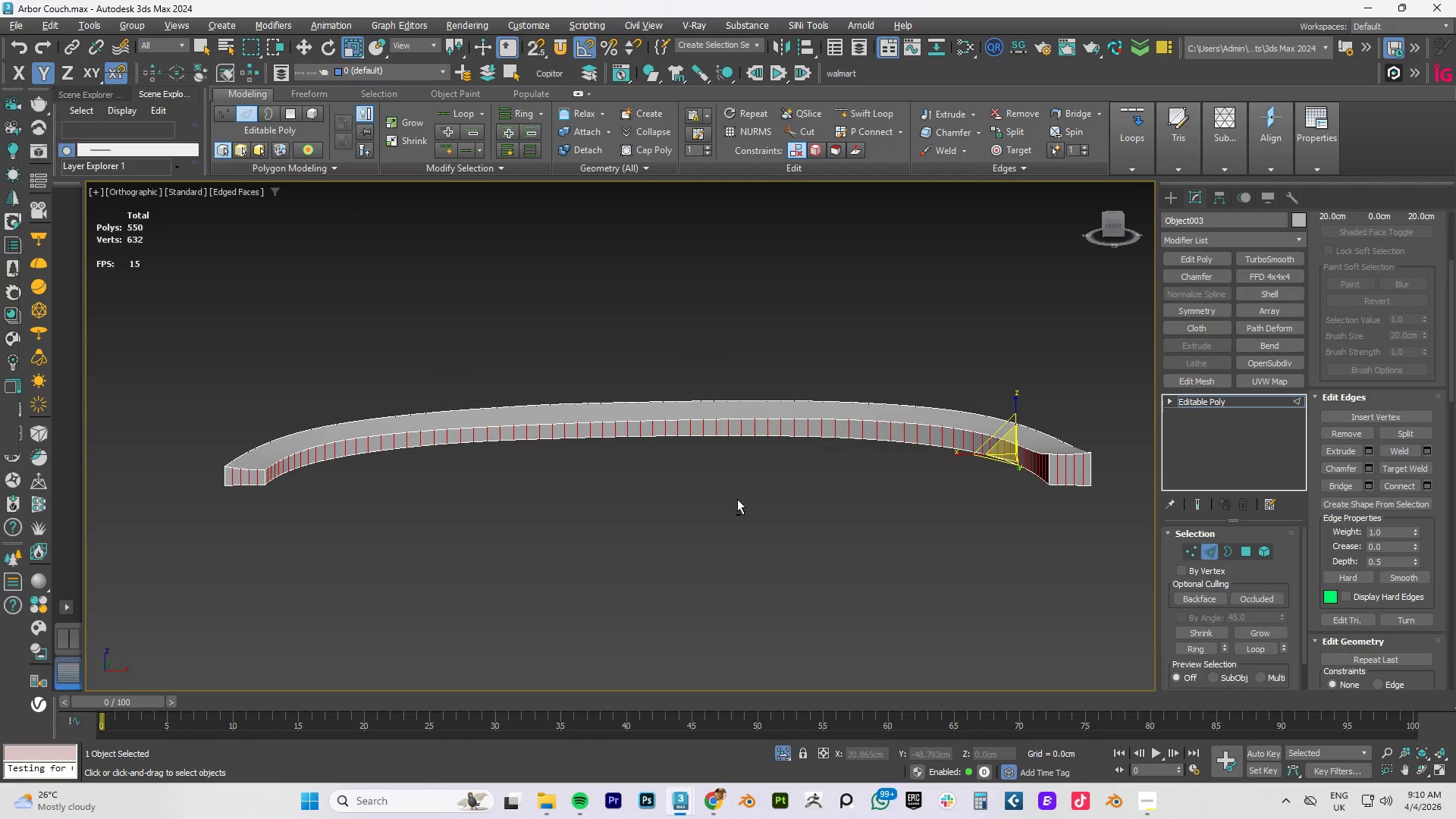 
hold_key(key=AltLeft, duration=1.06)
scroll: coordinate [737, 500], scroll_direction: up, amount: 1.0
 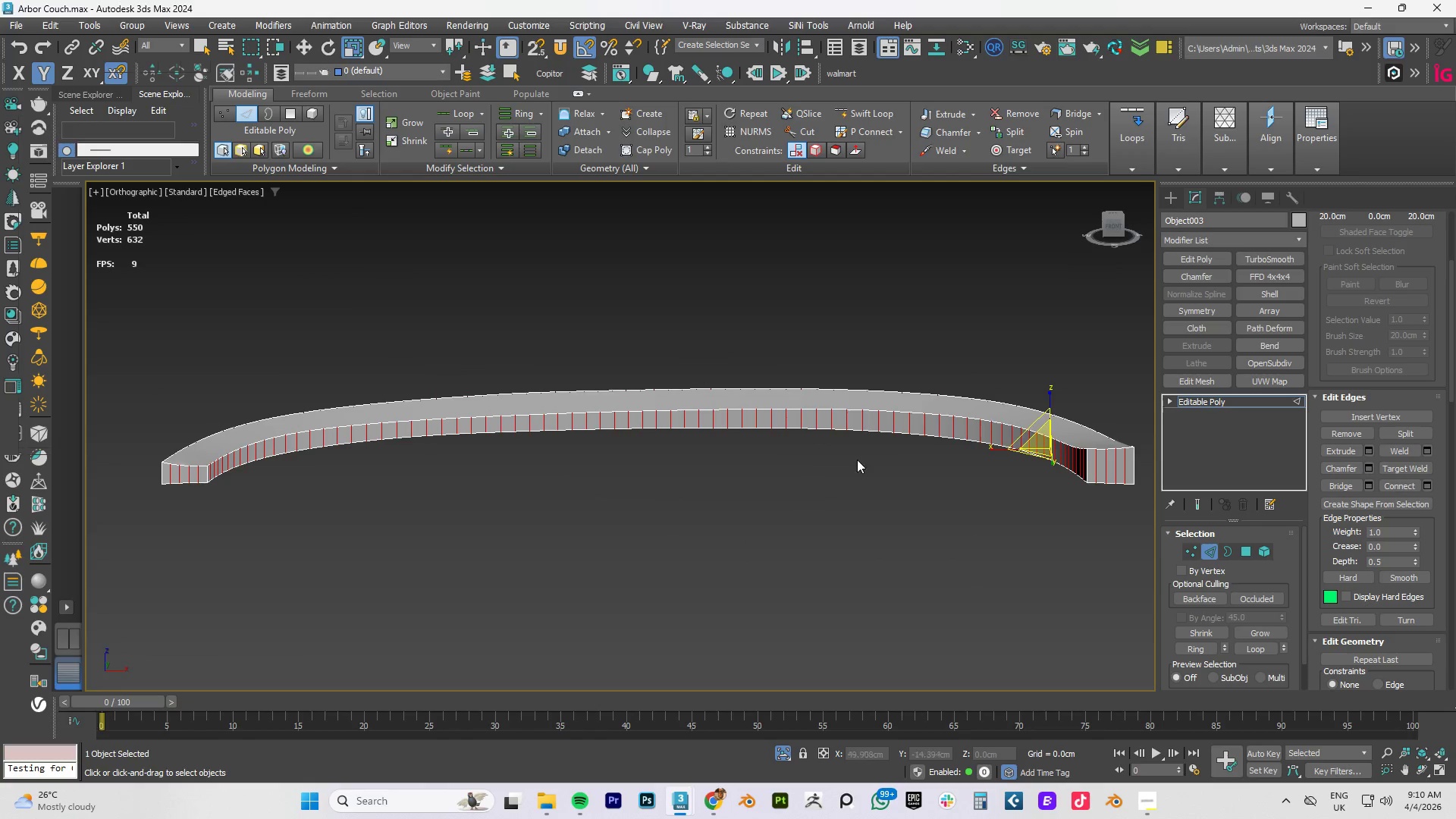 
left_click([837, 473])
 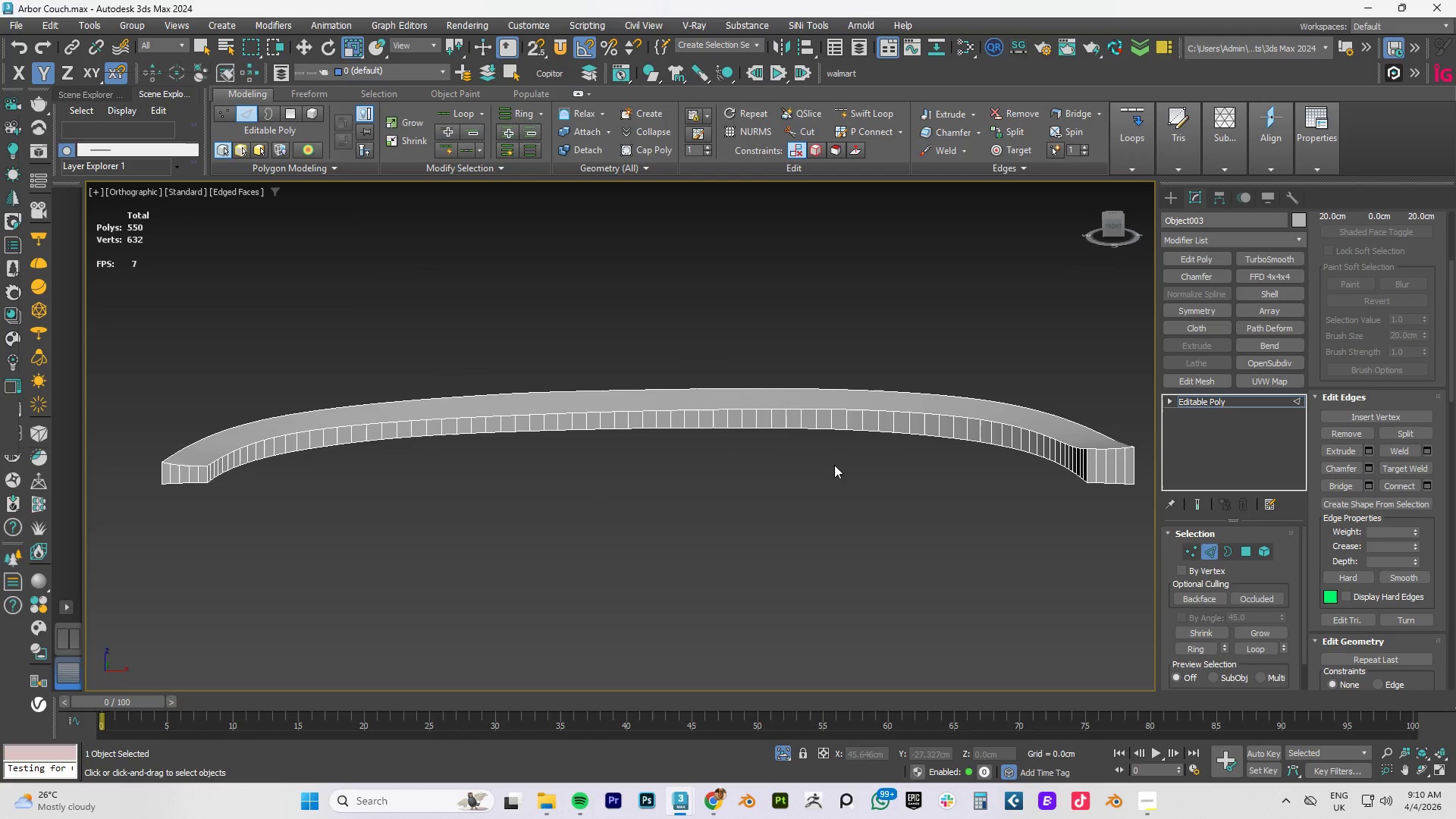 
hold_key(key=AltLeft, duration=1.05)
 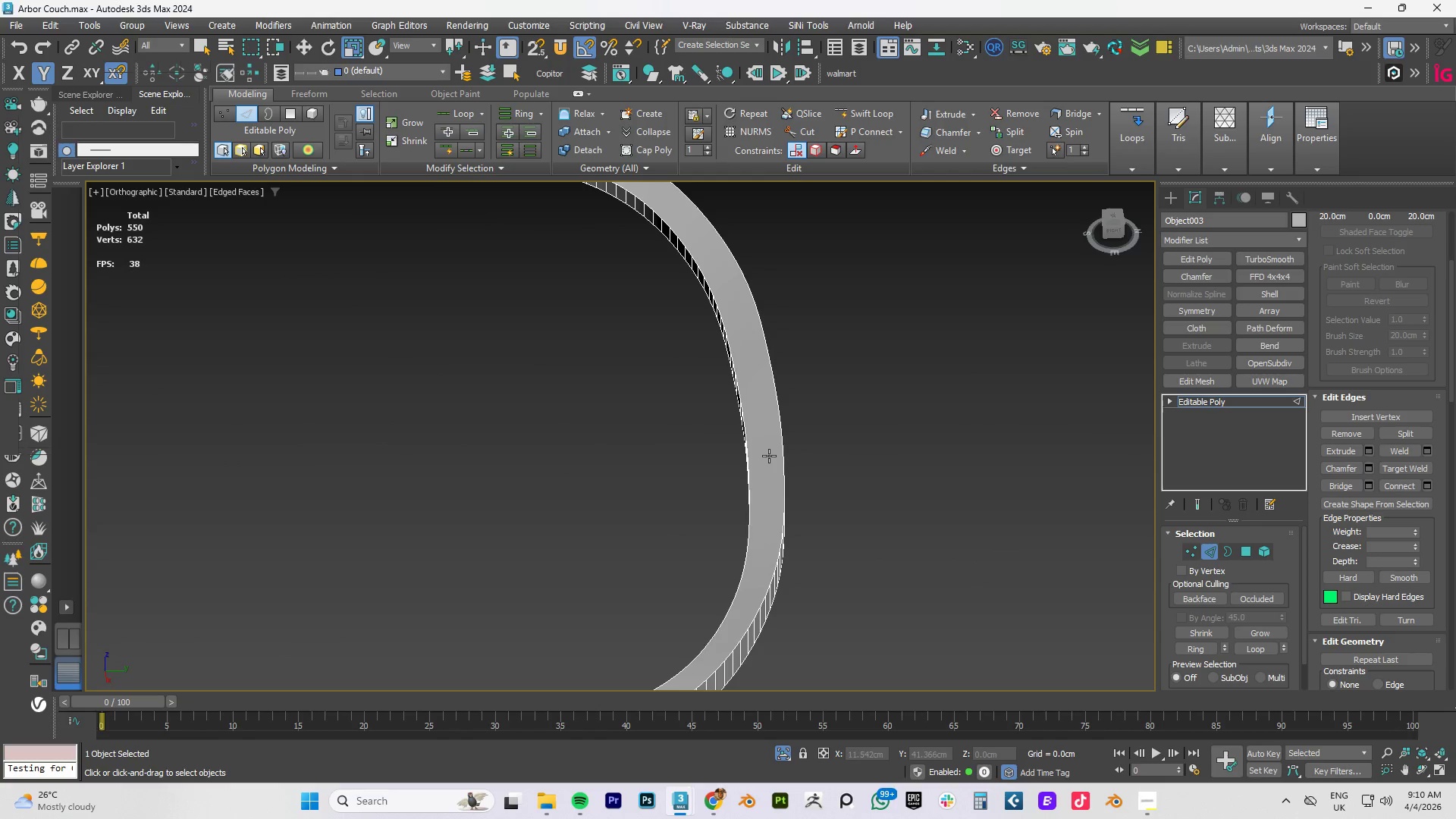 
hold_key(key=AltLeft, duration=1.5)
 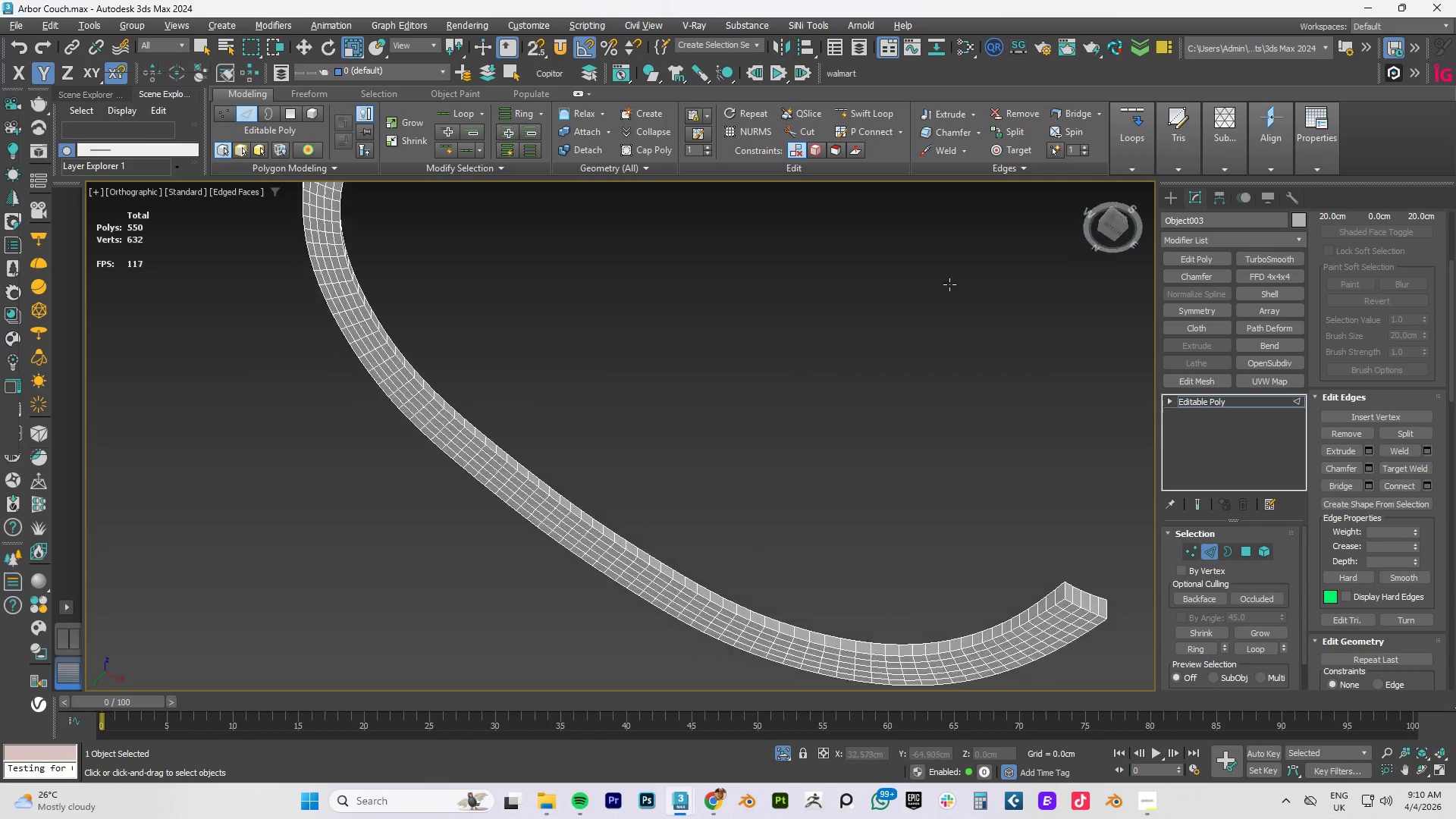 
hold_key(key=AltLeft, duration=1.52)
 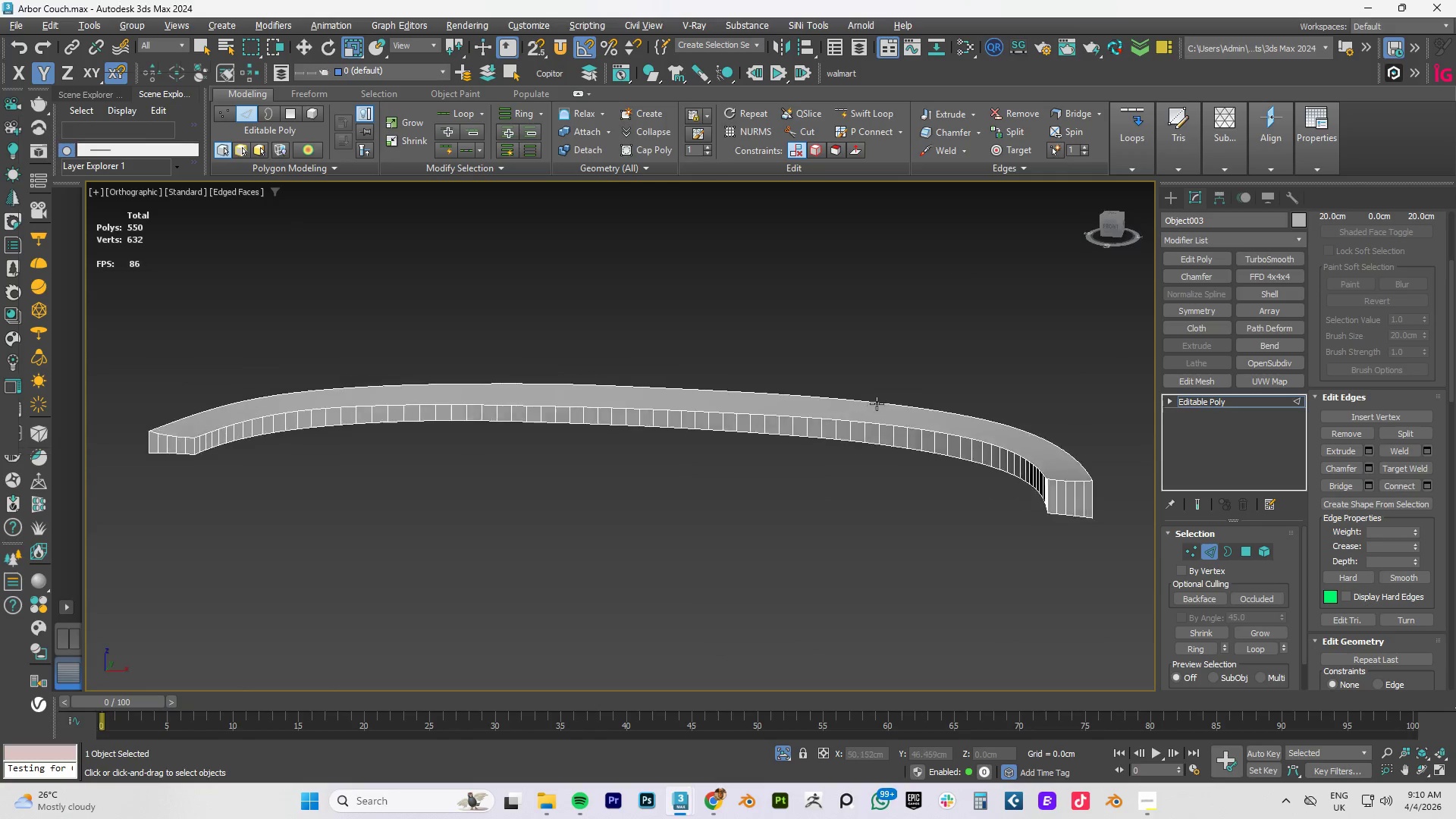 
hold_key(key=AltLeft, duration=0.81)
 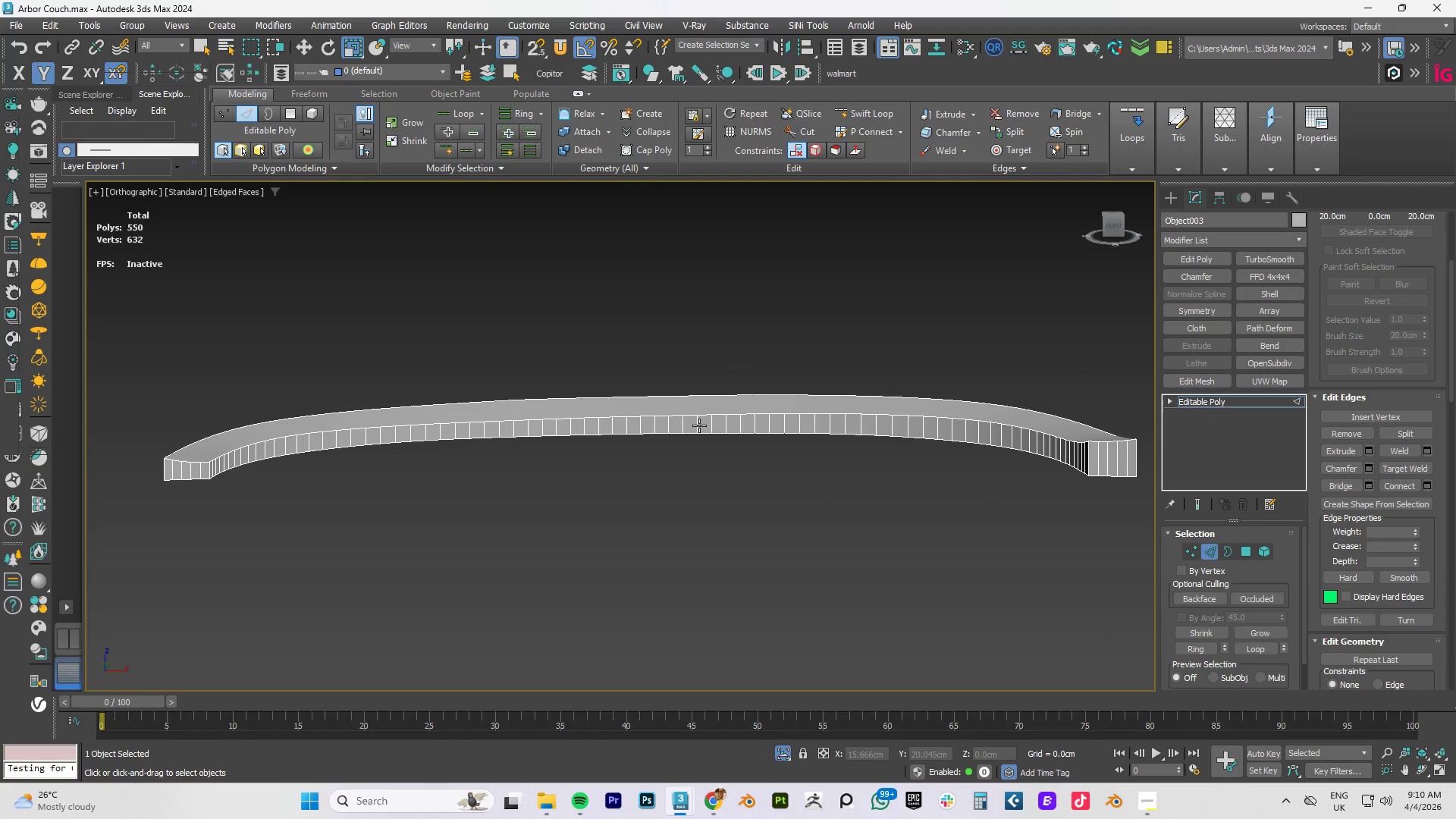 
wait(5.84)
 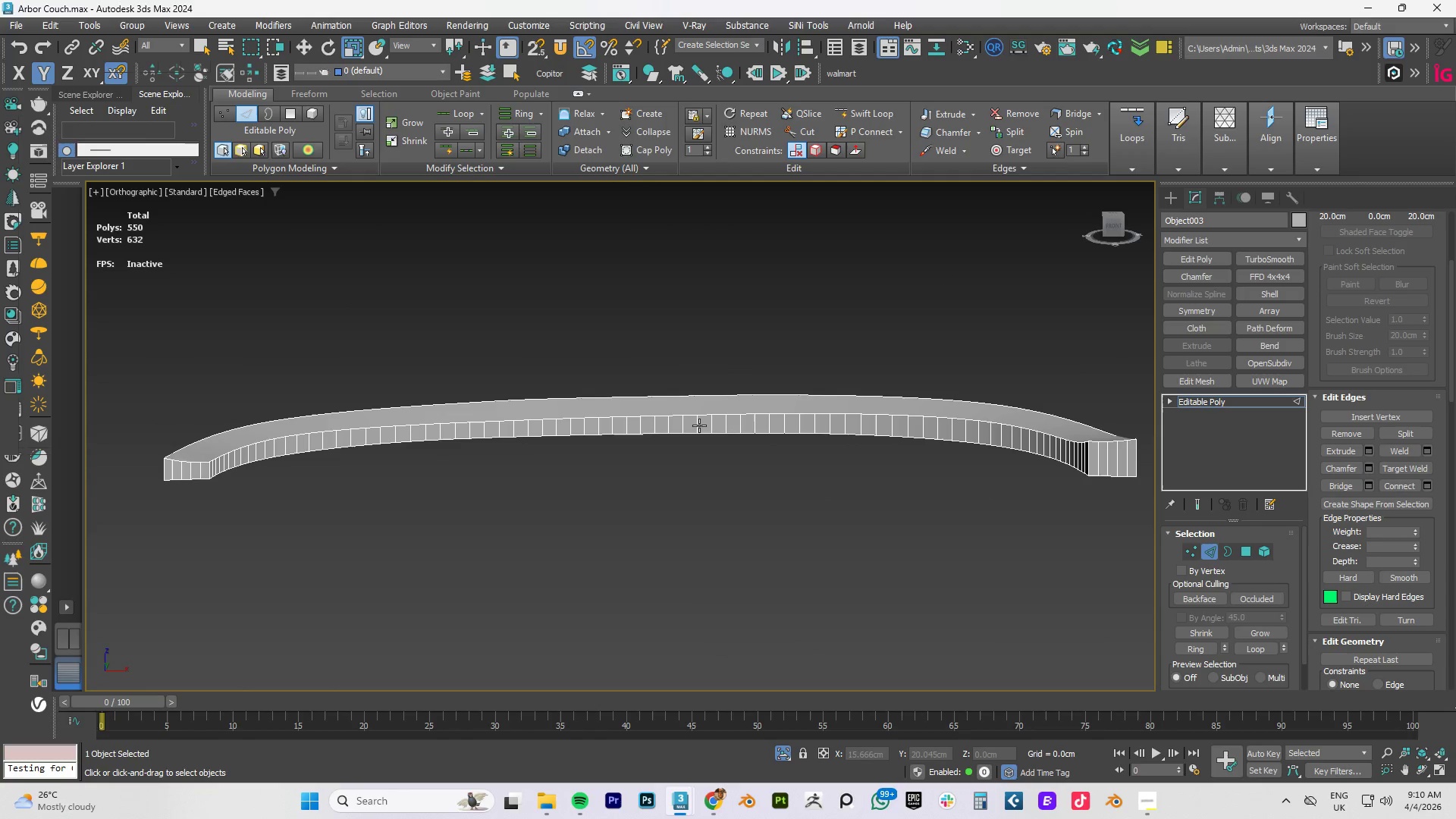 
left_click([950, 422])
 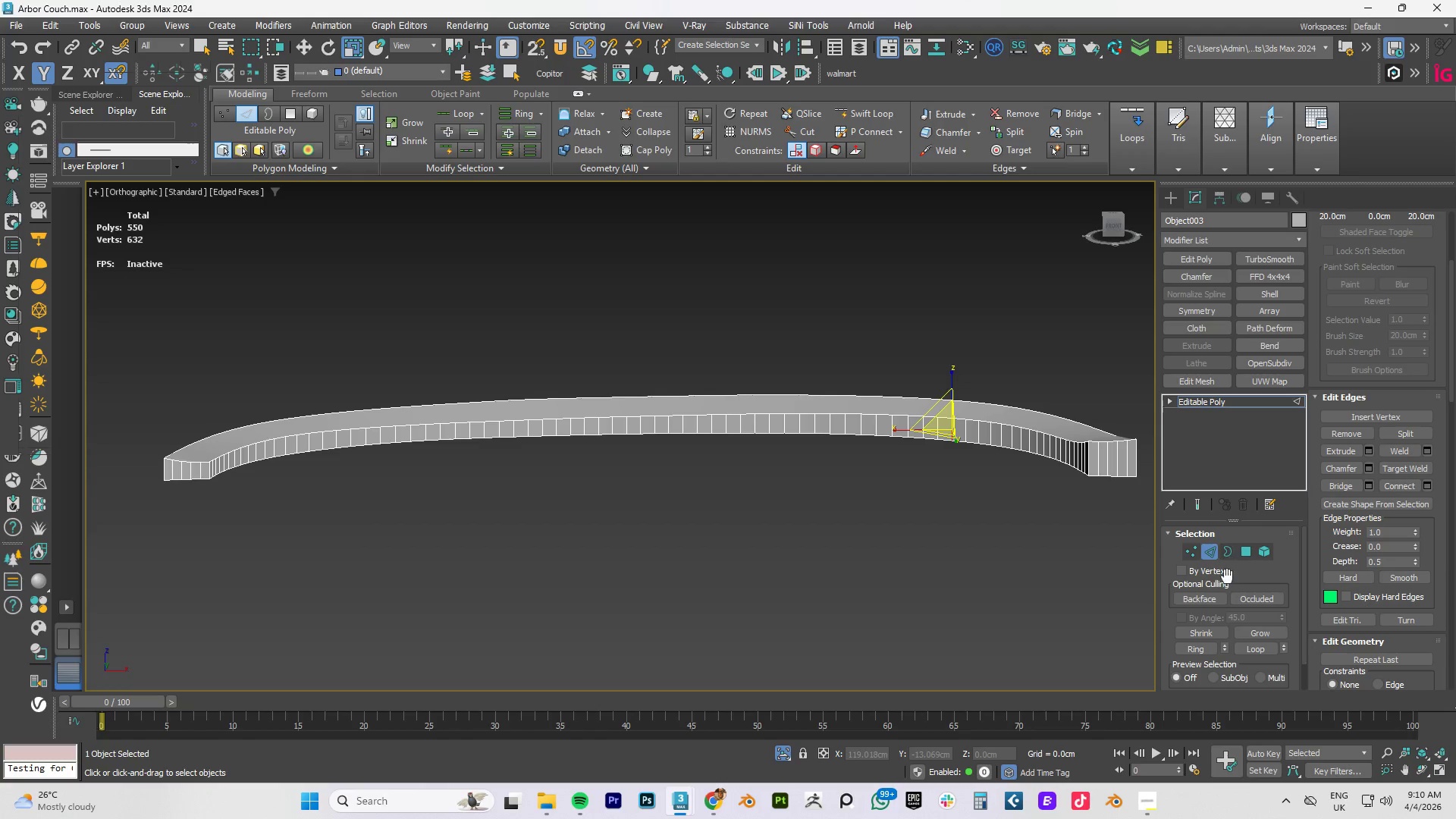 
left_click([1205, 649])
 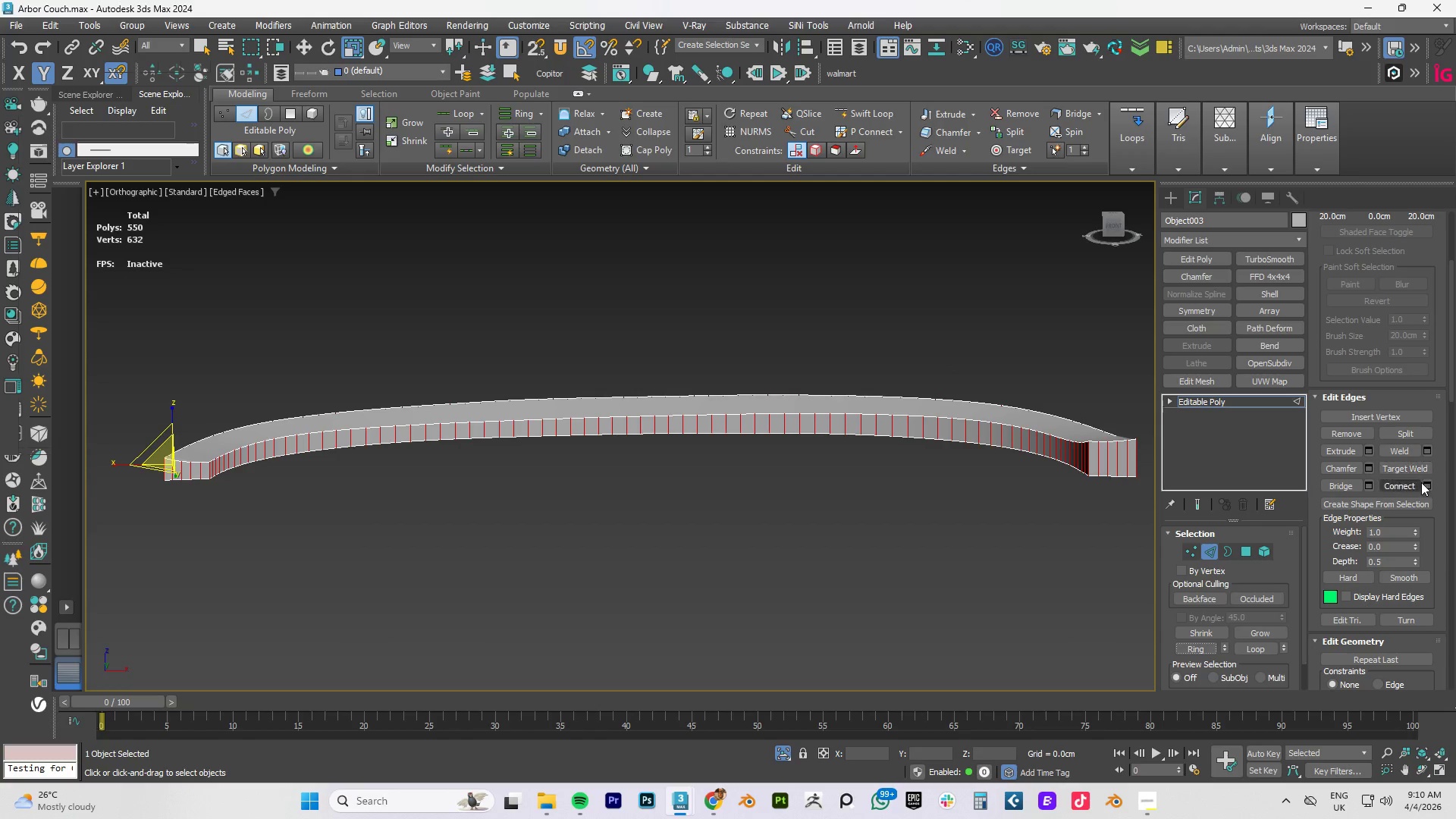 
left_click([1428, 486])
 